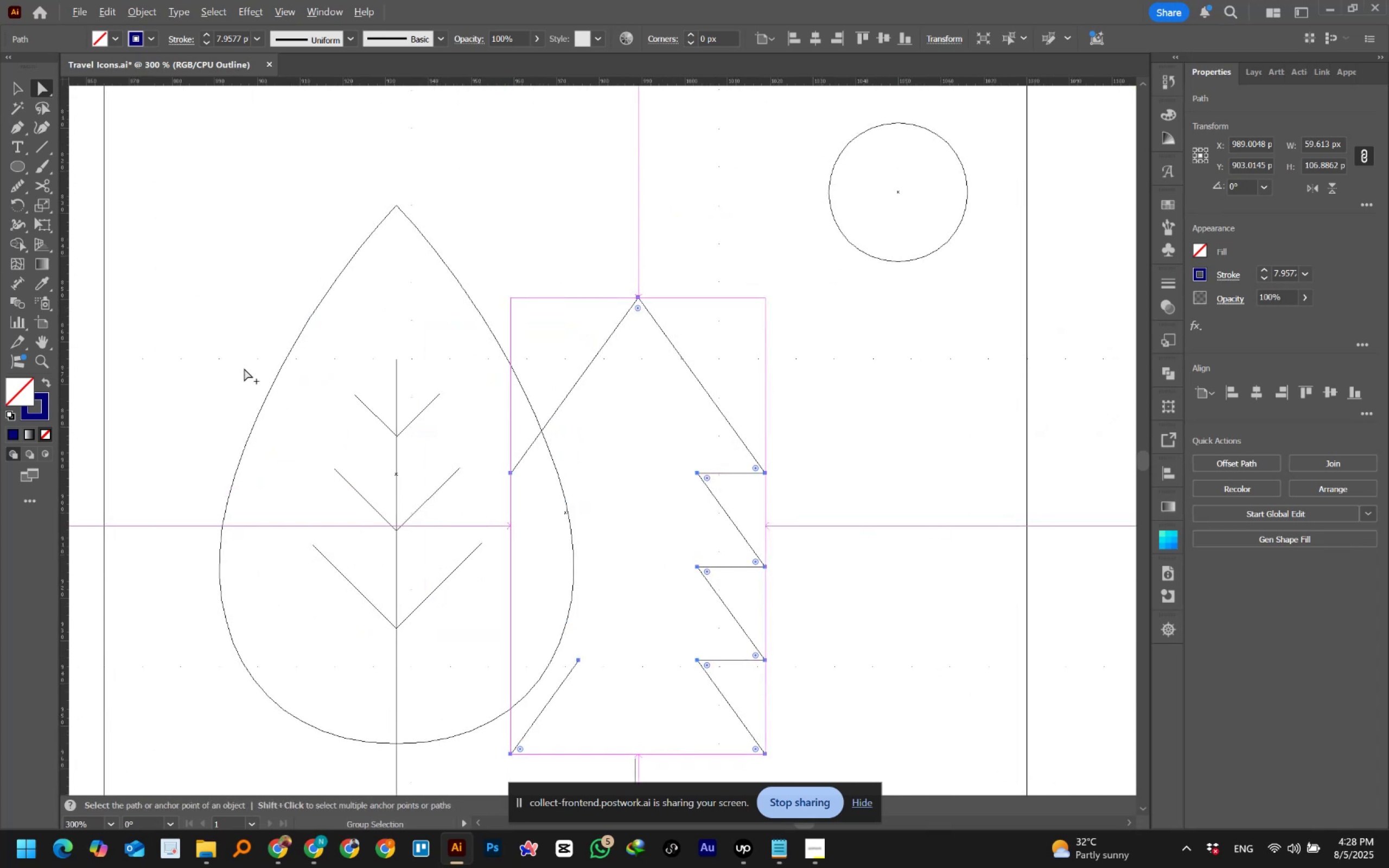 
scroll: coordinate [248, 363], scroll_direction: down, amount: 3.0
 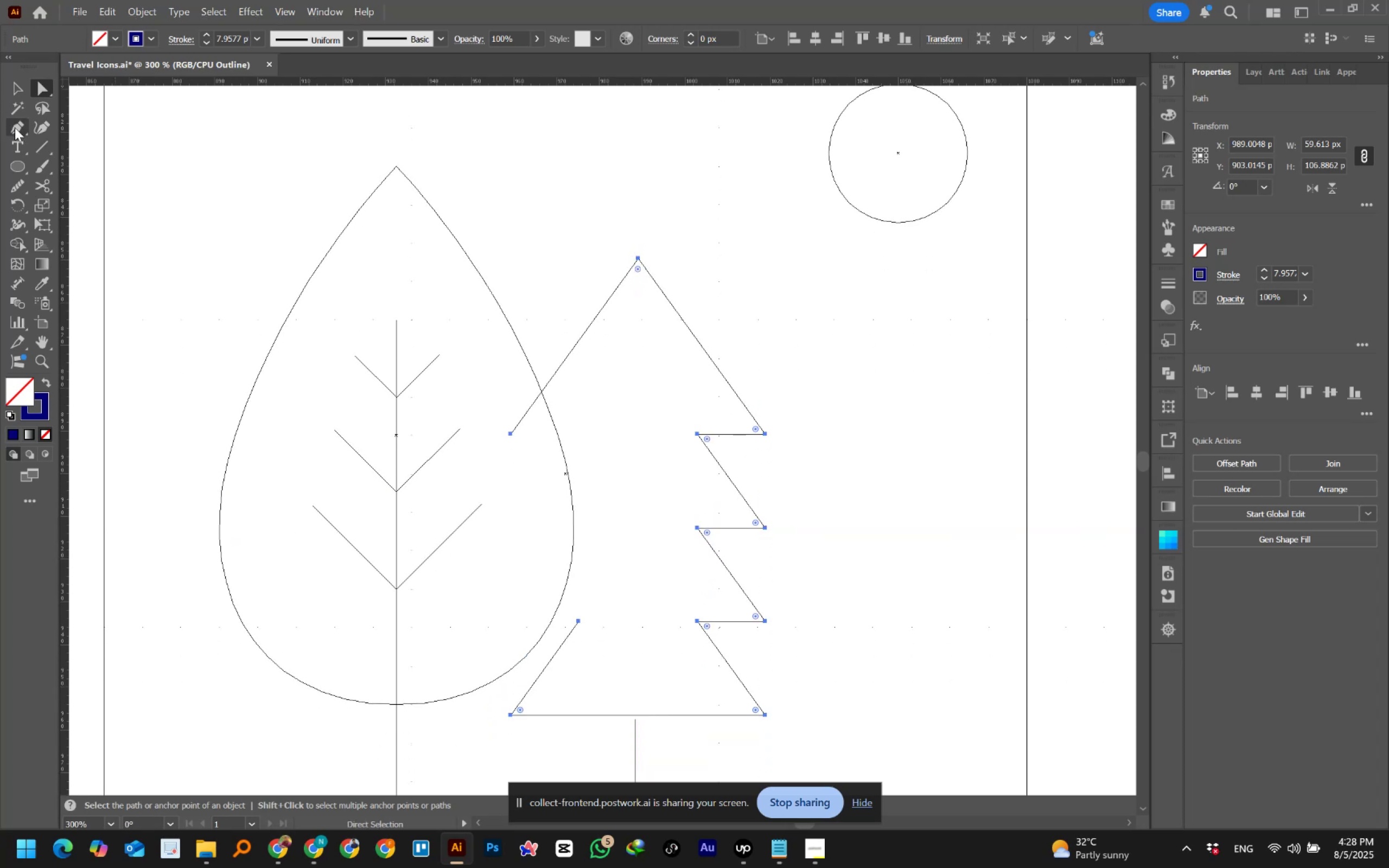 
left_click([16, 130])
 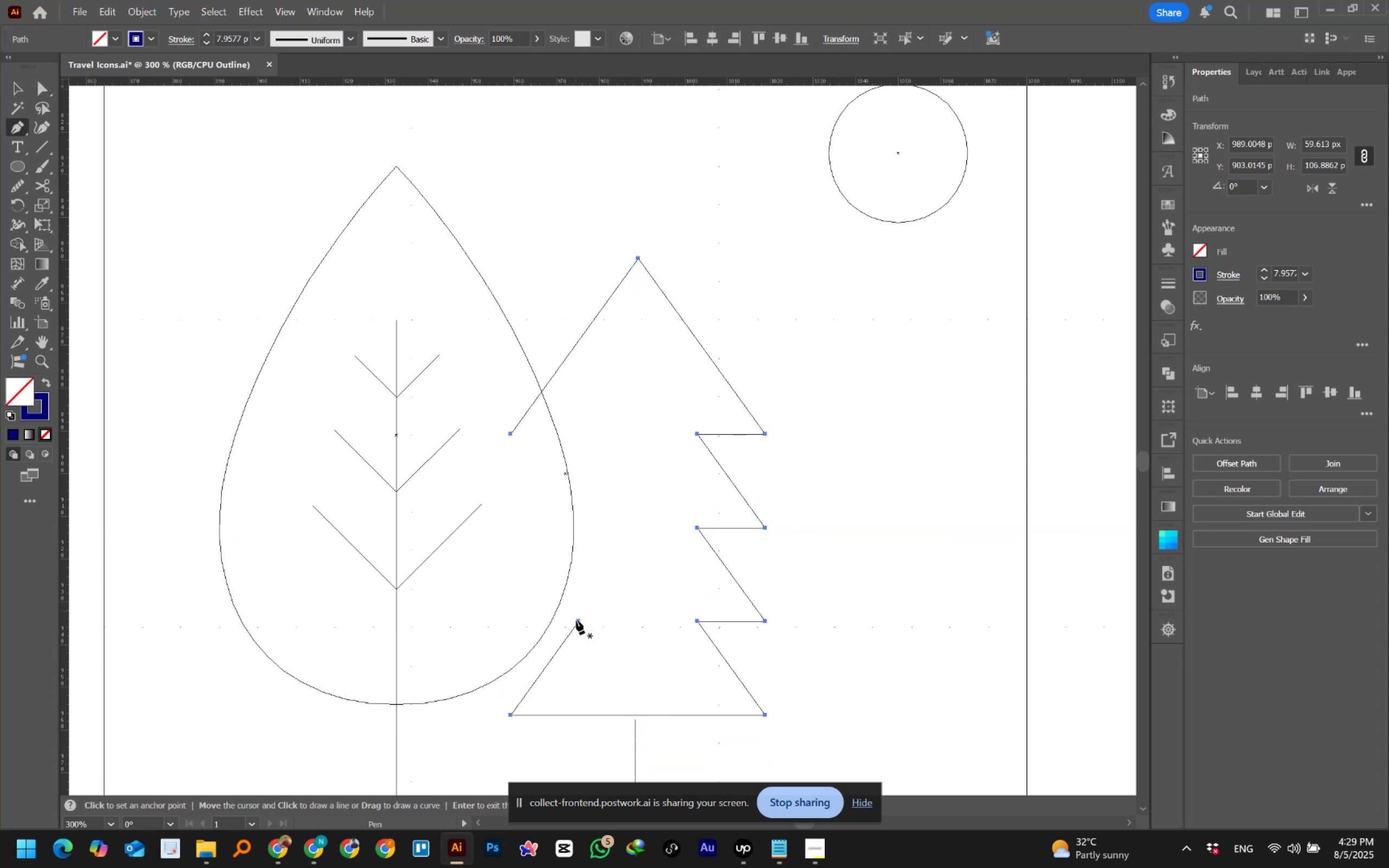 
left_click([576, 619])
 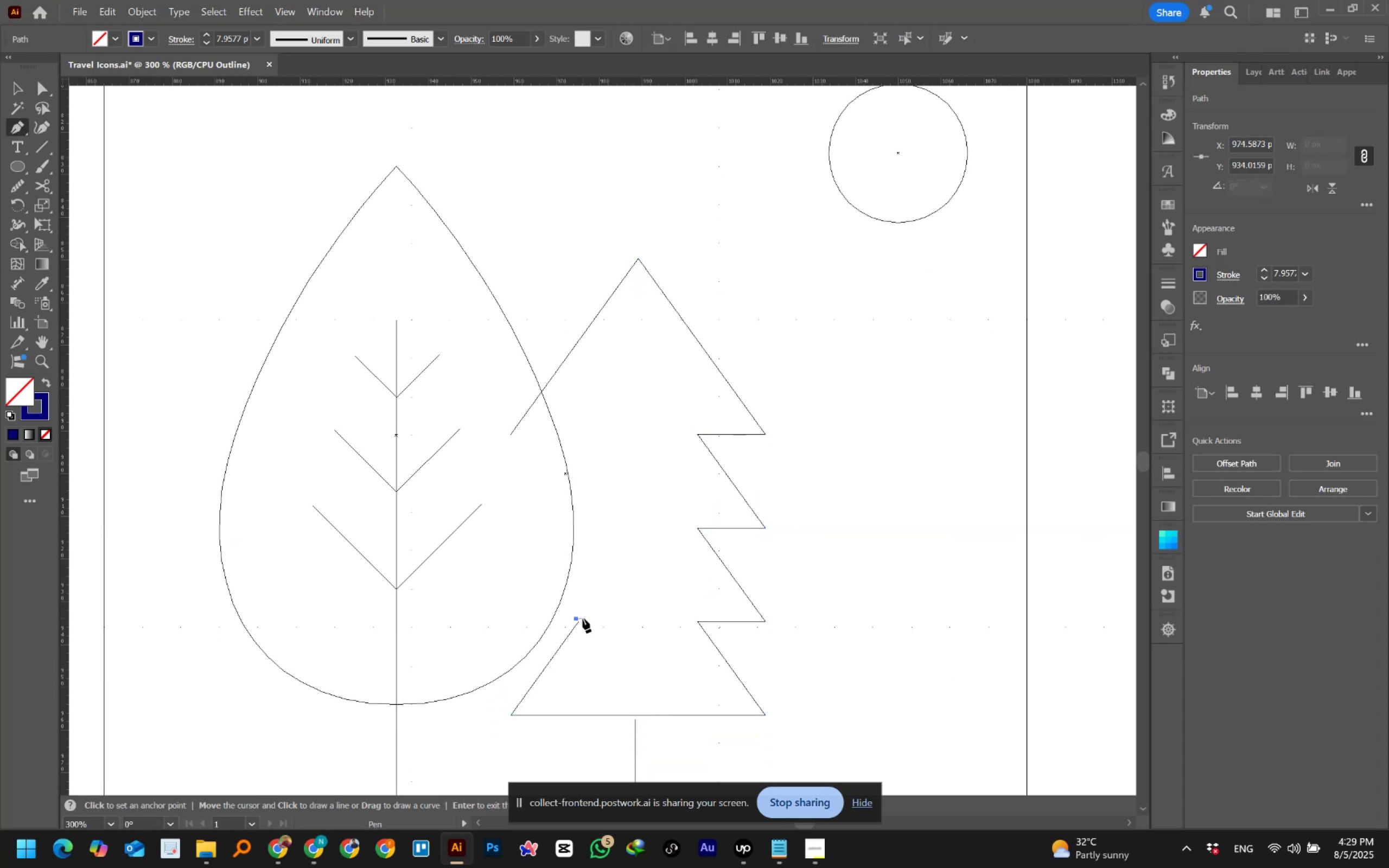 
key(Control+Z)
 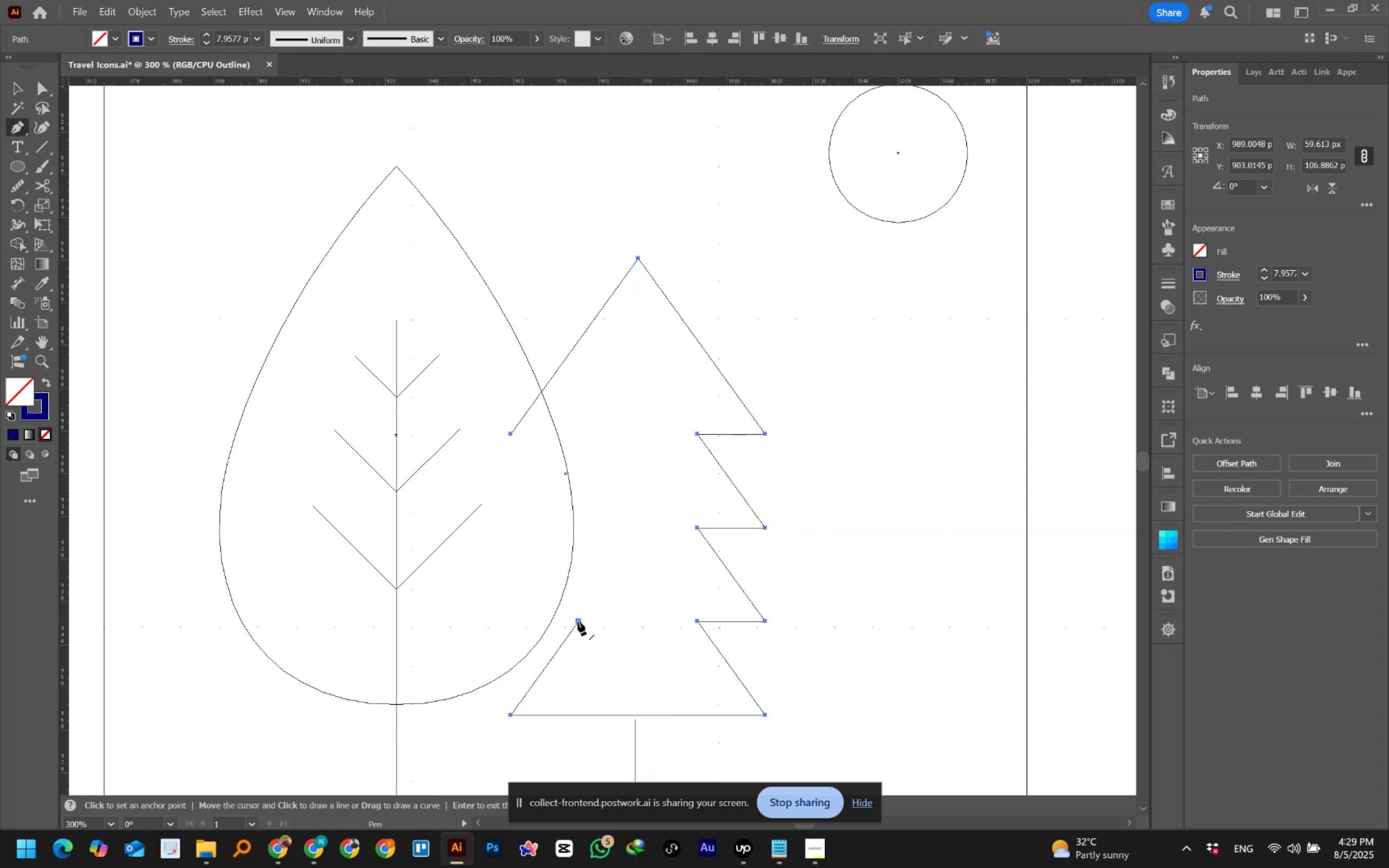 
left_click([577, 620])
 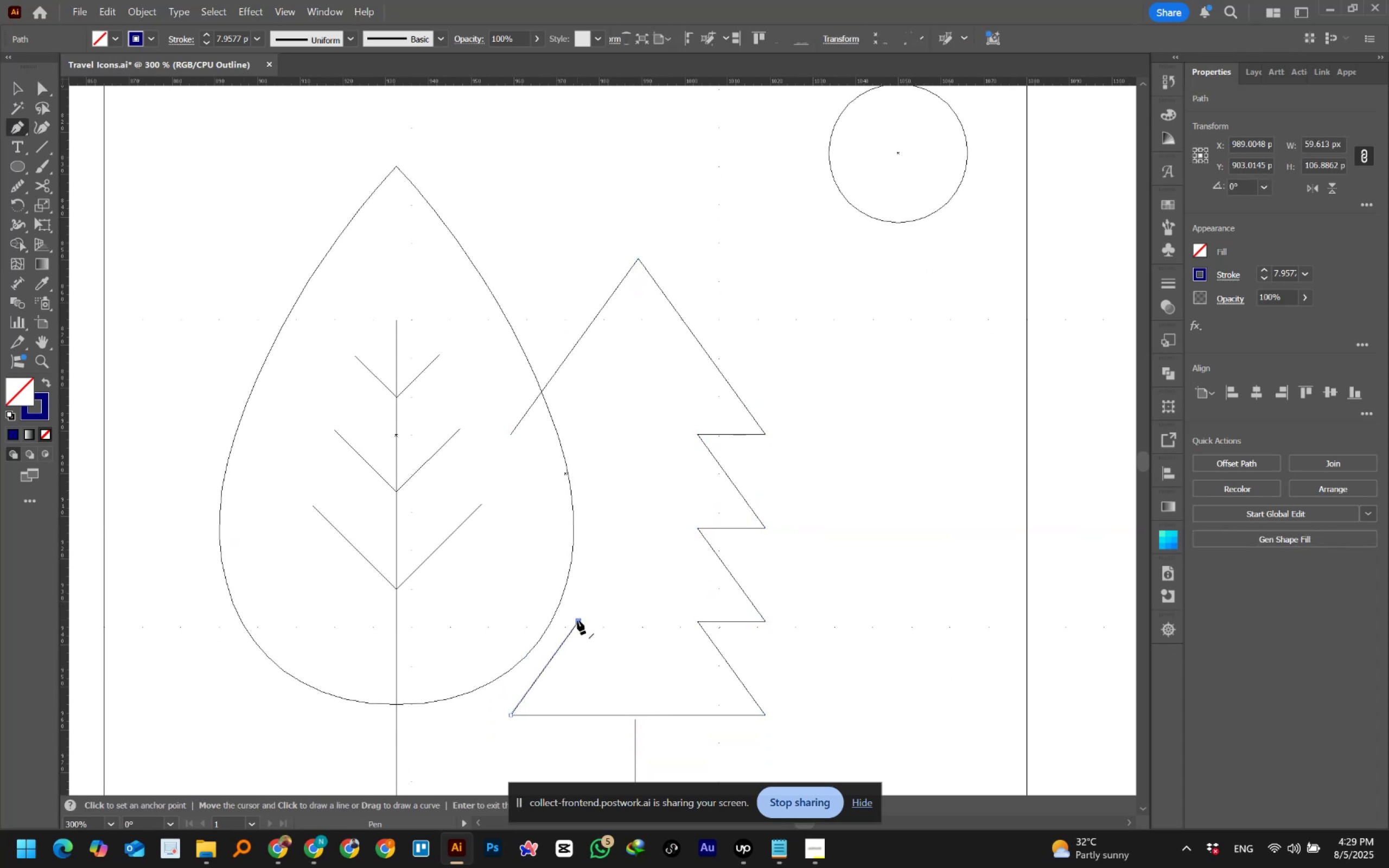 
hold_key(key=ShiftLeft, duration=1.51)
left_click([551, 620])
 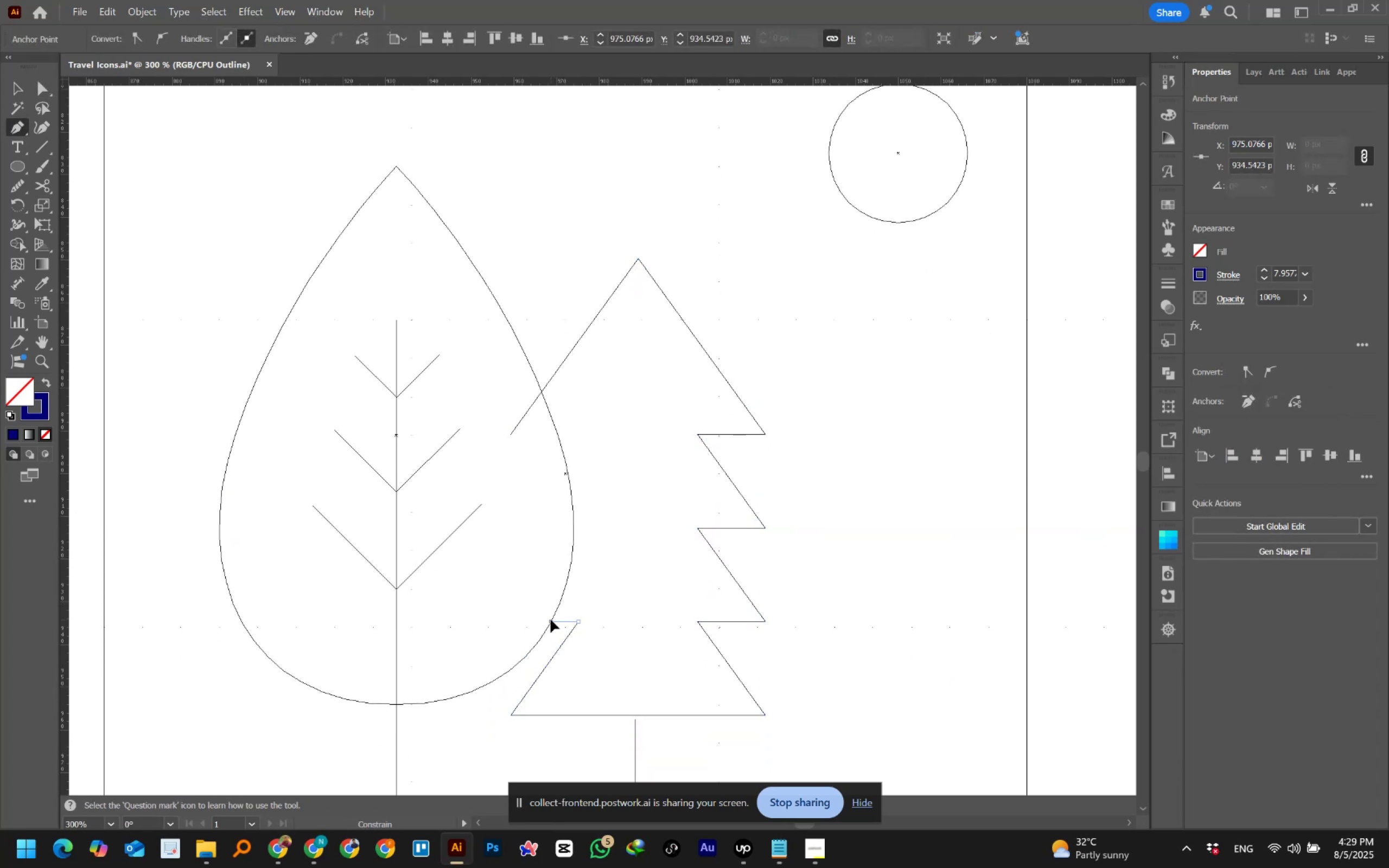 
key(Shift+ShiftLeft)
 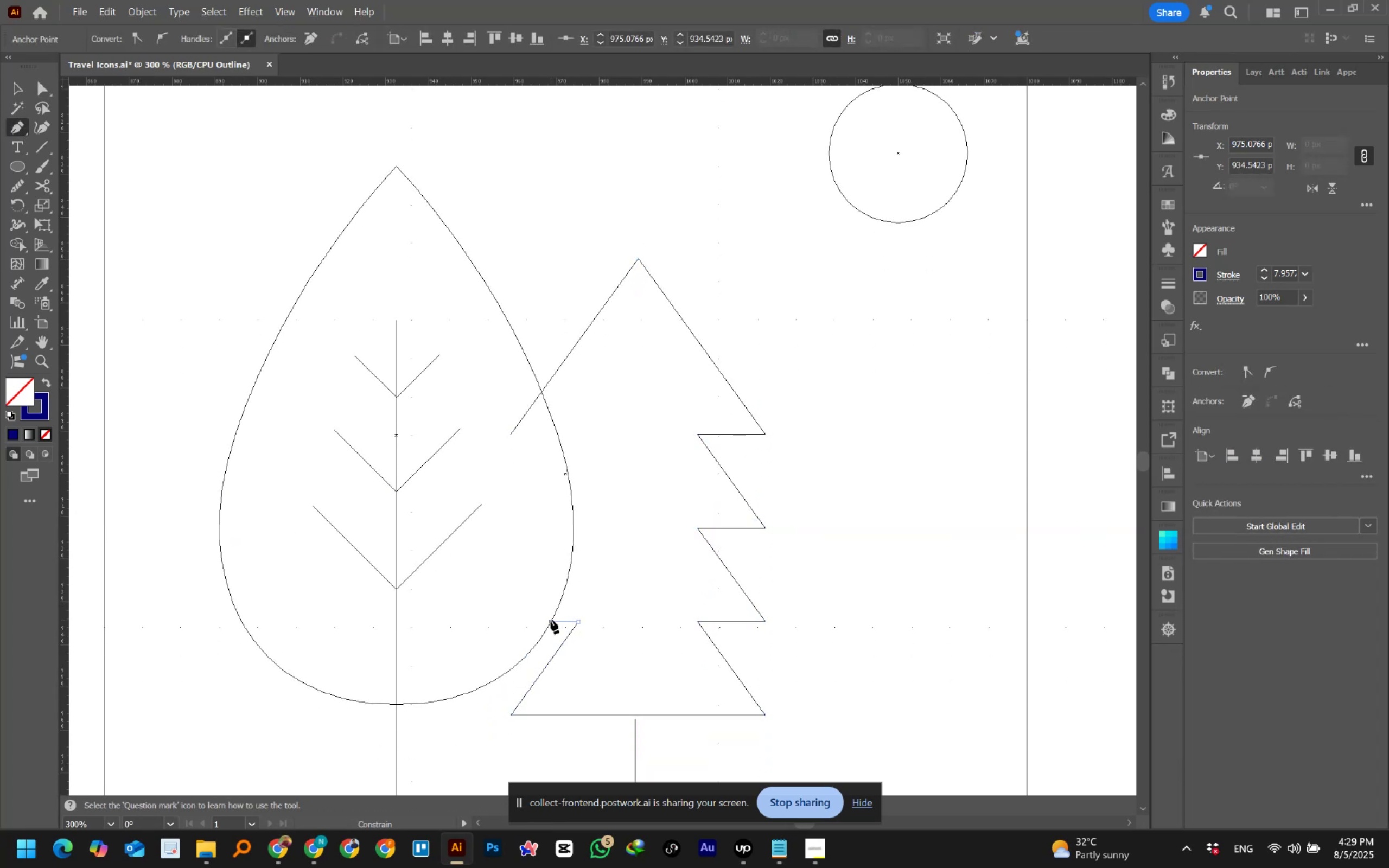 
key(Shift+ShiftLeft)
 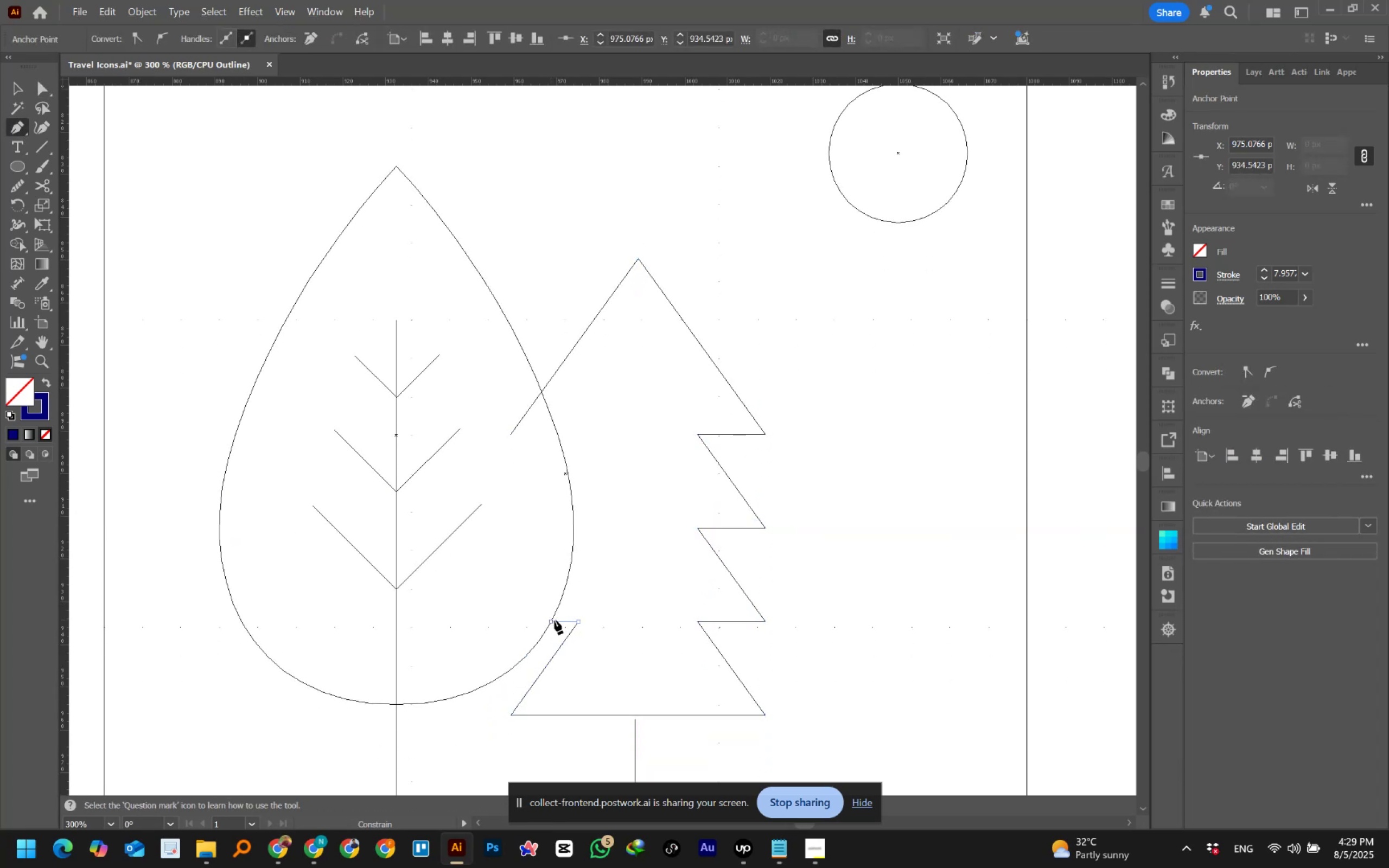 
key(Shift+ShiftLeft)
 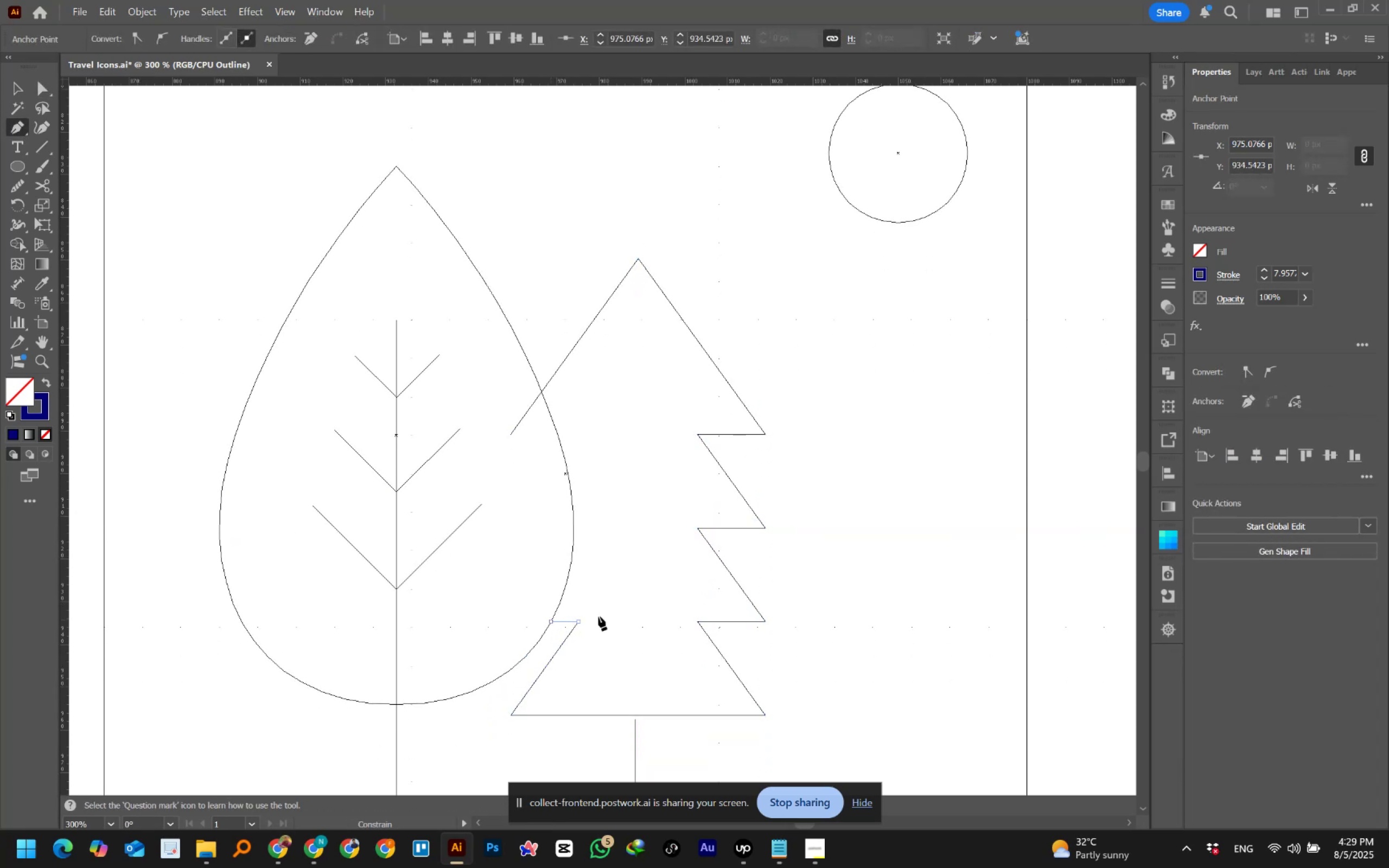 
key(Shift+ShiftLeft)
 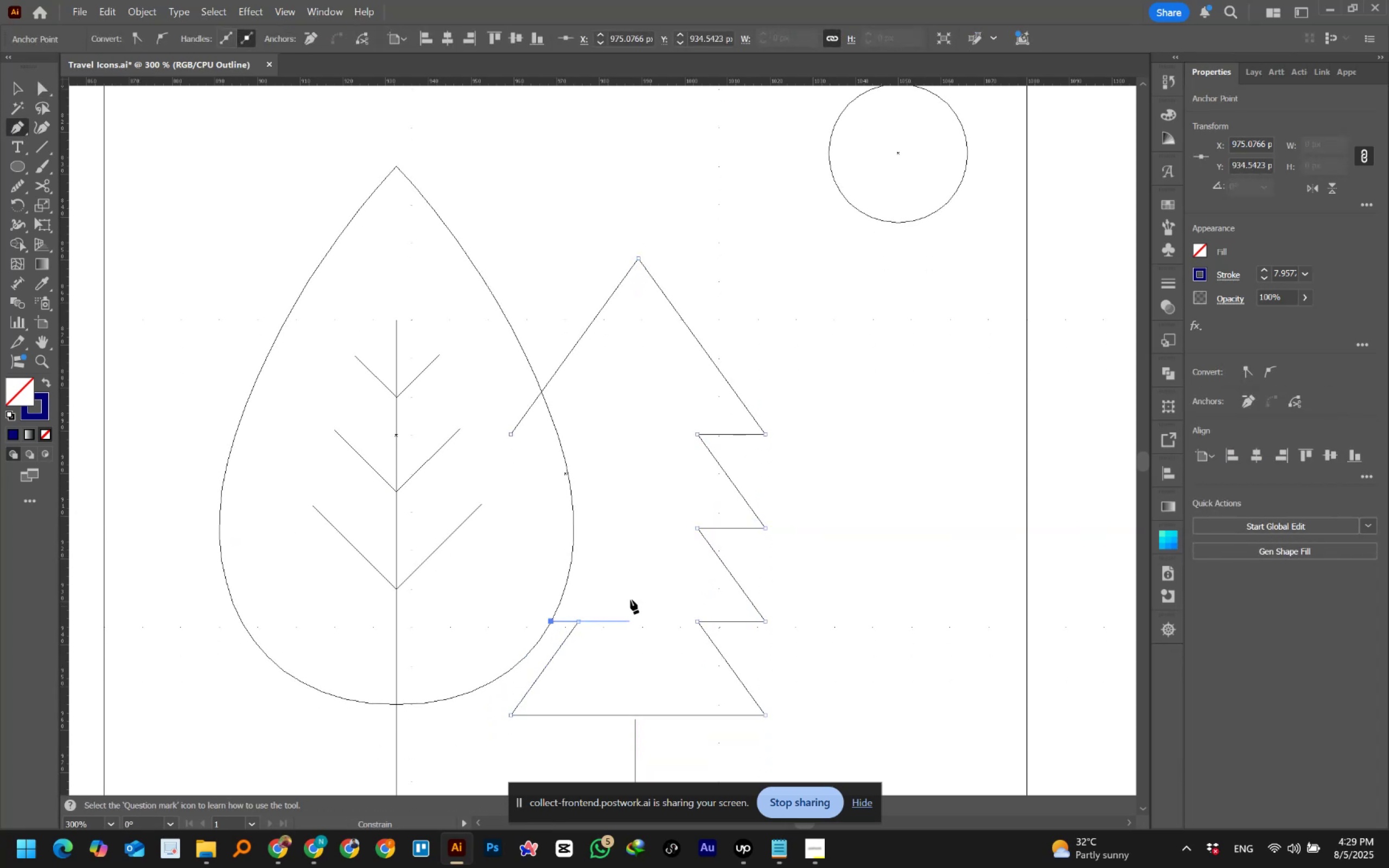 
key(Shift+ShiftLeft)
 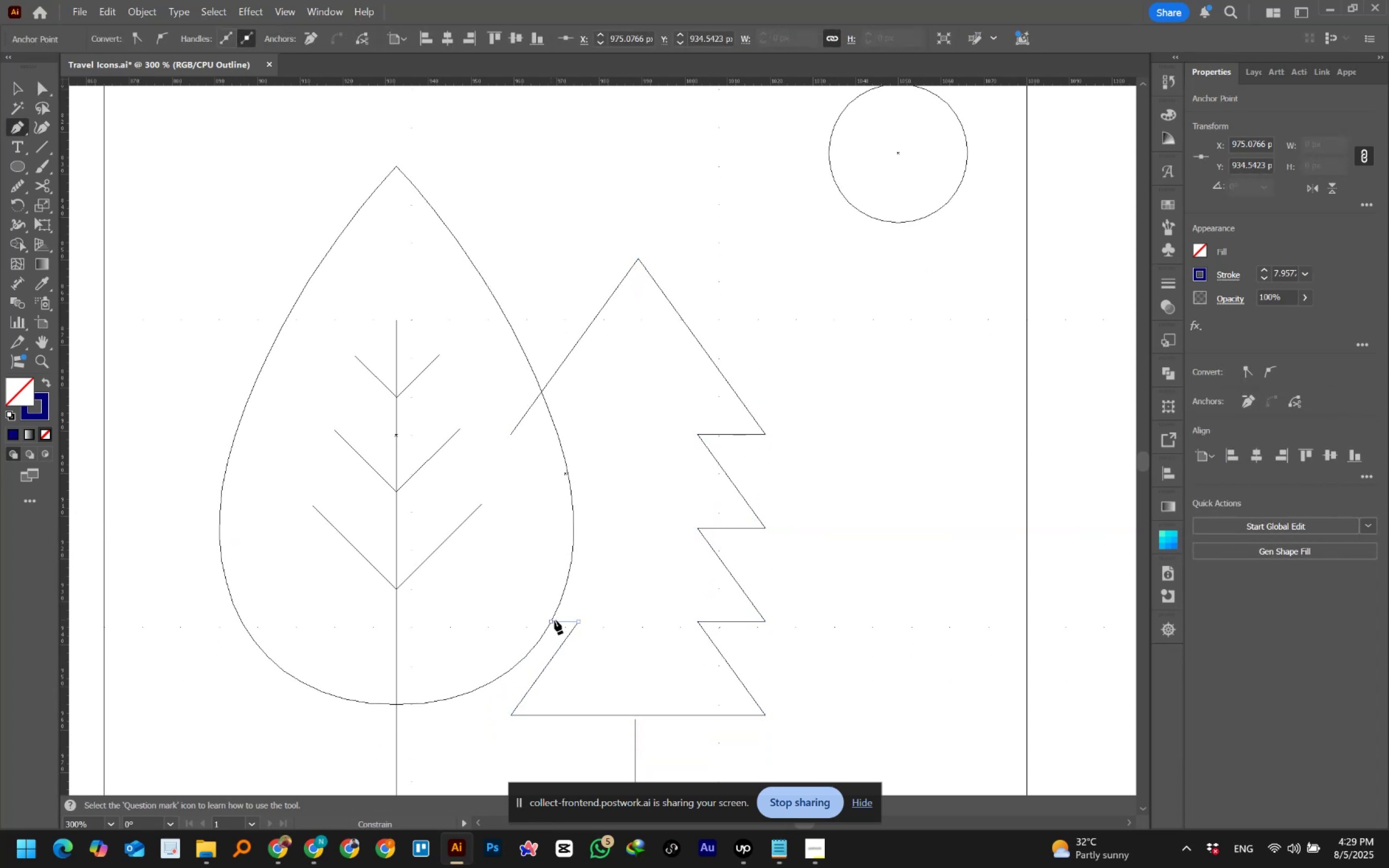 
key(Shift+ShiftLeft)
 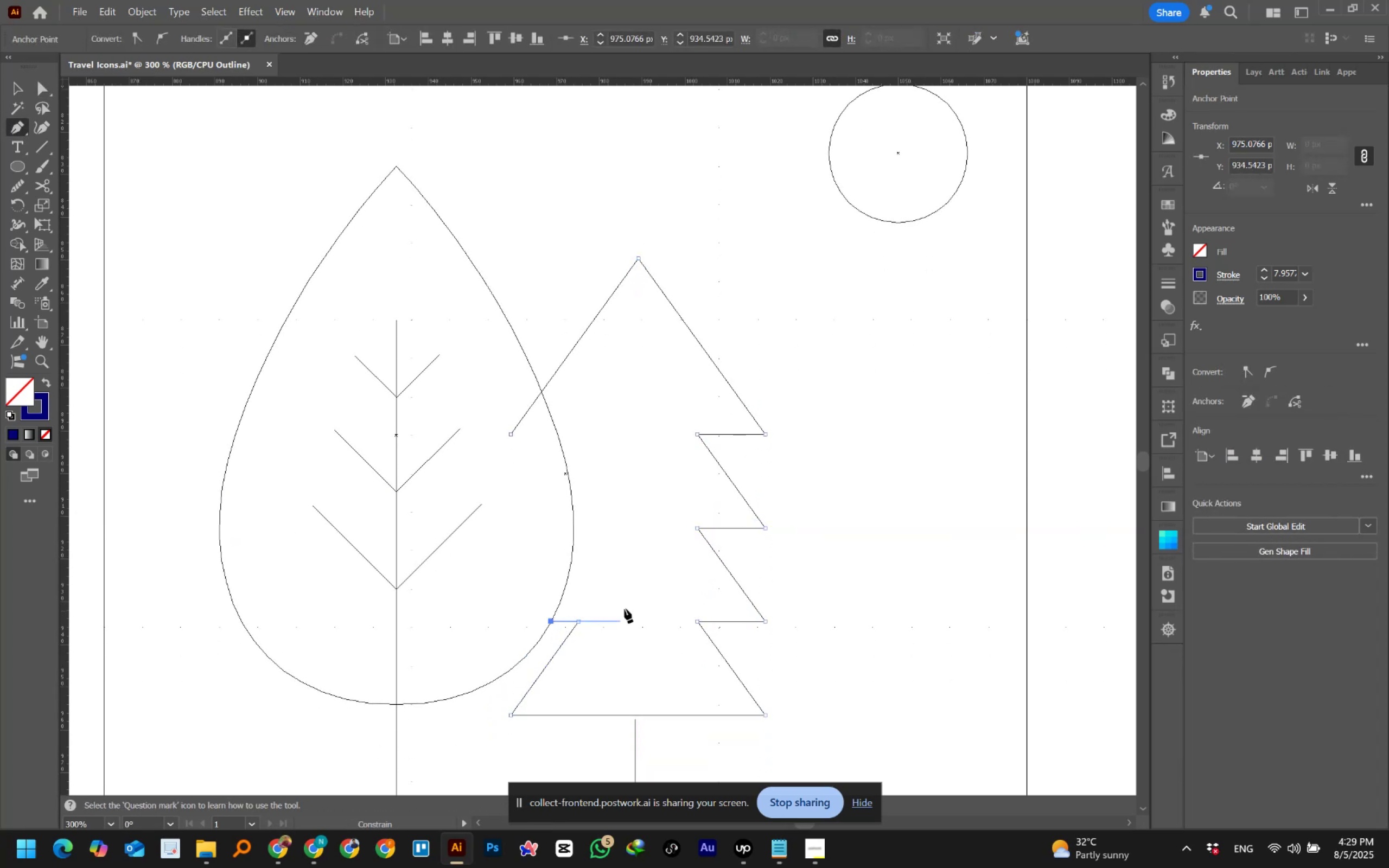 
key(Shift+ShiftLeft)
 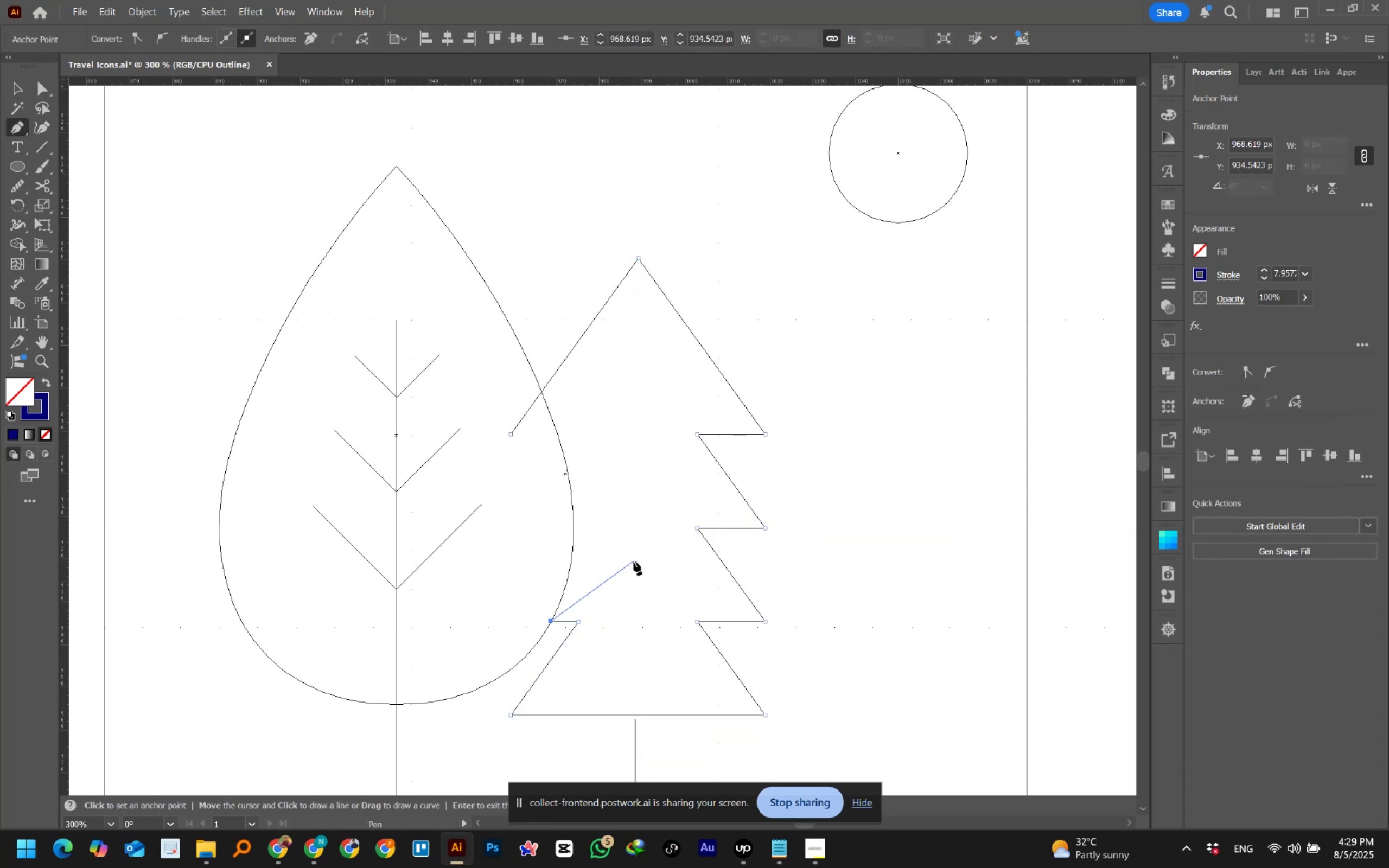 
key(Escape)
 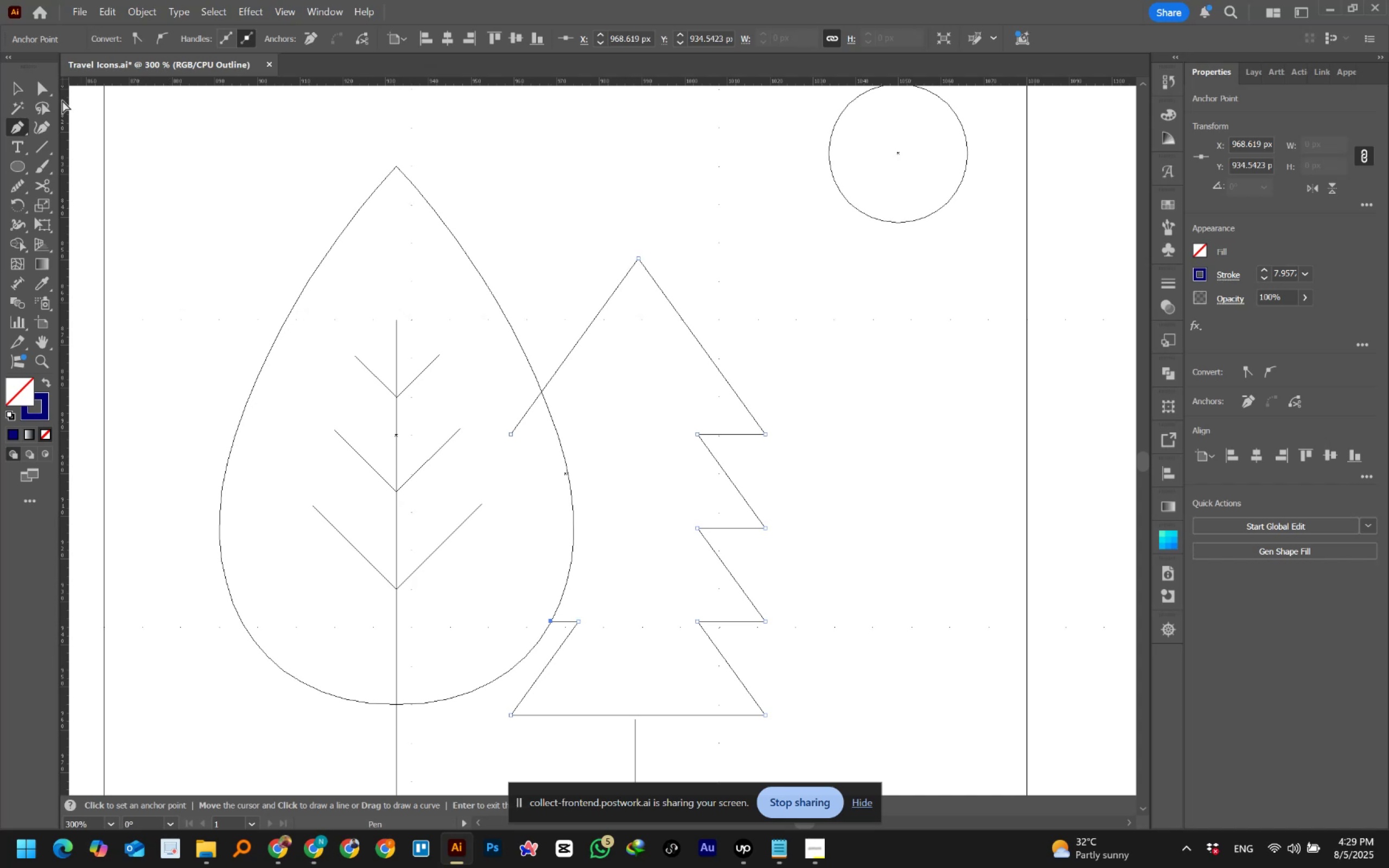 
left_click([40, 91])
 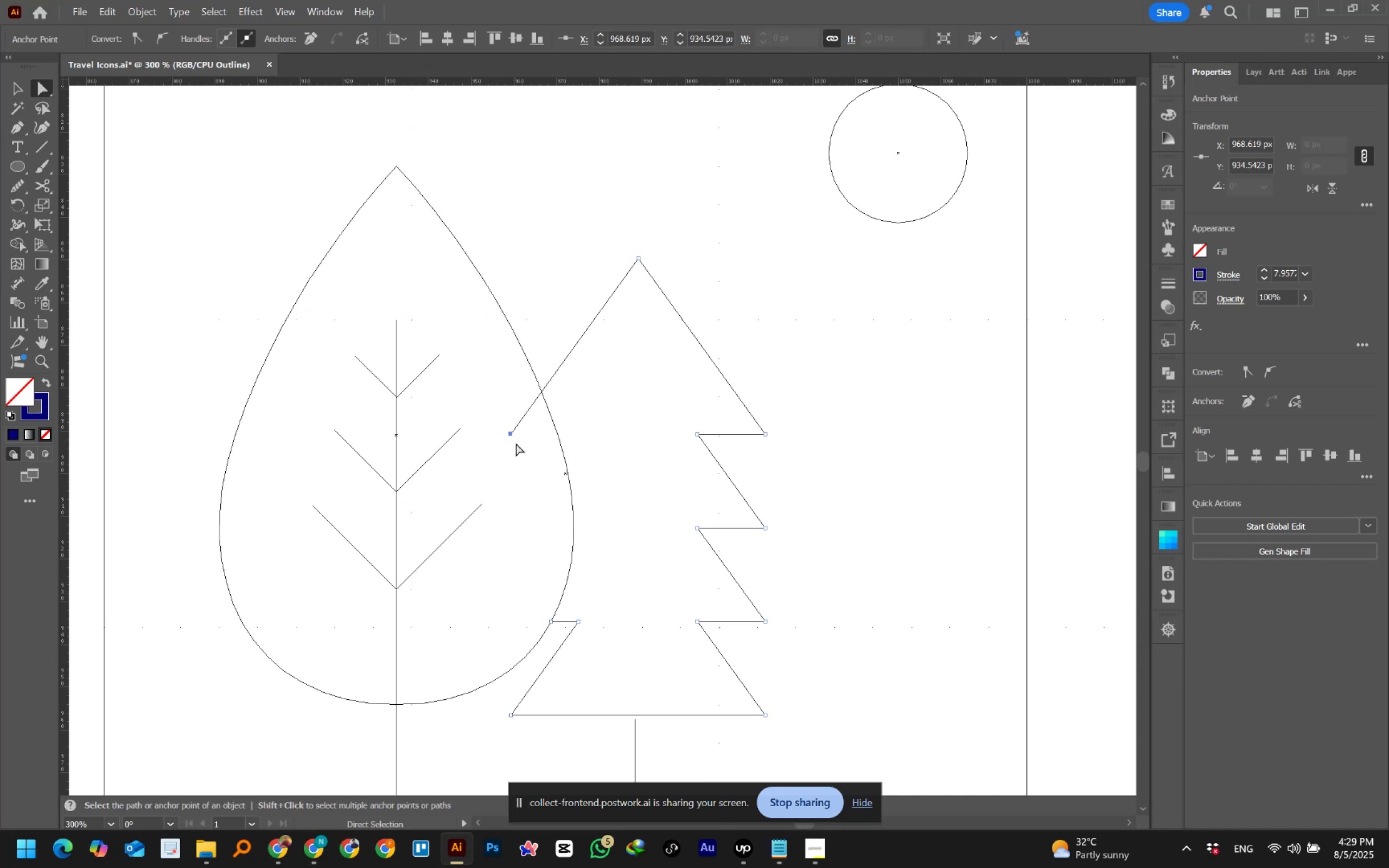 
left_click([511, 434])
 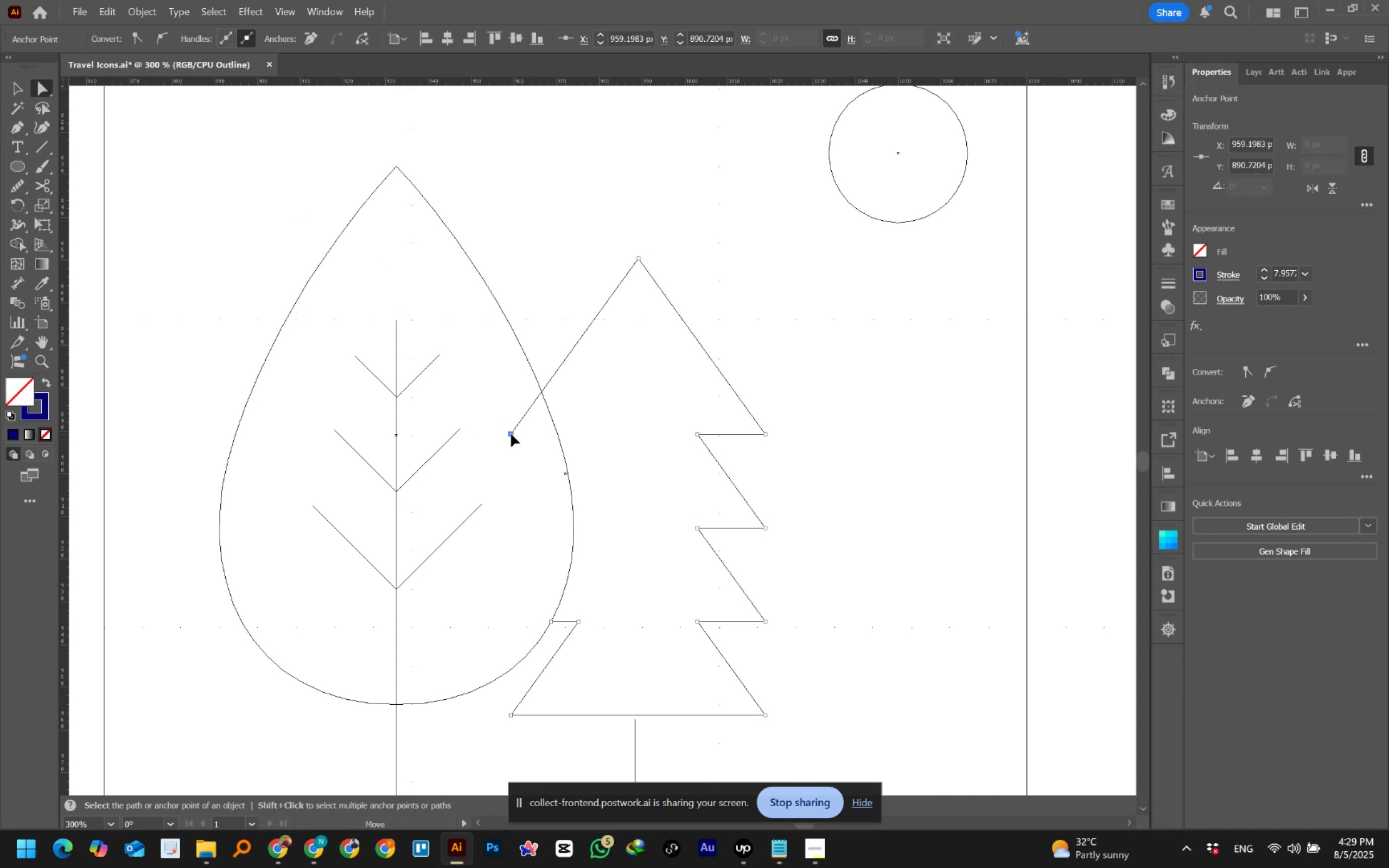 
hold_key(key=ShiftLeft, duration=0.88)
 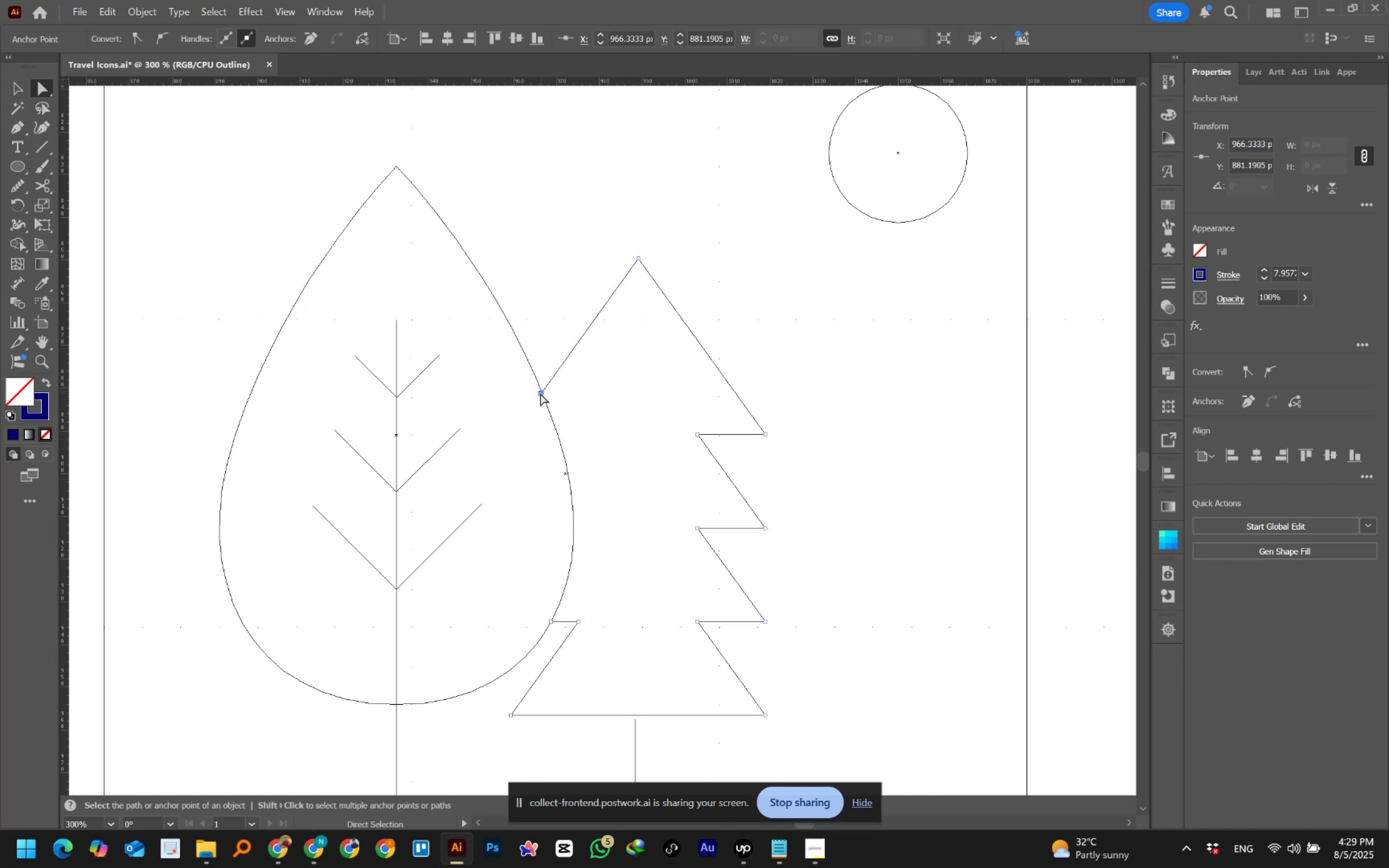 
left_click([499, 399])
 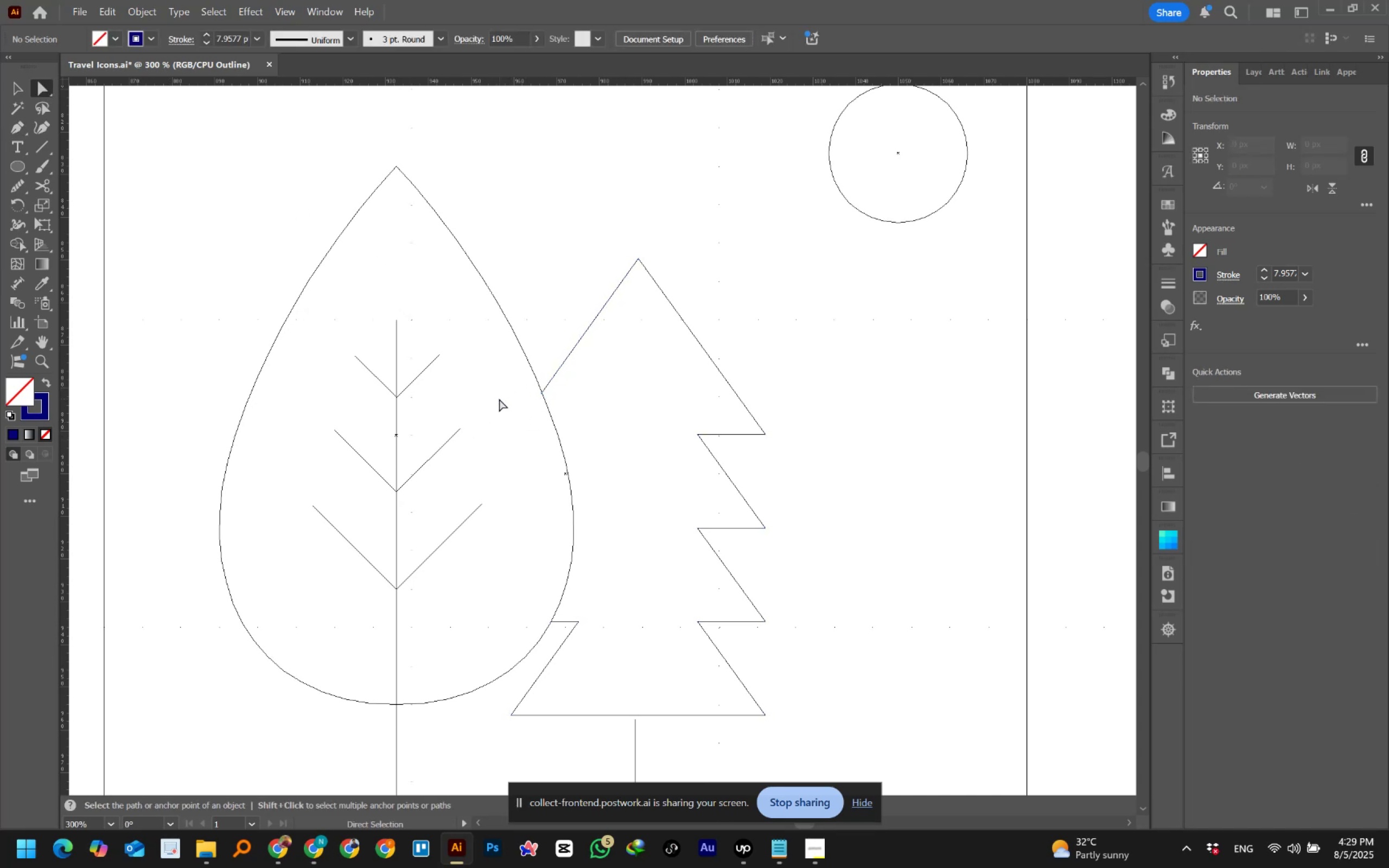 
hold_key(key=AltLeft, duration=1.25)
scroll: coordinate [499, 399], scroll_direction: down, amount: 1.0
 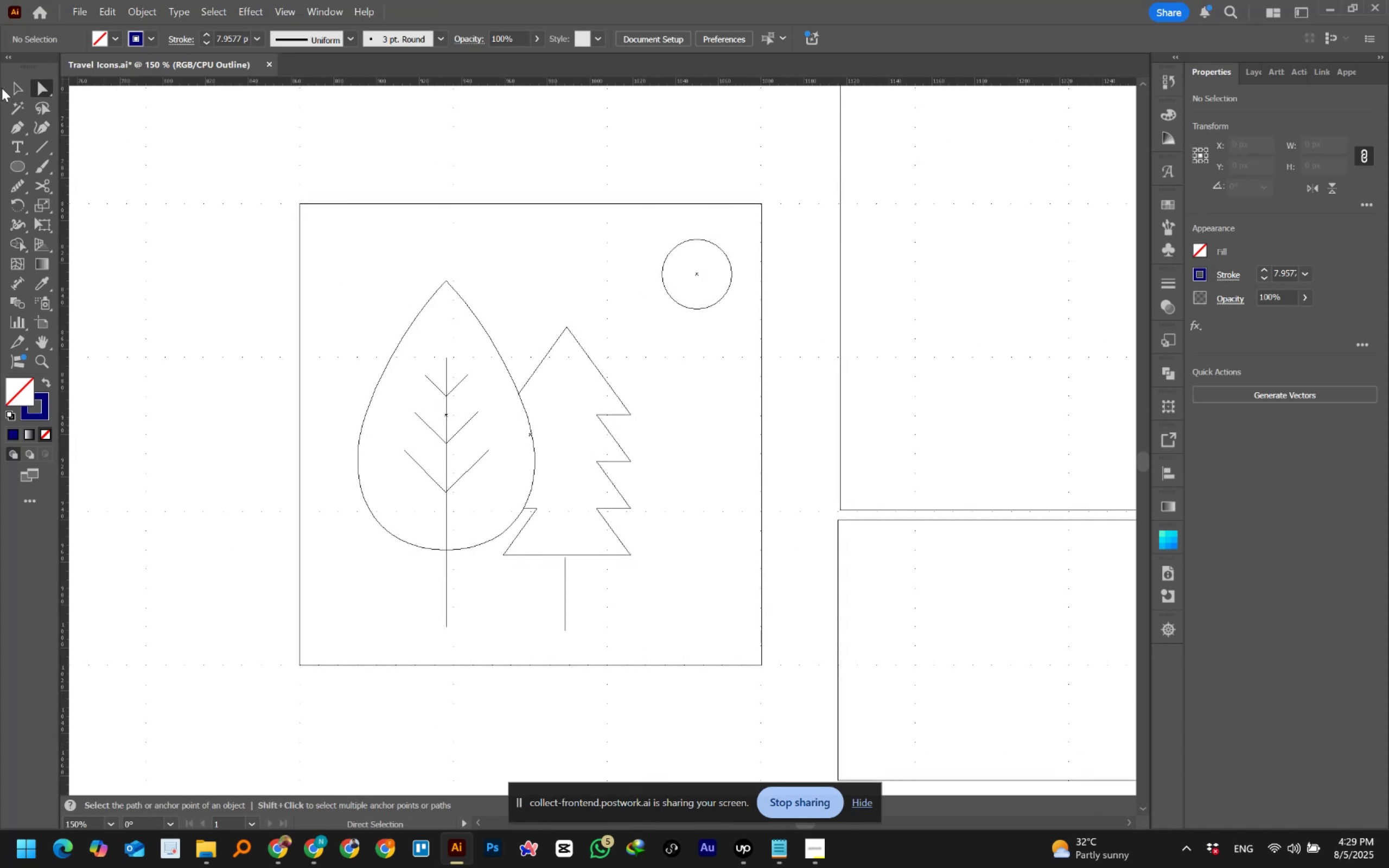 
double_click([332, 270])
 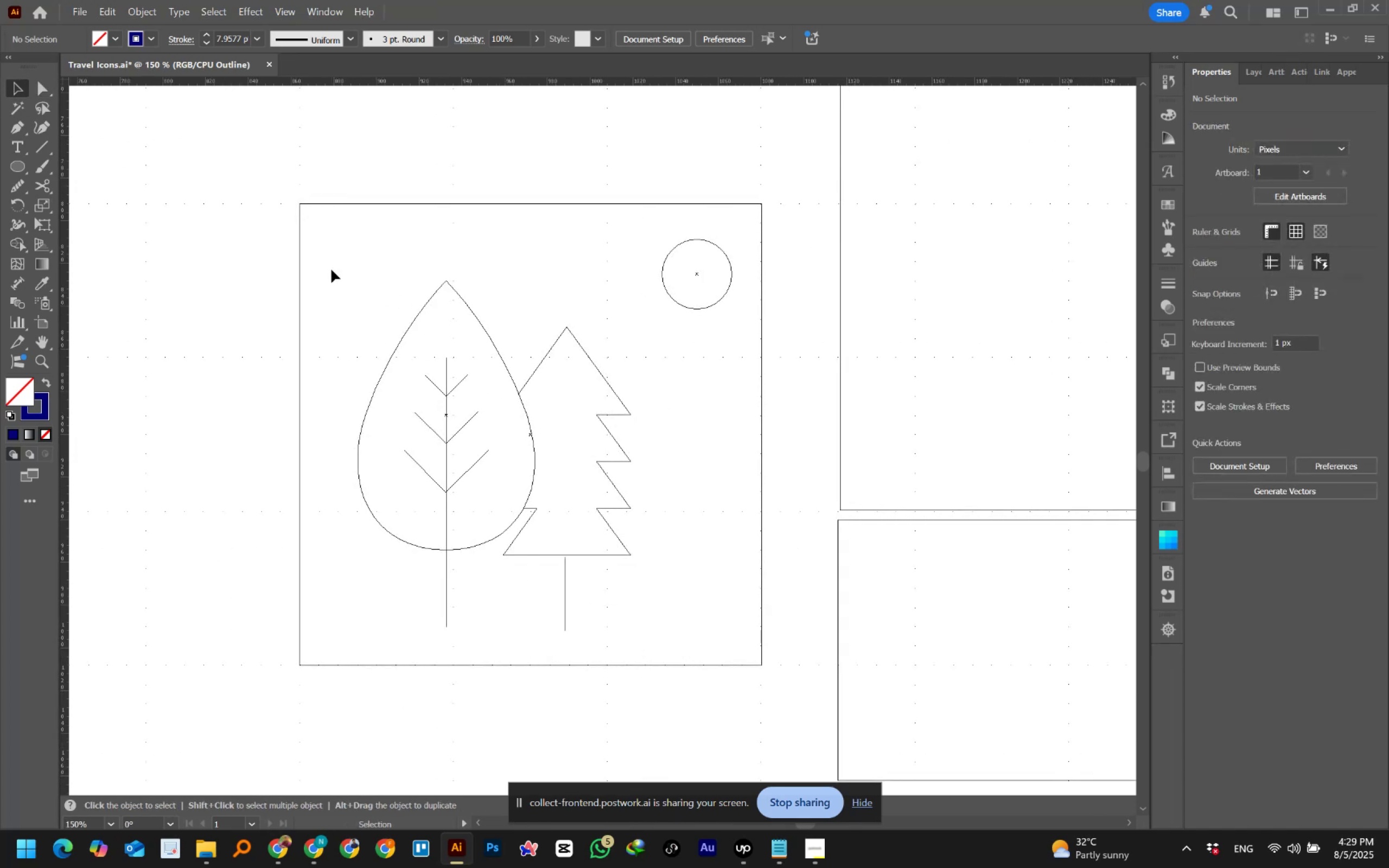 
key(Control+Y)
 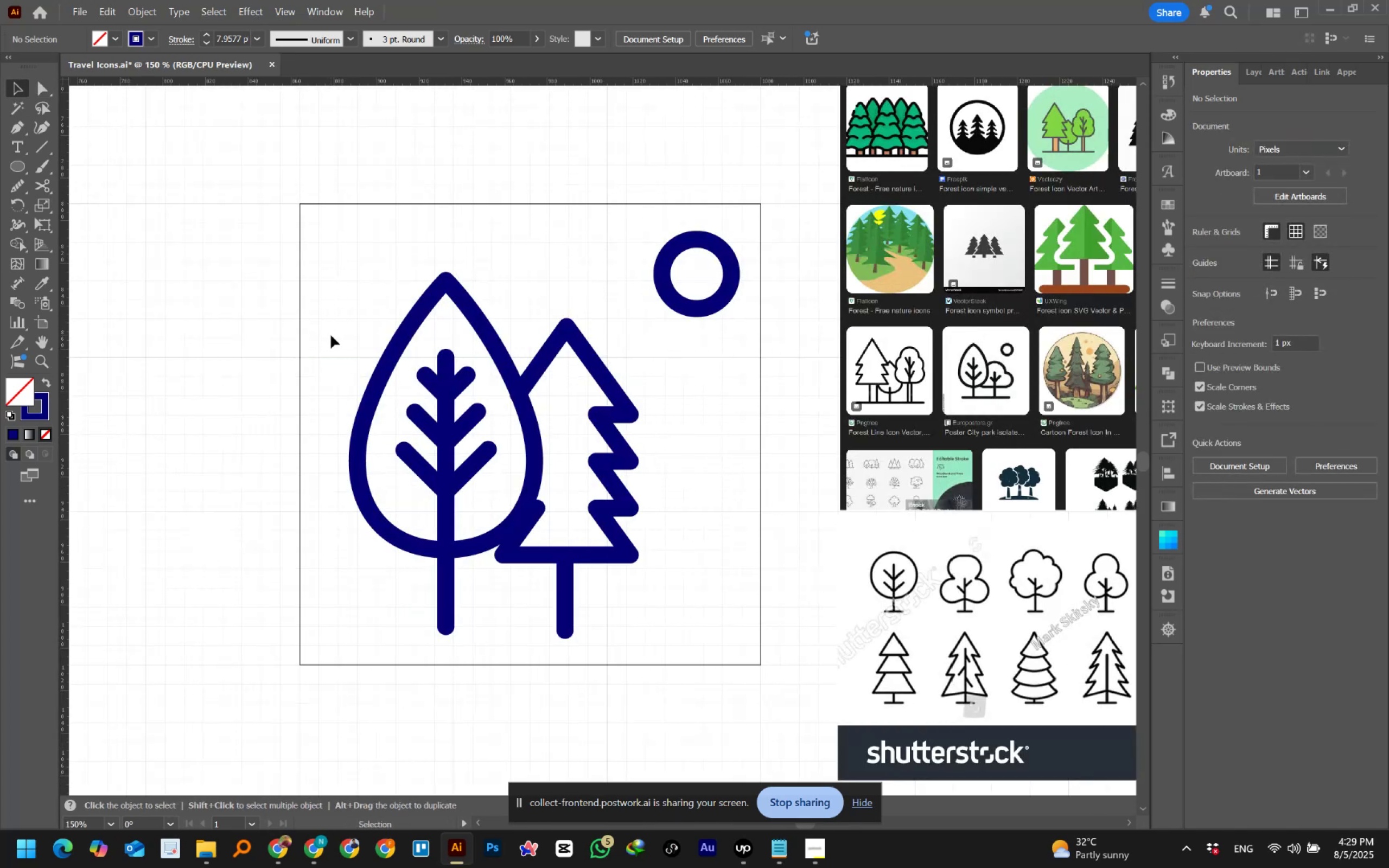 
wait(5.32)
 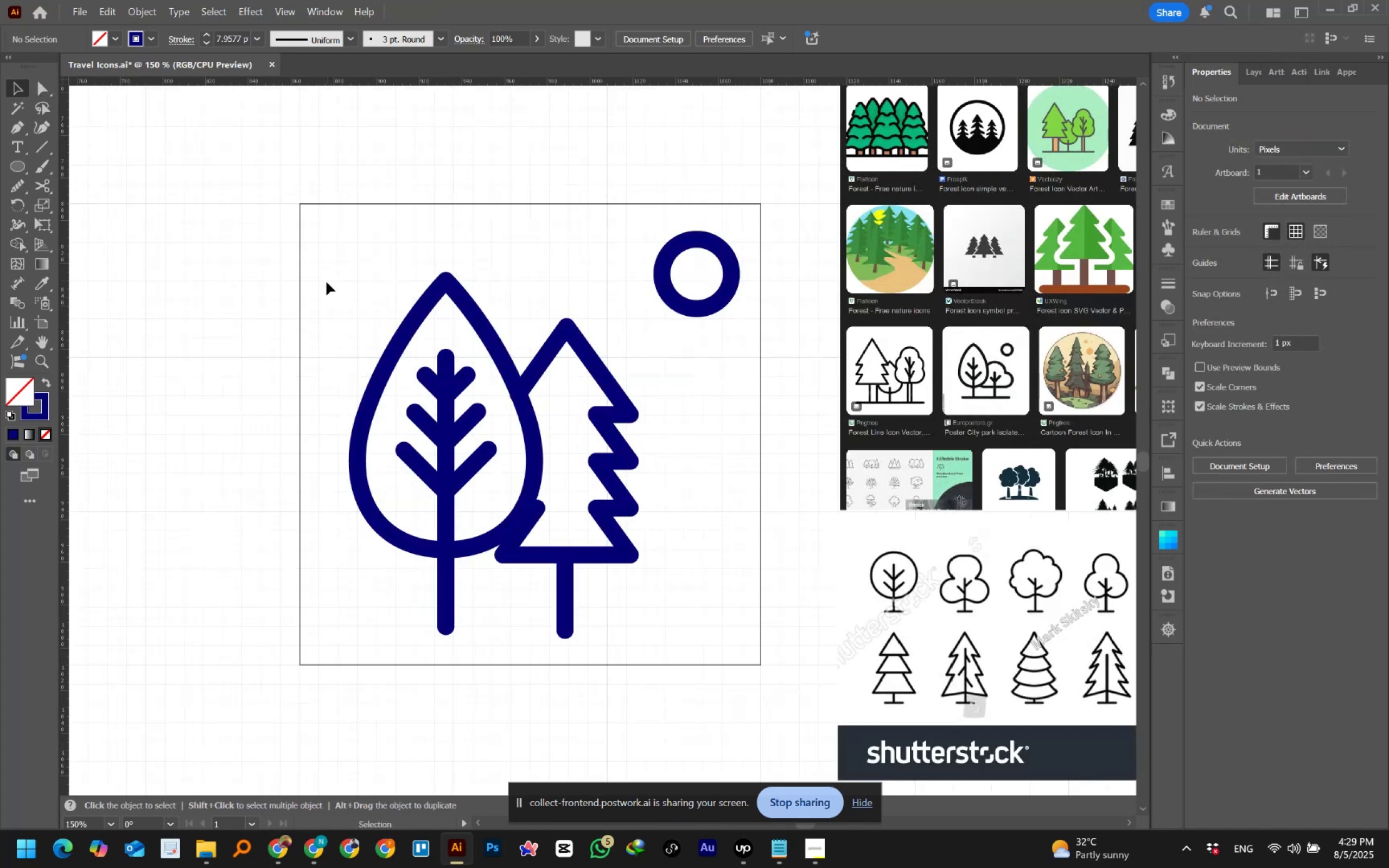 
key(Control+Z)
 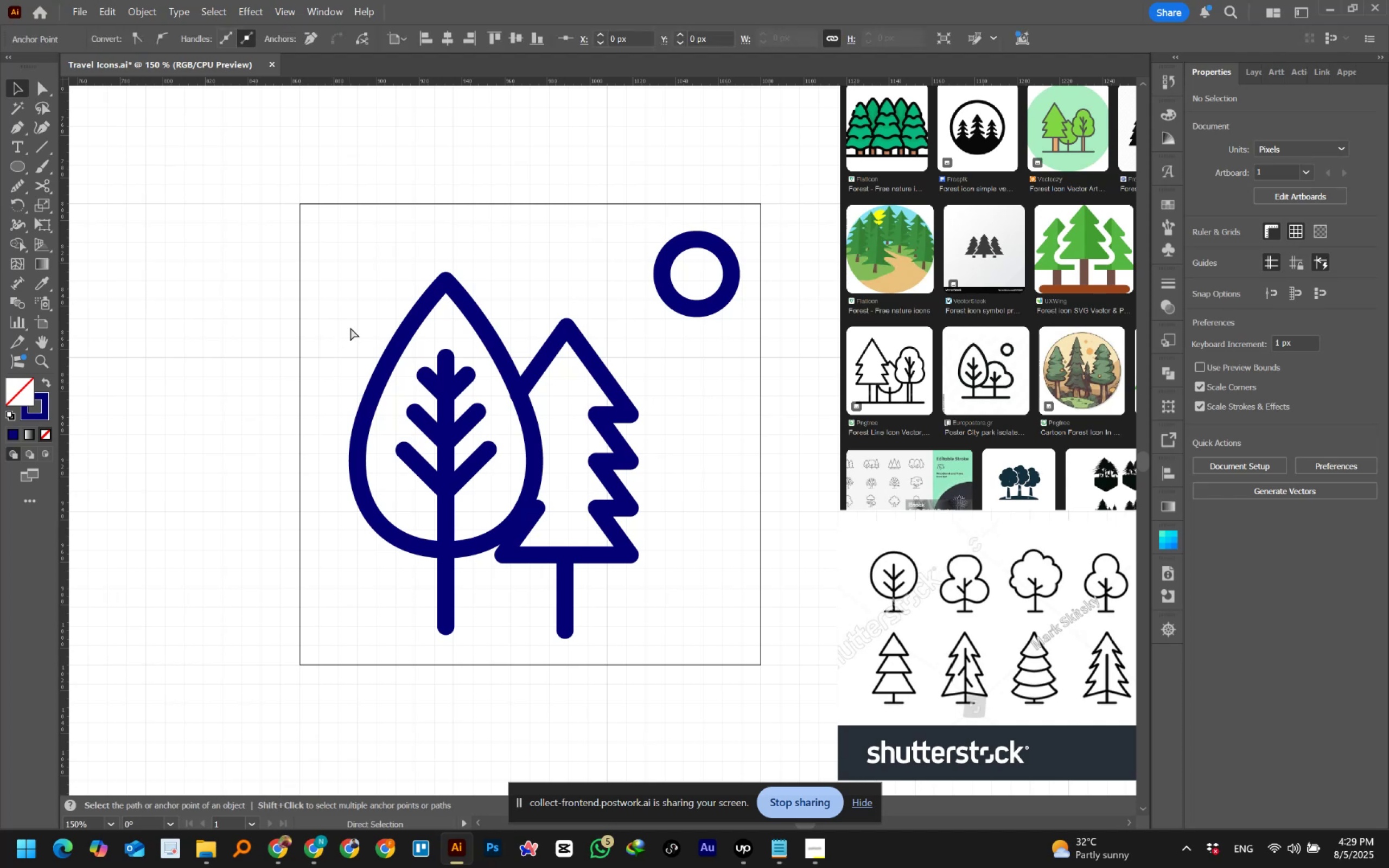 
key(Control+Z)
 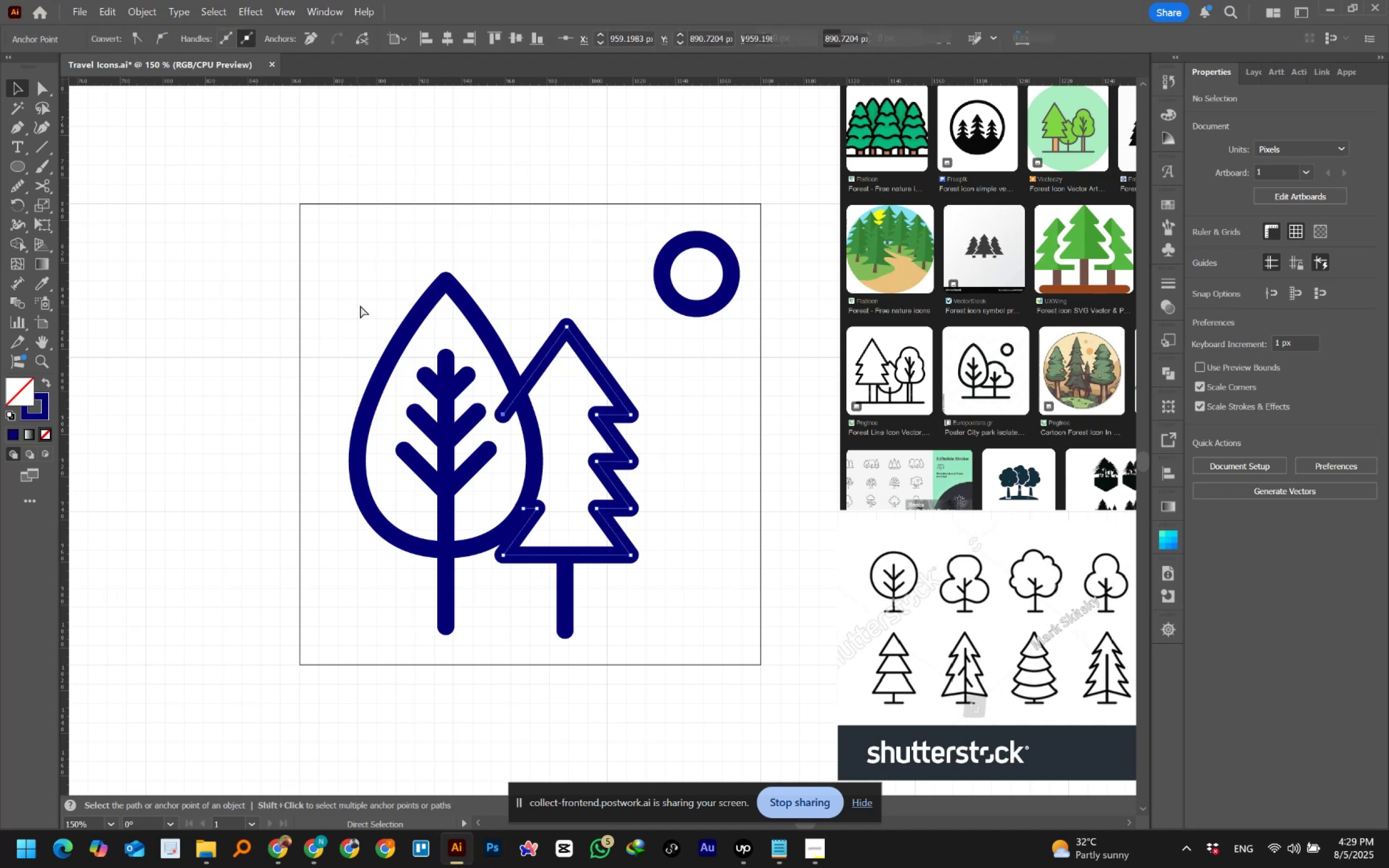 
key(Control+Z)
 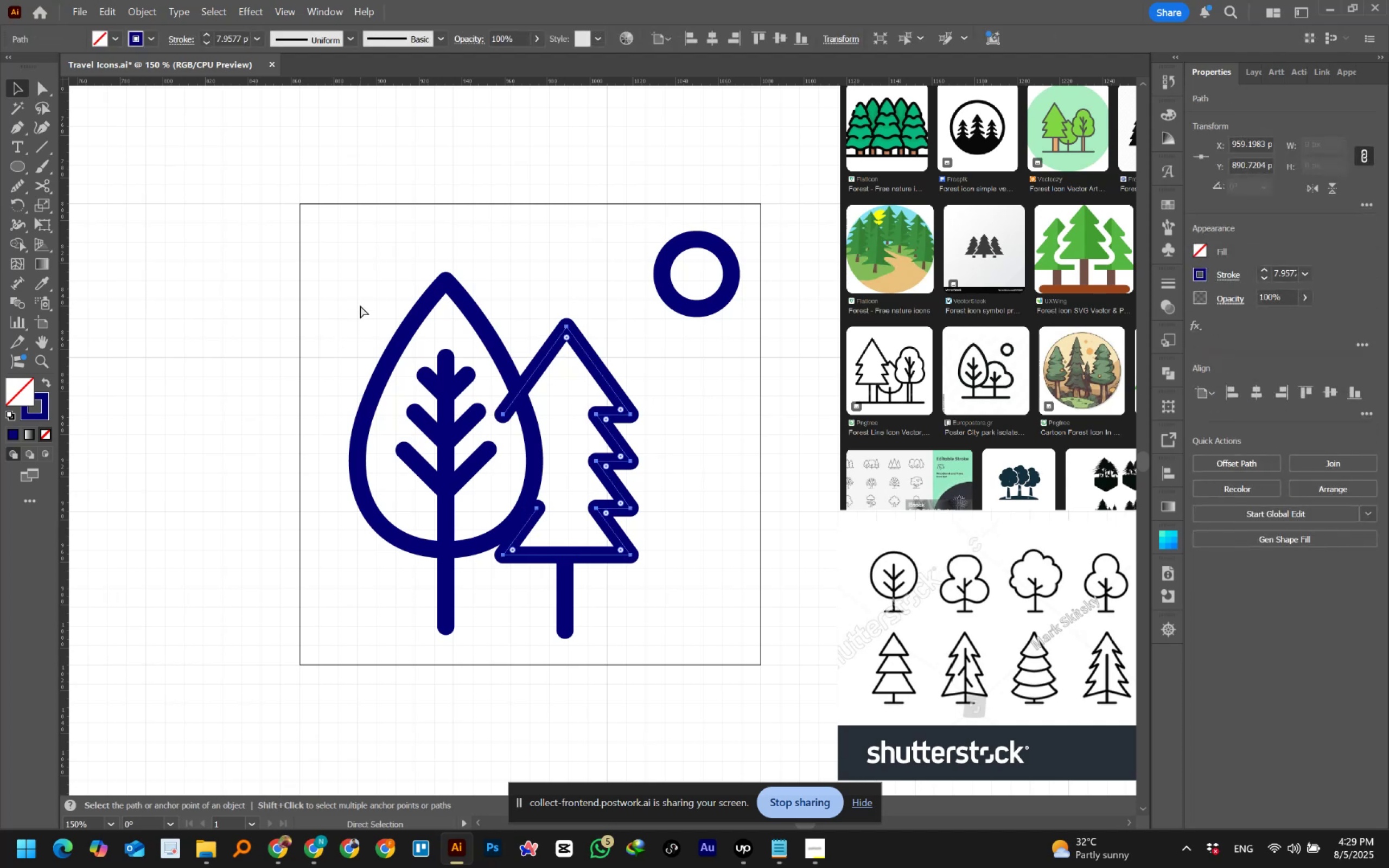 
key(Control+Z)
 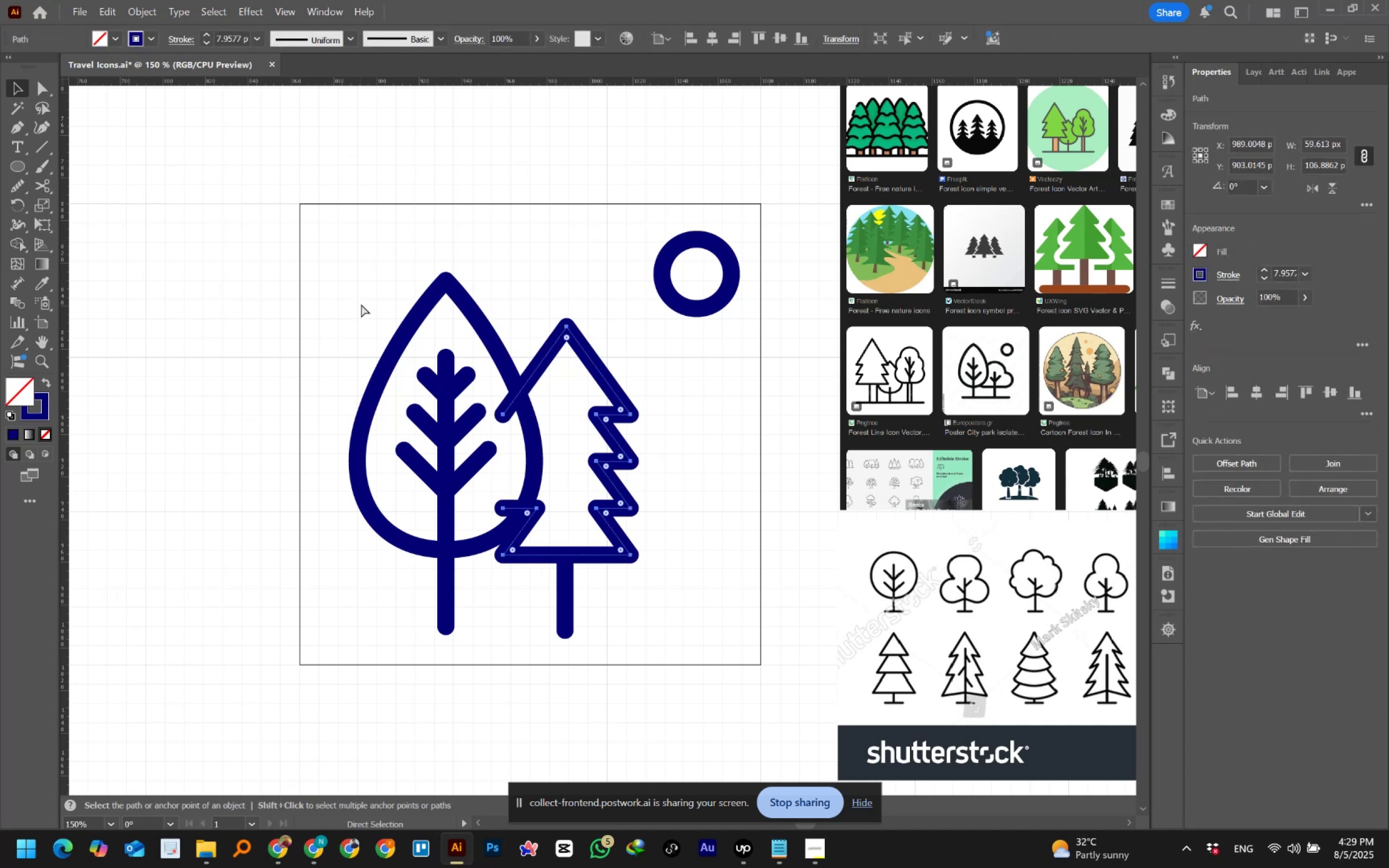 
key(Control+Z)
 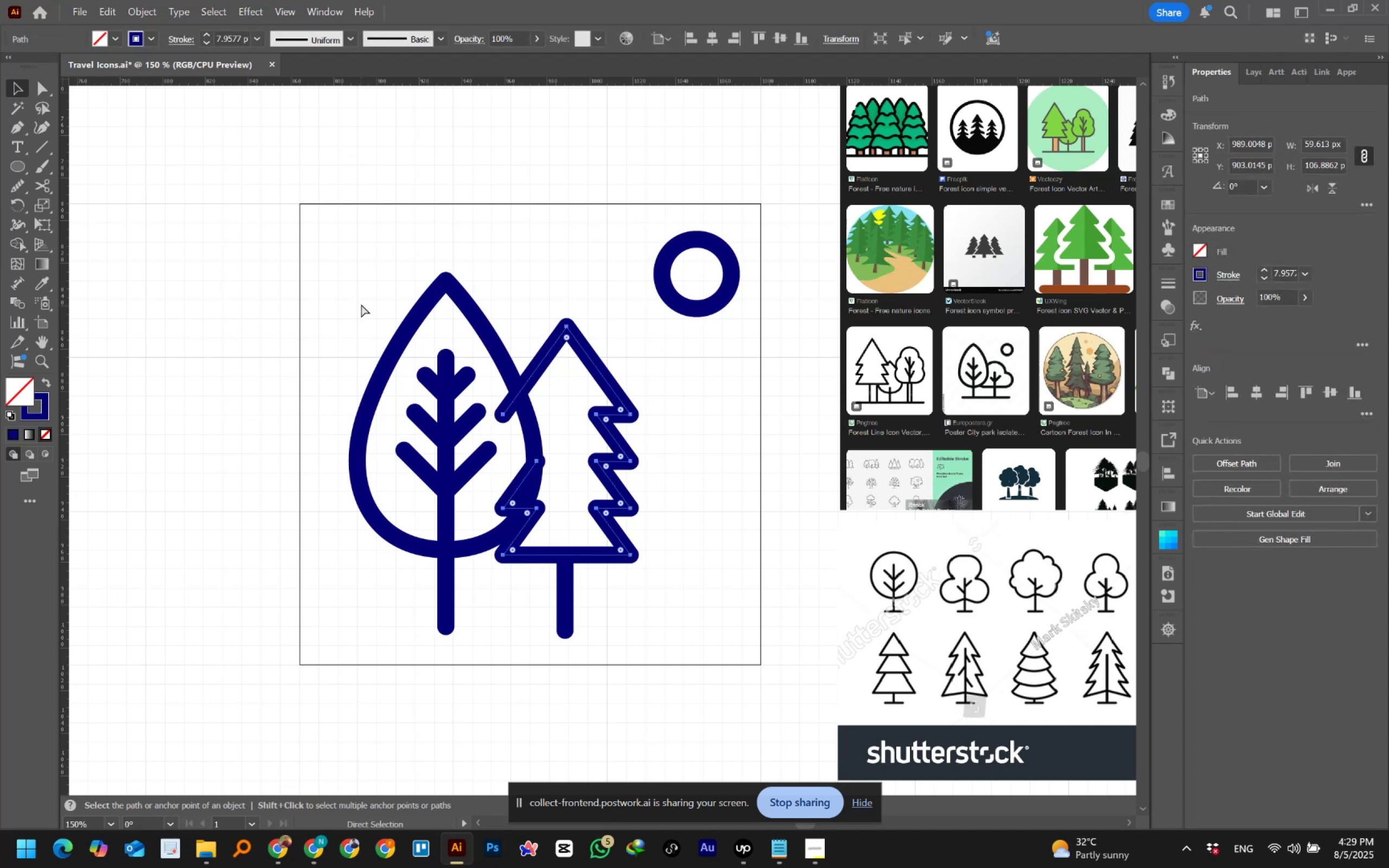 
key(Control+Z)
 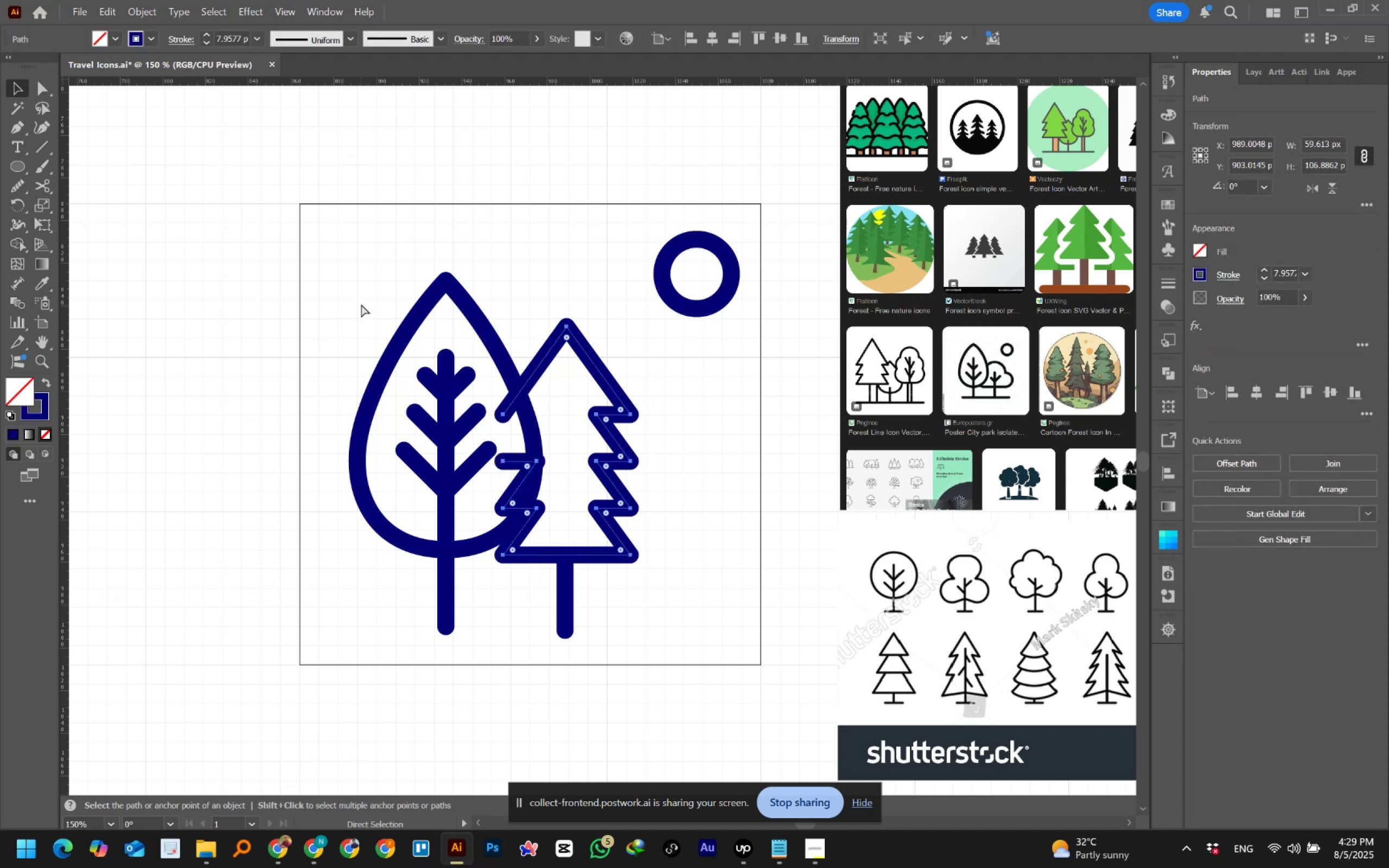 
key(Control+Z)
 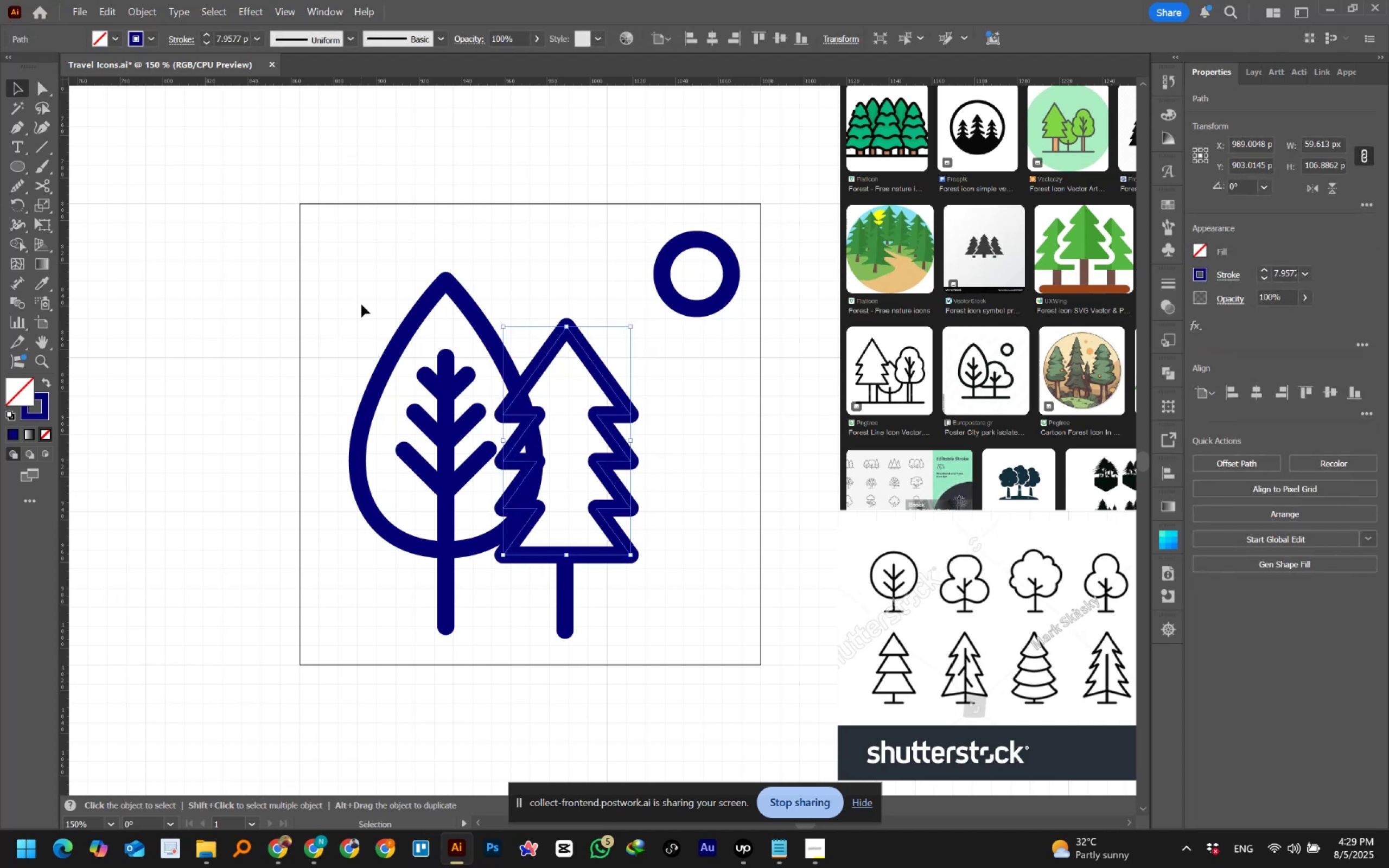 
key(Control+Shift+Z)
 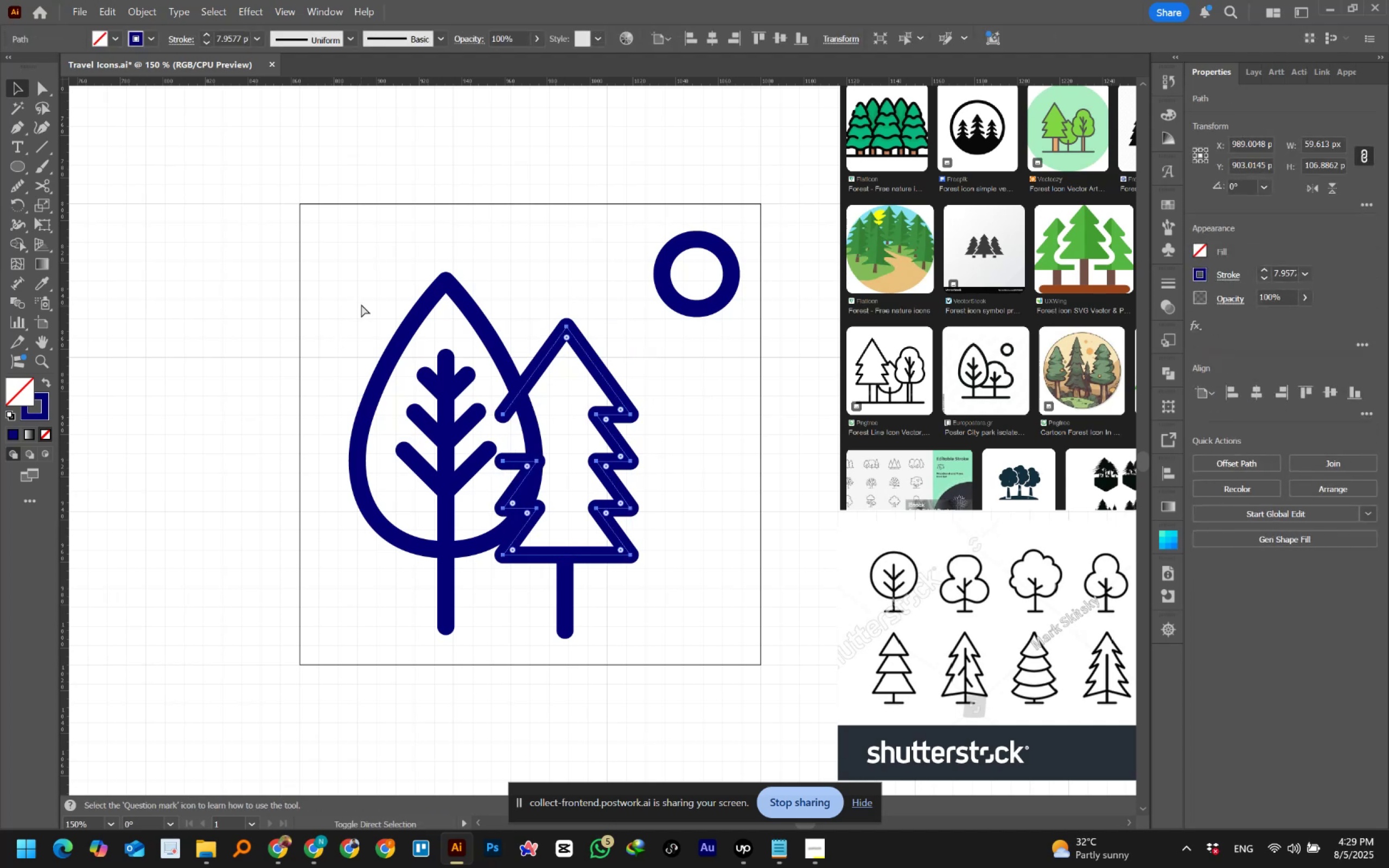 
key(Control+Shift+Z)
 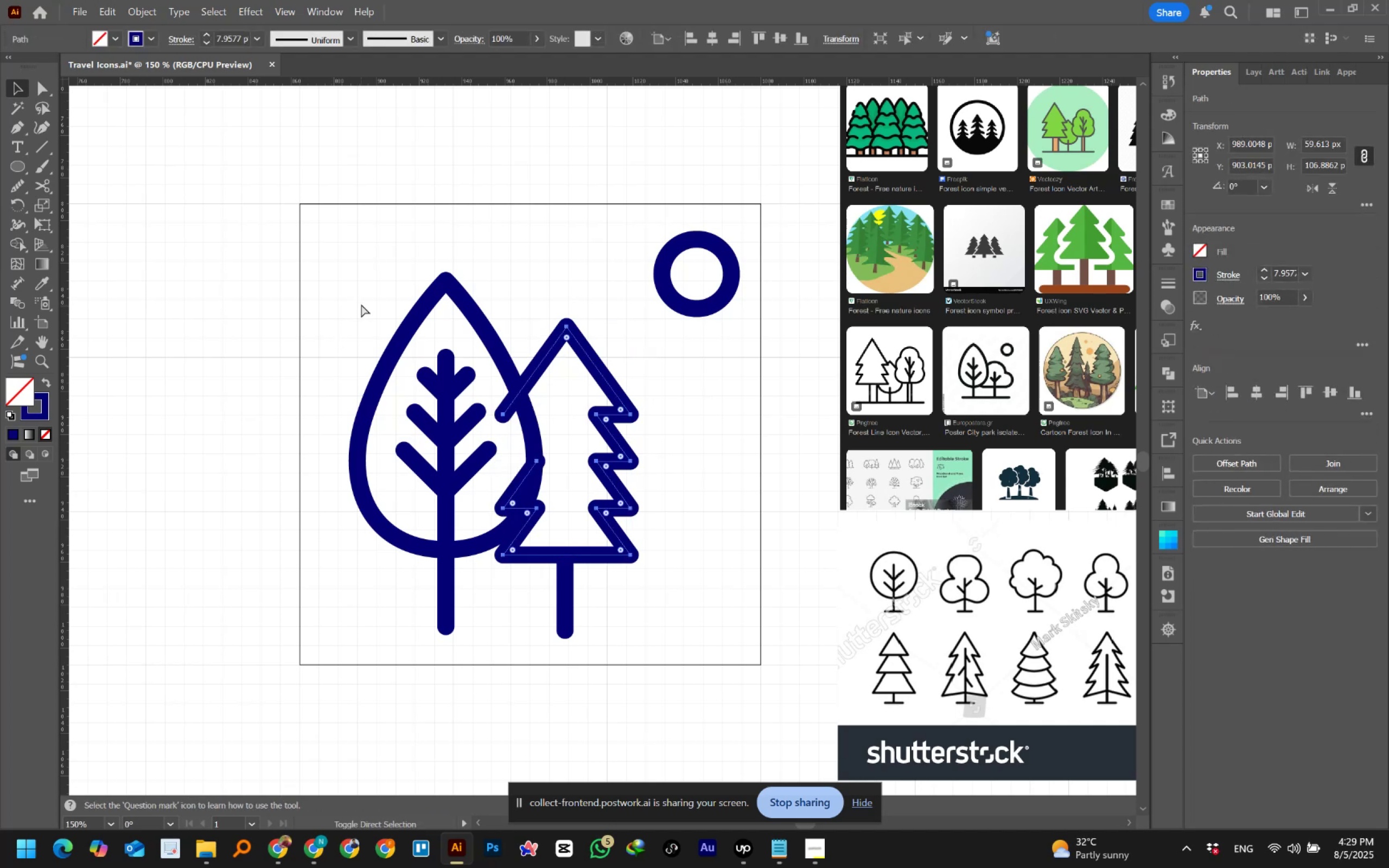 
key(Control+Shift+Z)
 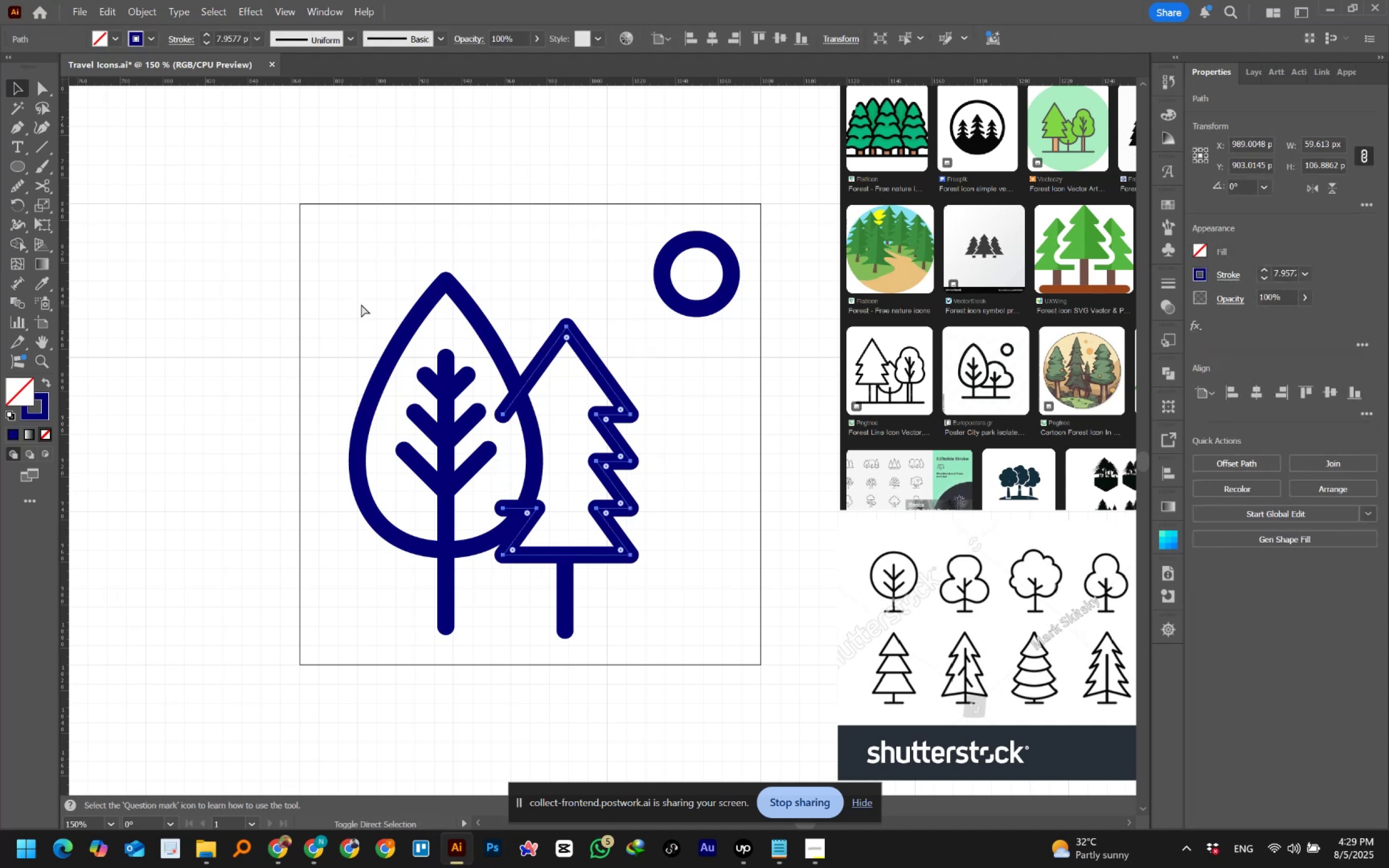 
key(Control+Shift+Z)
 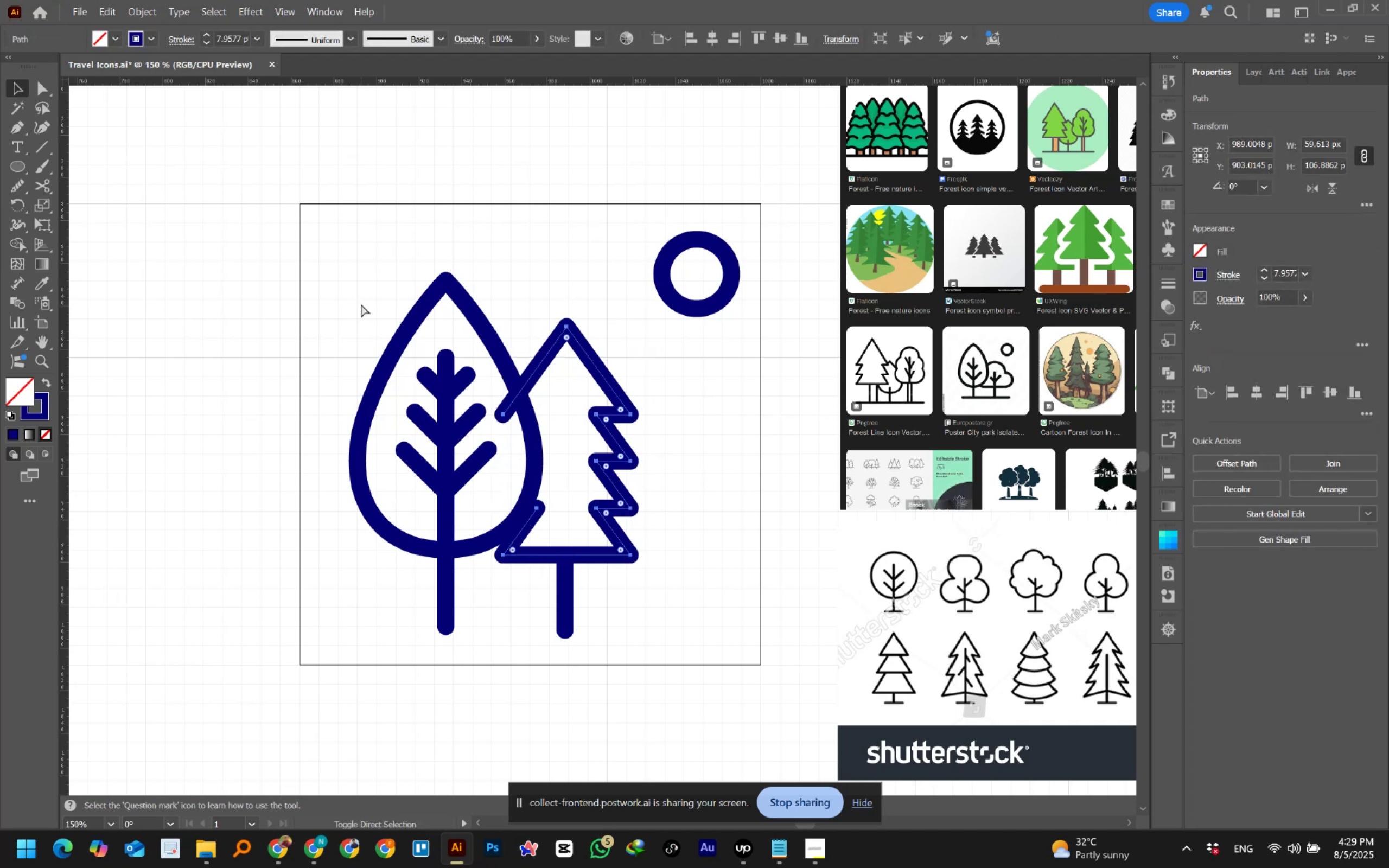 
key(Control+Shift+Z)
 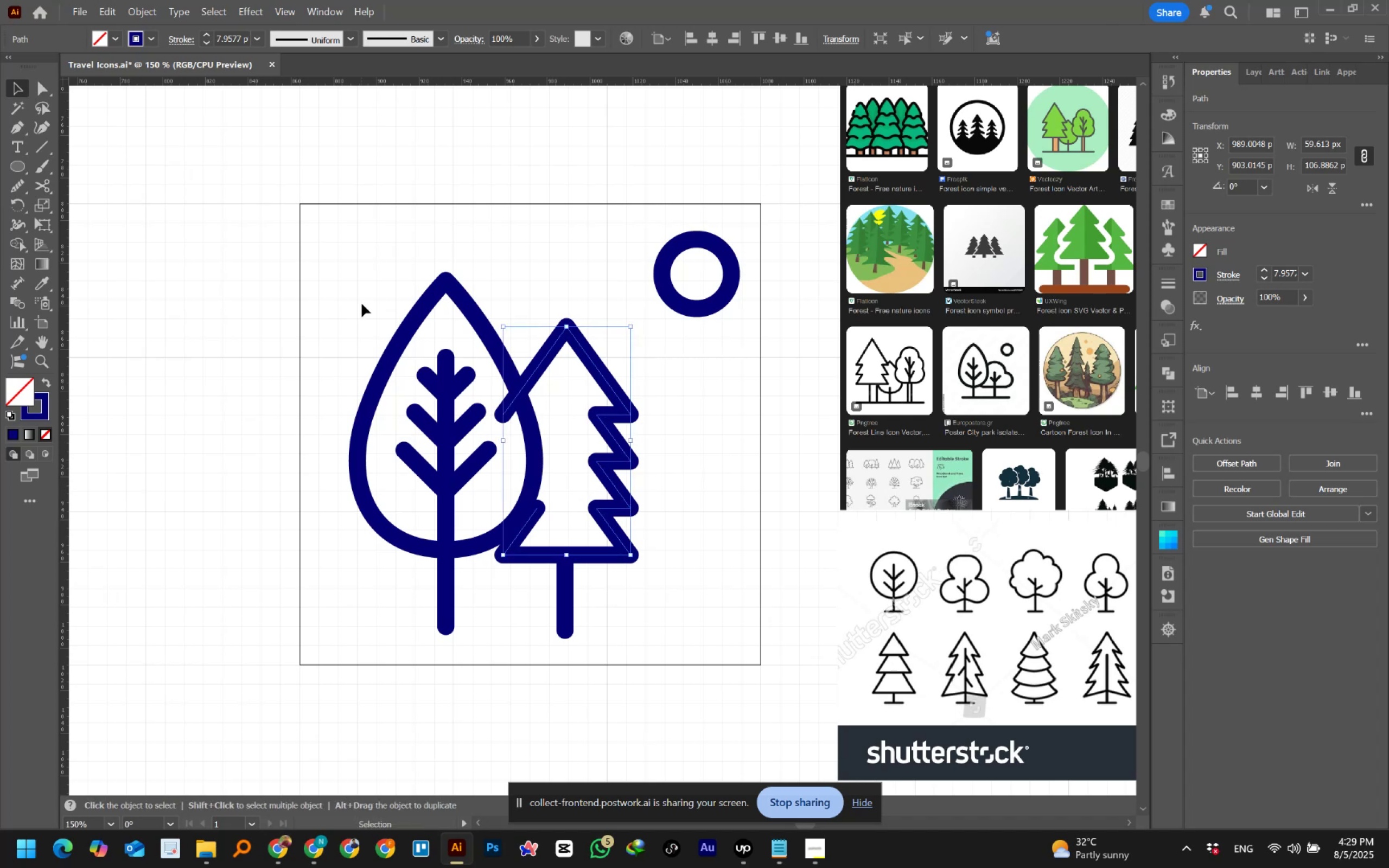 
key(Control+Shift+Z)
 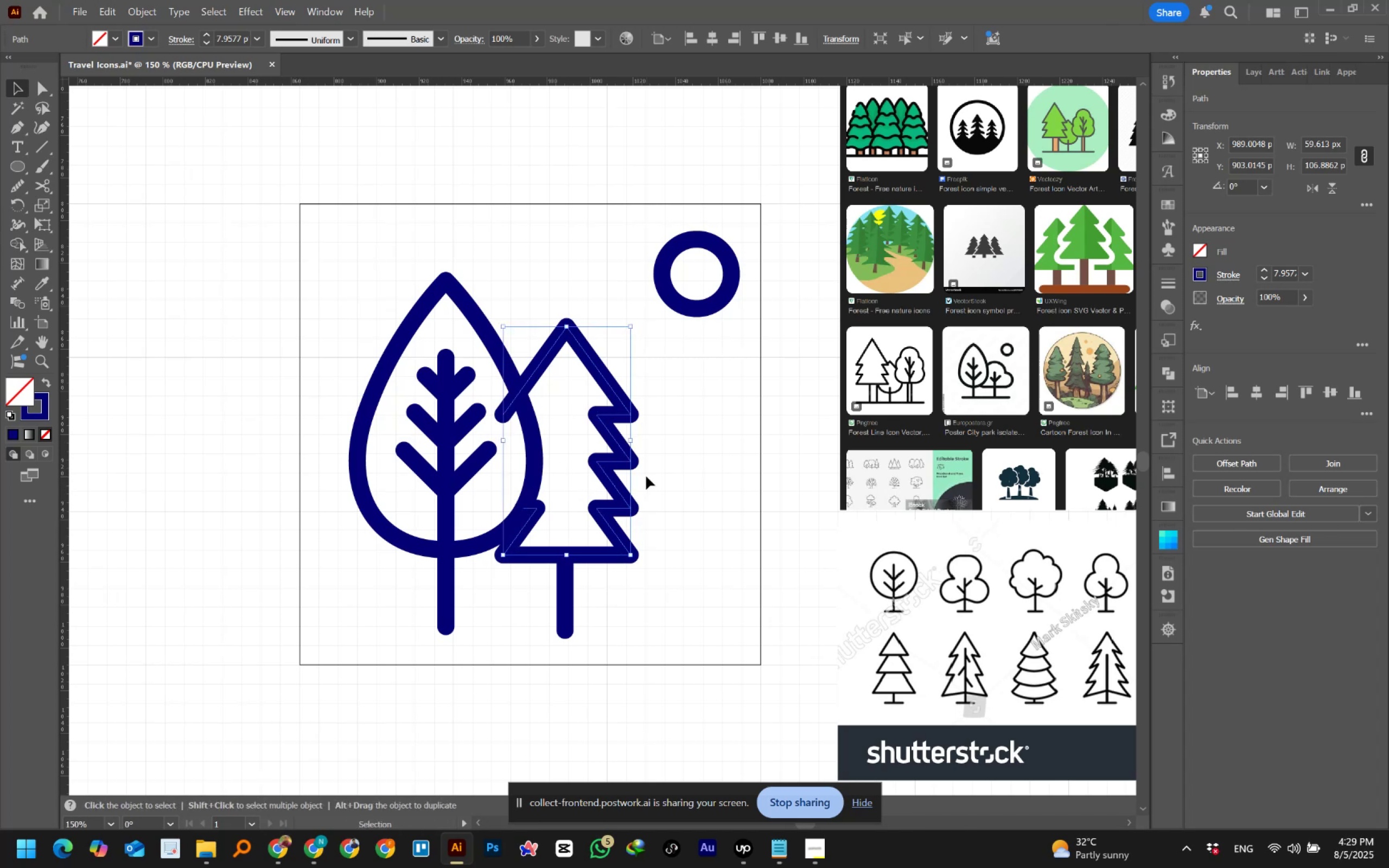 
left_click([646, 476])
 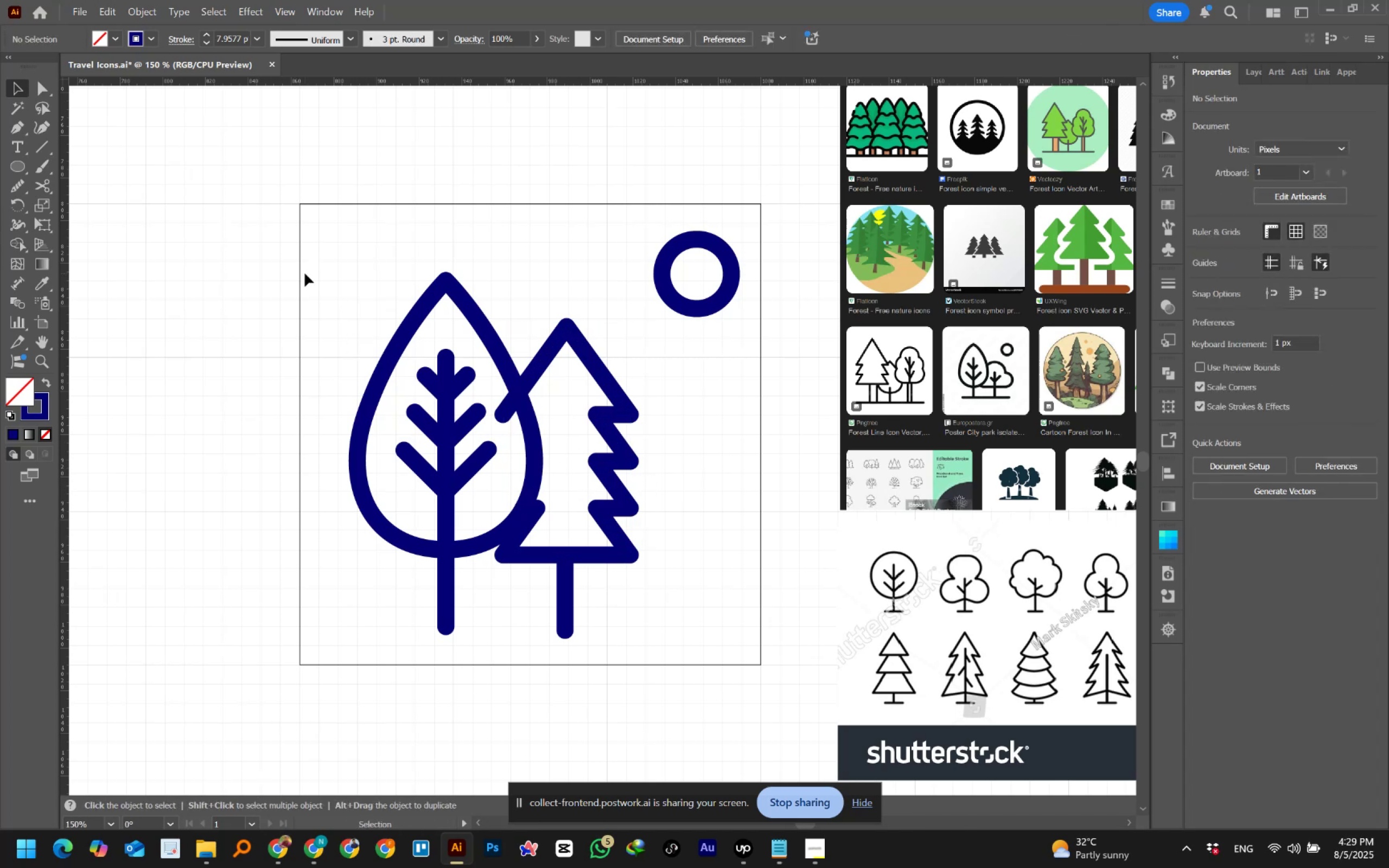 
key(Control+Shift+Z)
 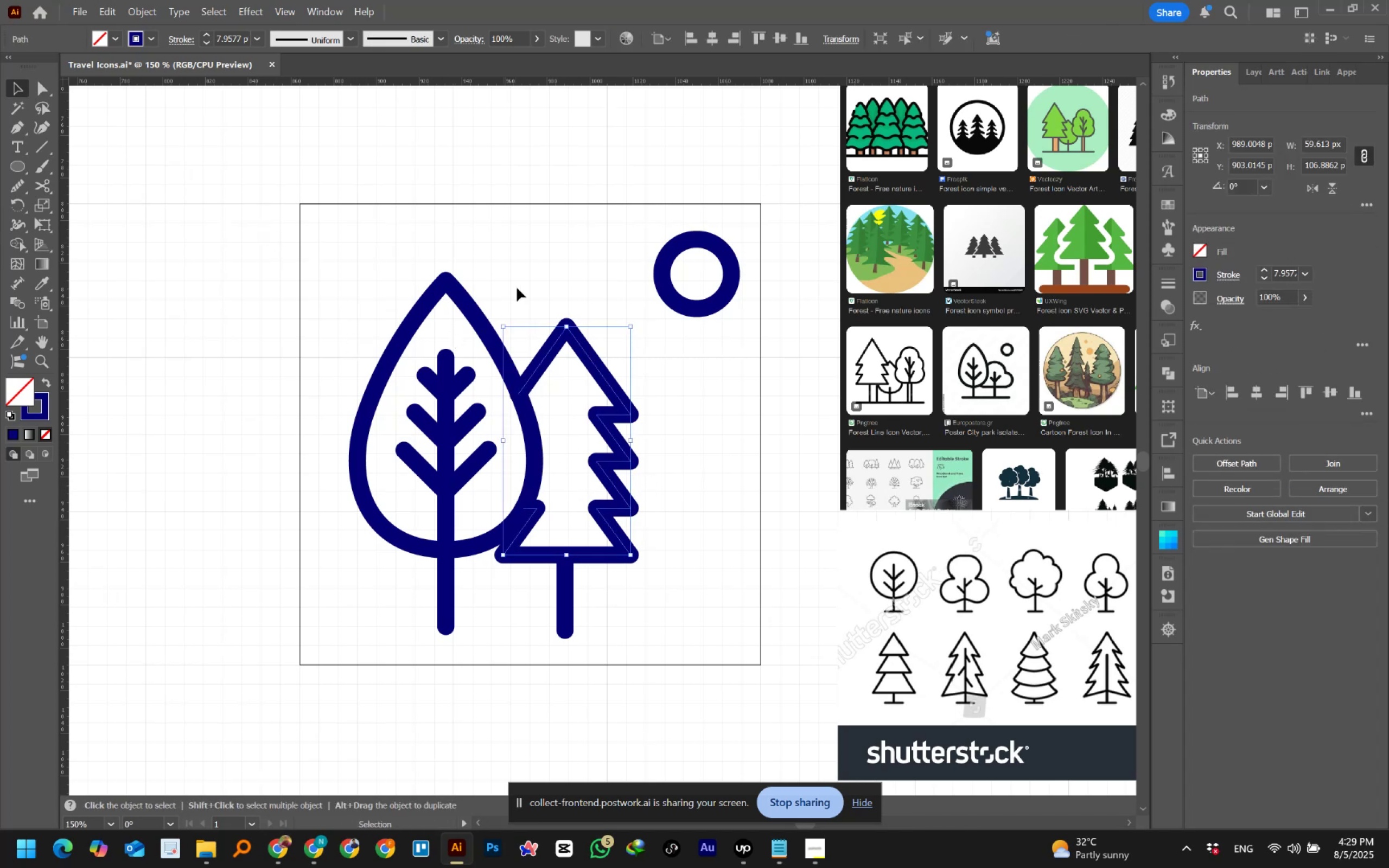 
left_click([523, 277])
 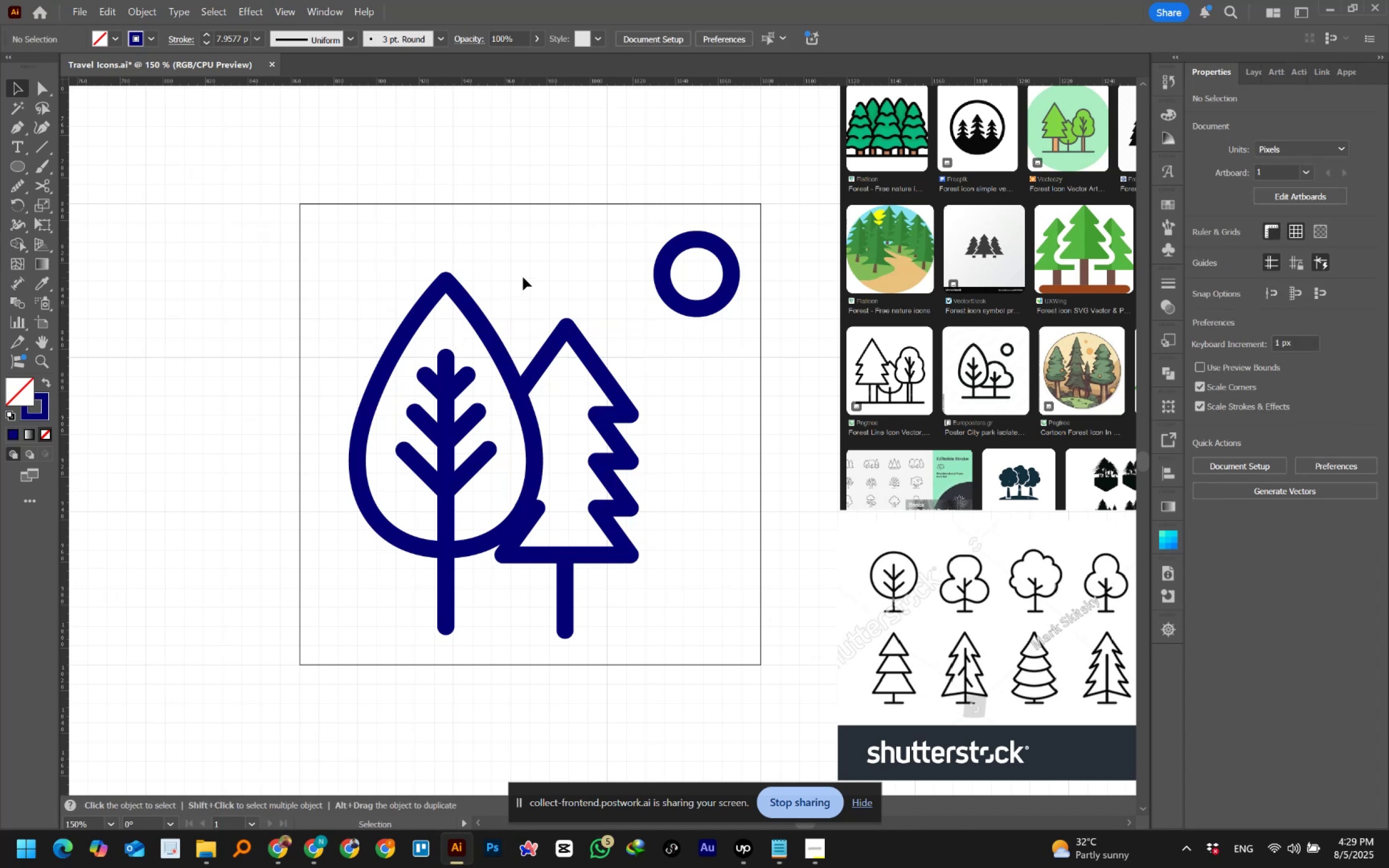 
hold_key(key=AltLeft, duration=1.44)
scroll: coordinate [523, 277], scroll_direction: down, amount: 3.0
 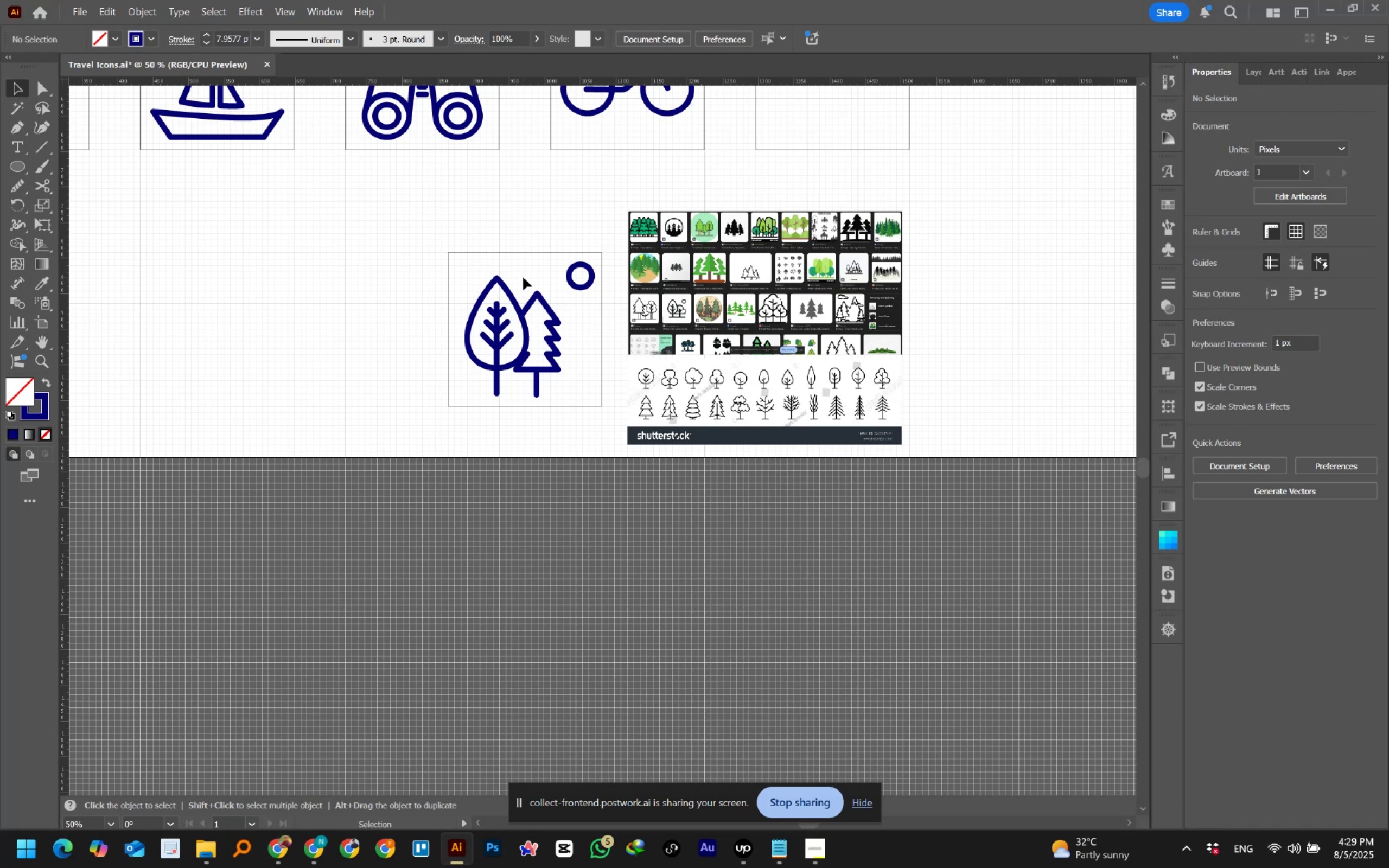 
wait(9.52)
 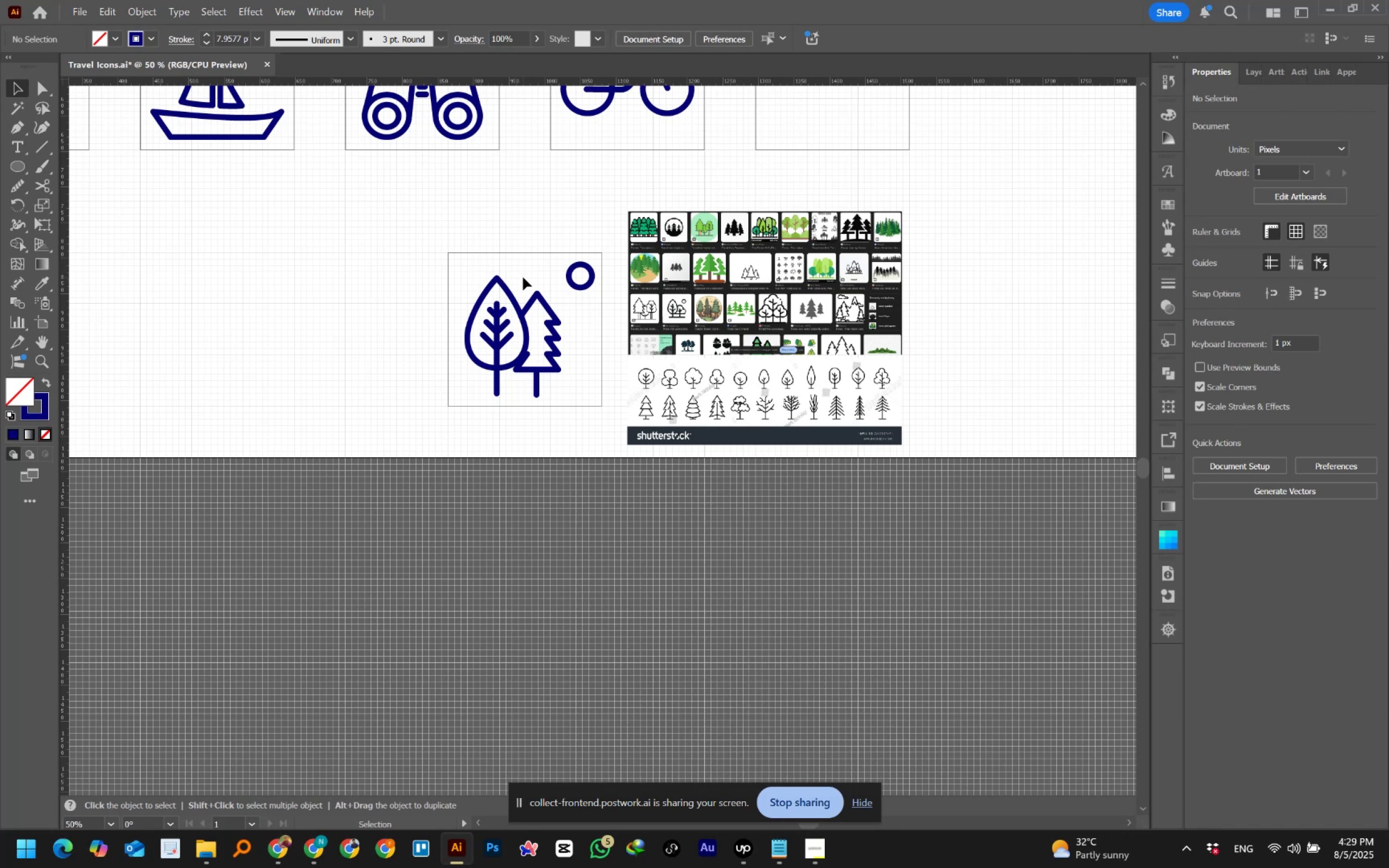 
left_click([743, 853])
 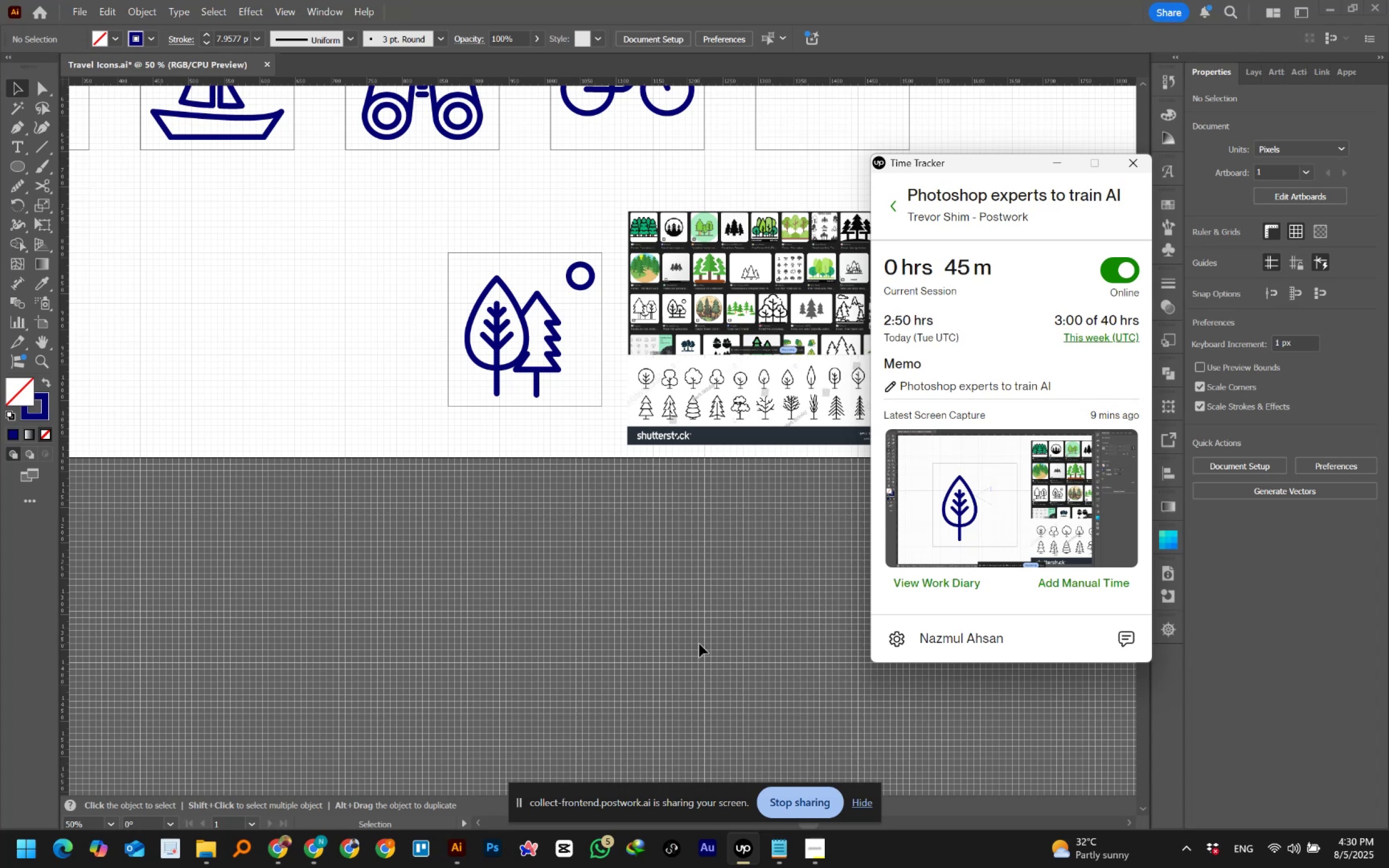 
wait(19.2)
 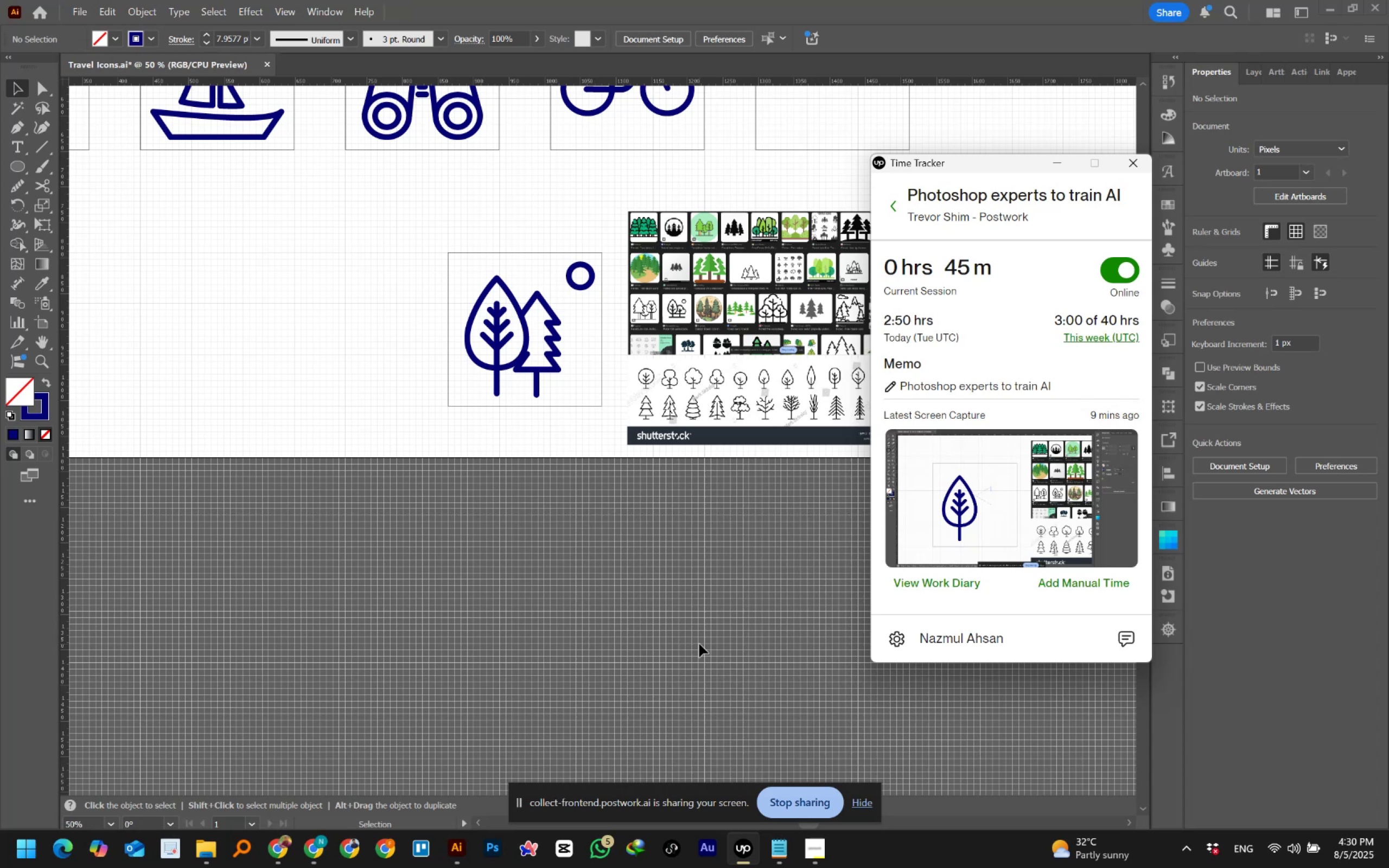 
mouse_move([269, 841])
 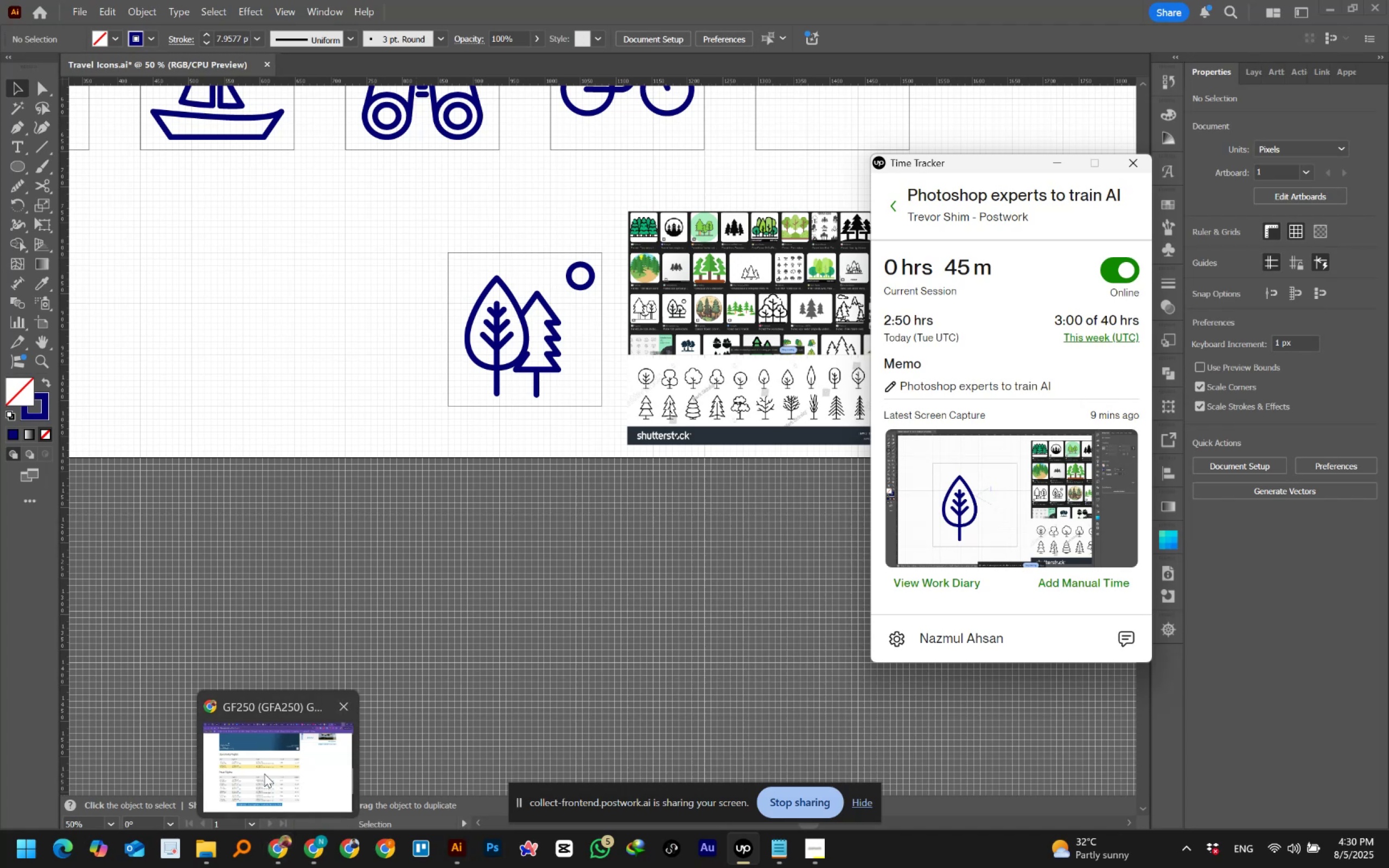 
left_click([264, 774])
 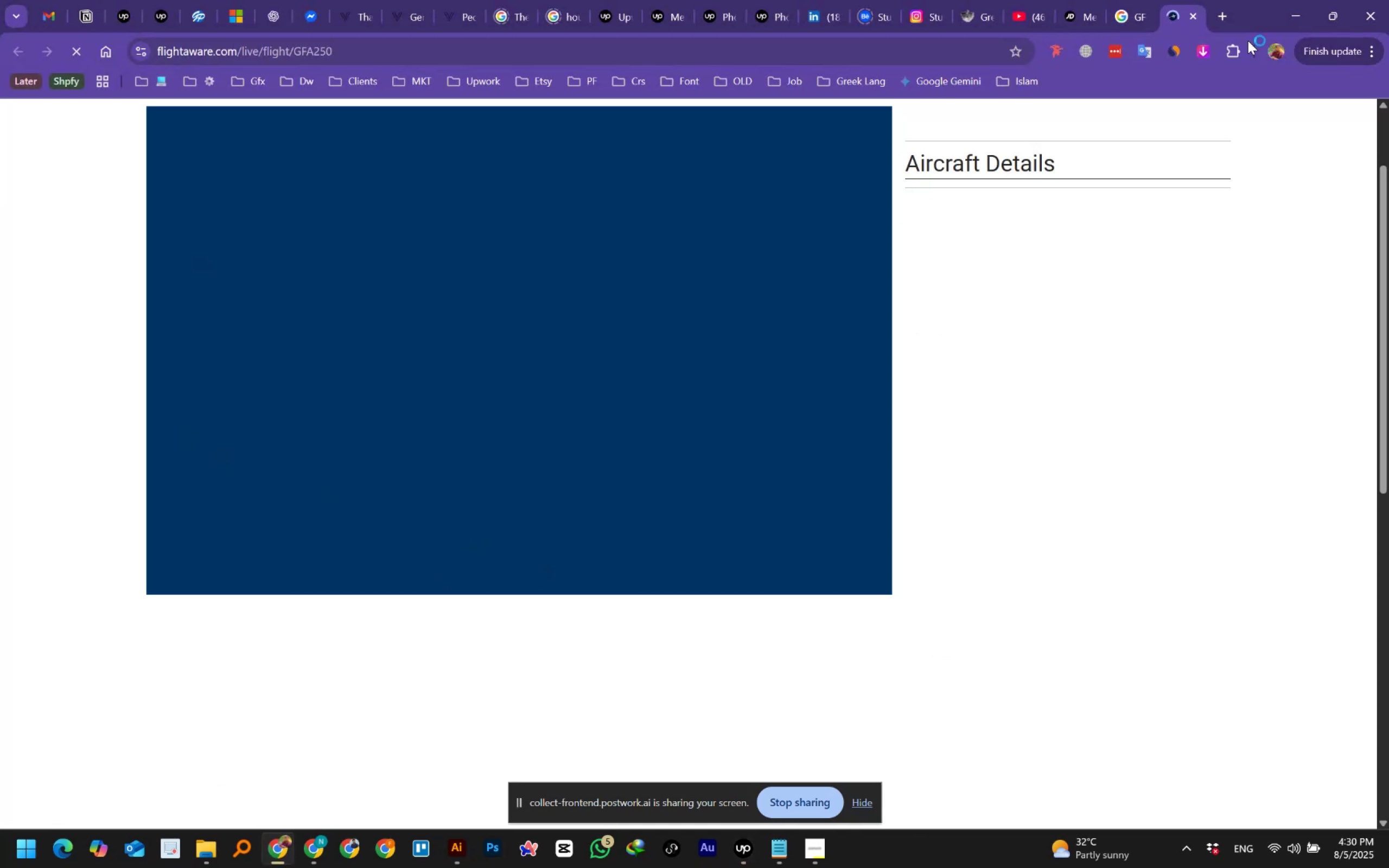 
left_click([1293, 8])
 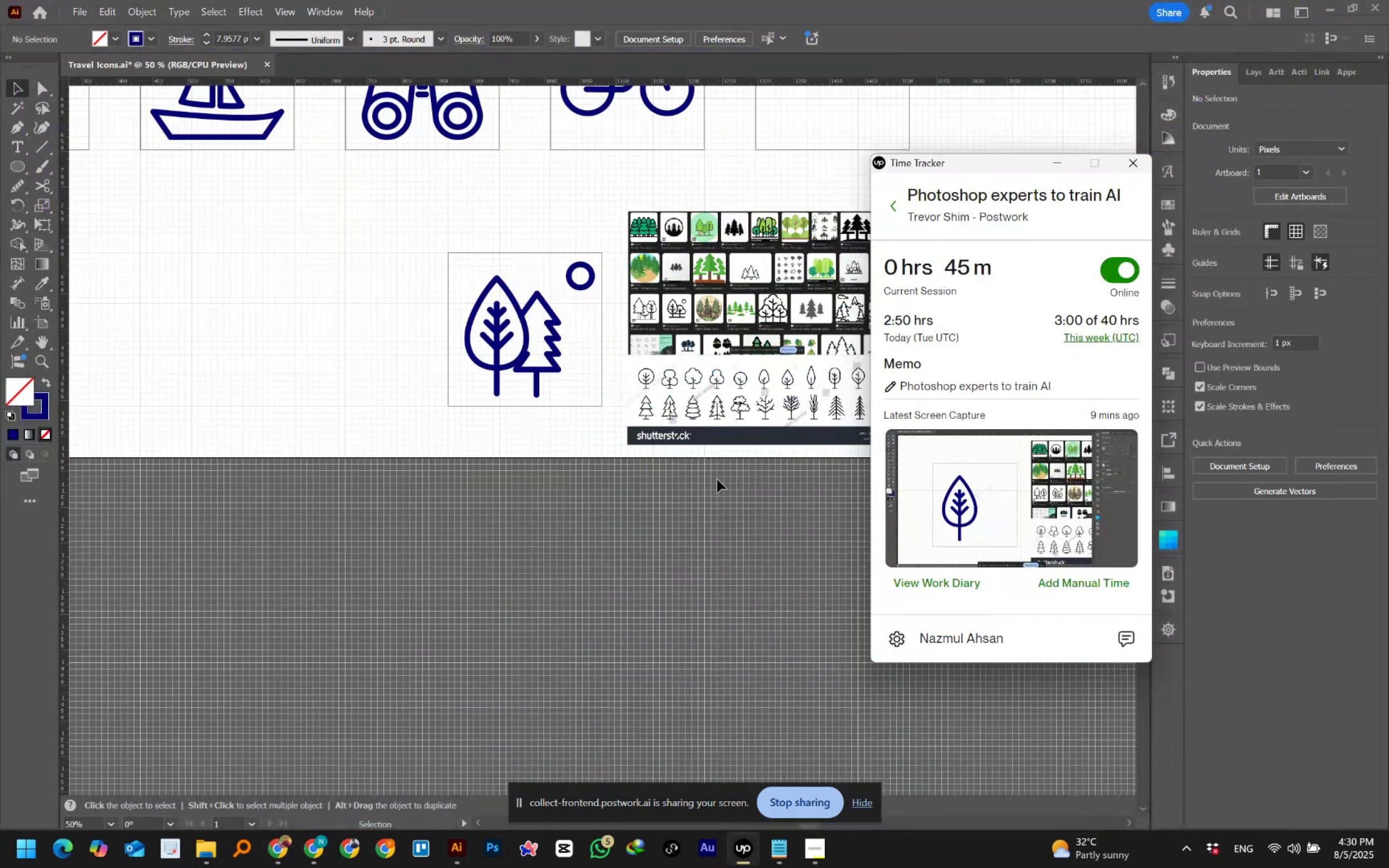 
left_click([691, 506])
 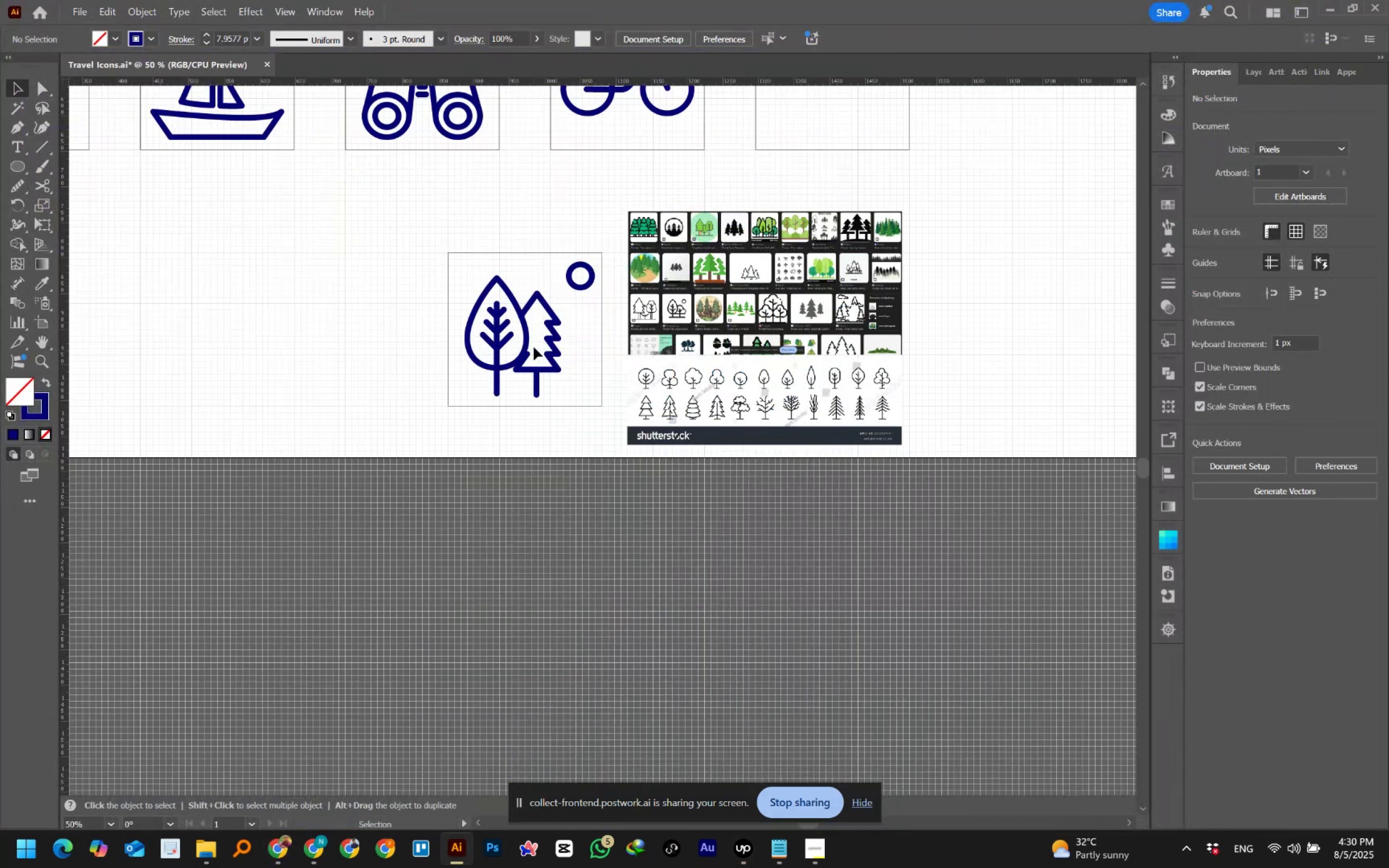 
key(Control+Z)
 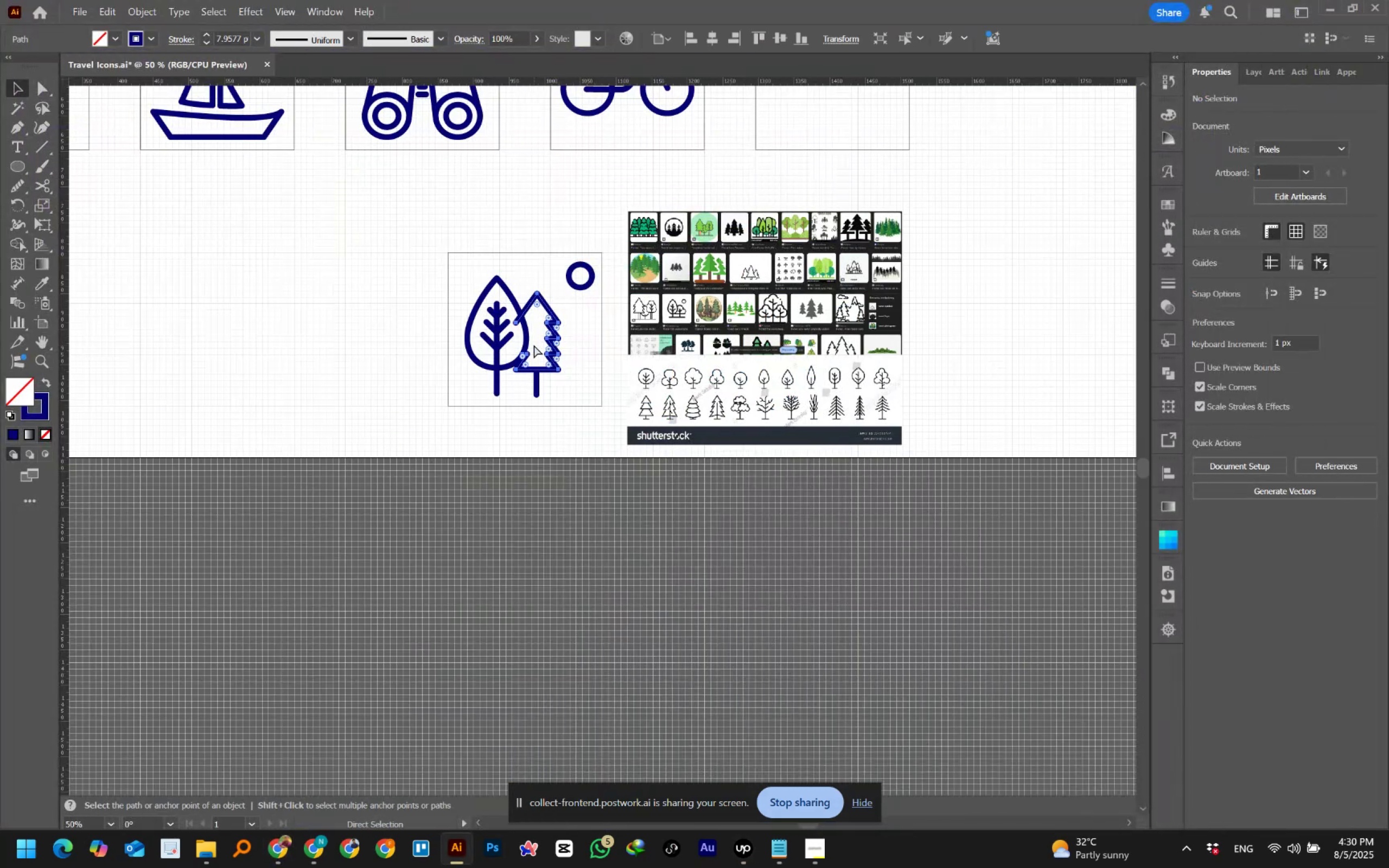 
key(Control+Z)
 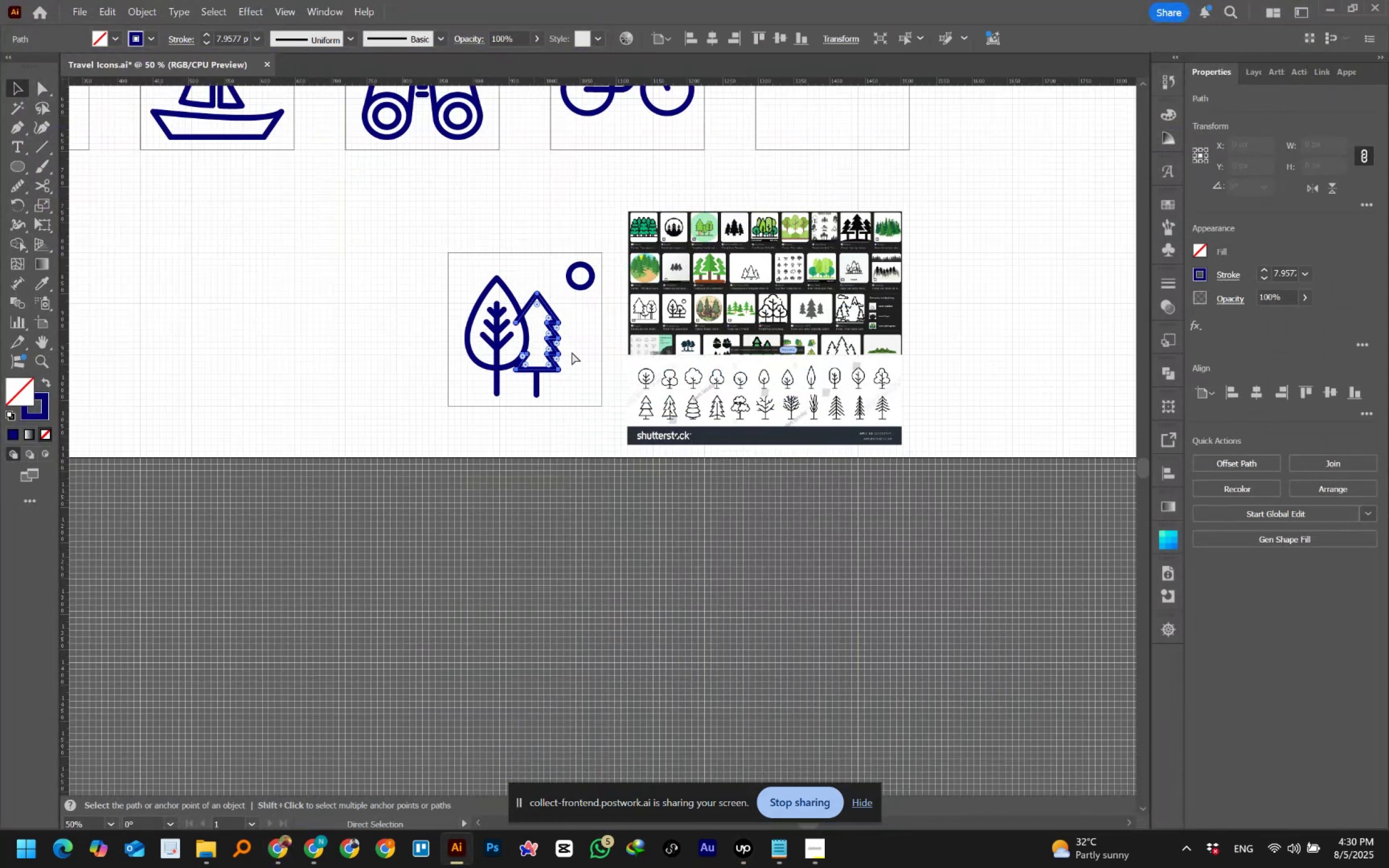 
key(Control+Z)
 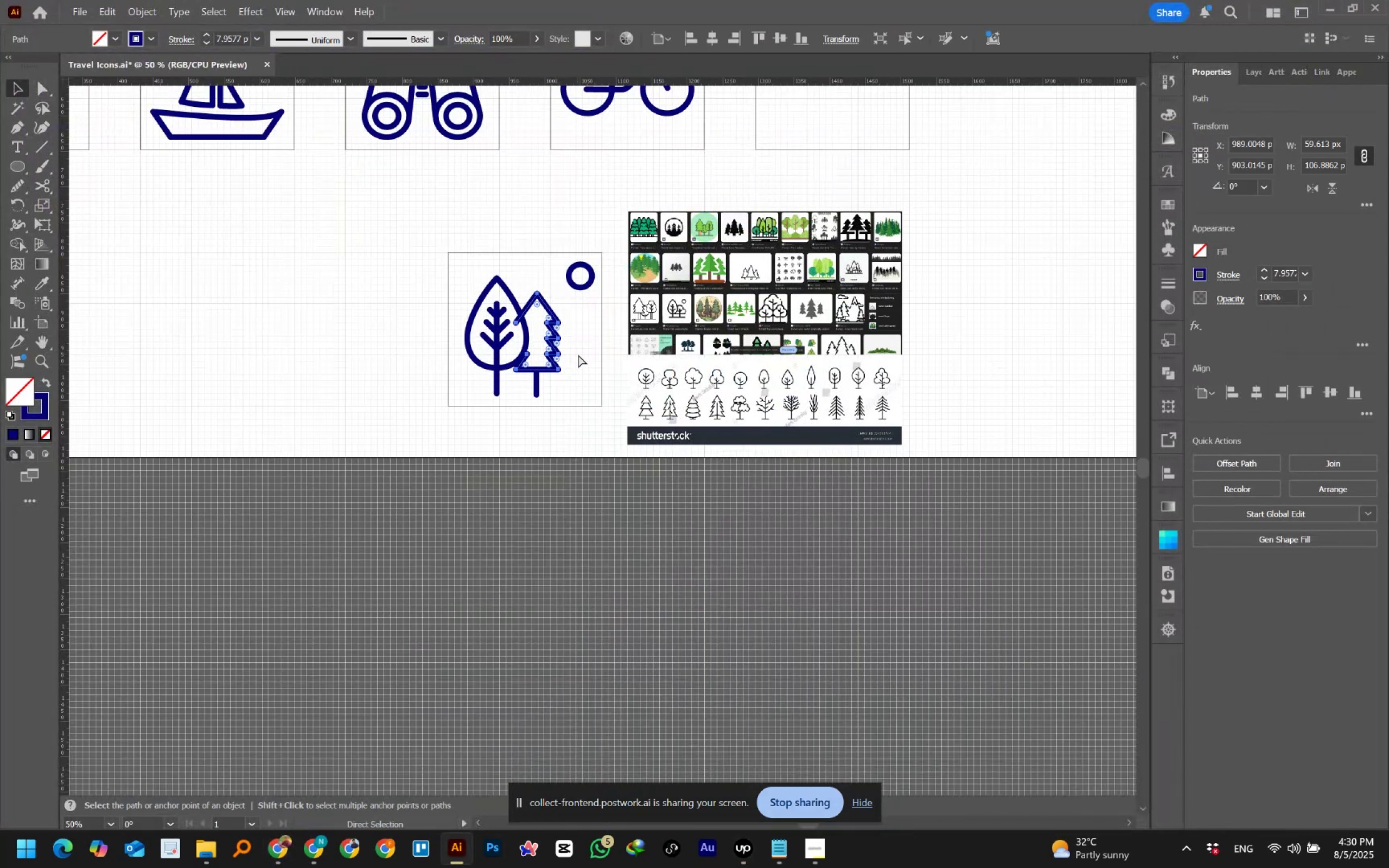 
key(Control+Z)
 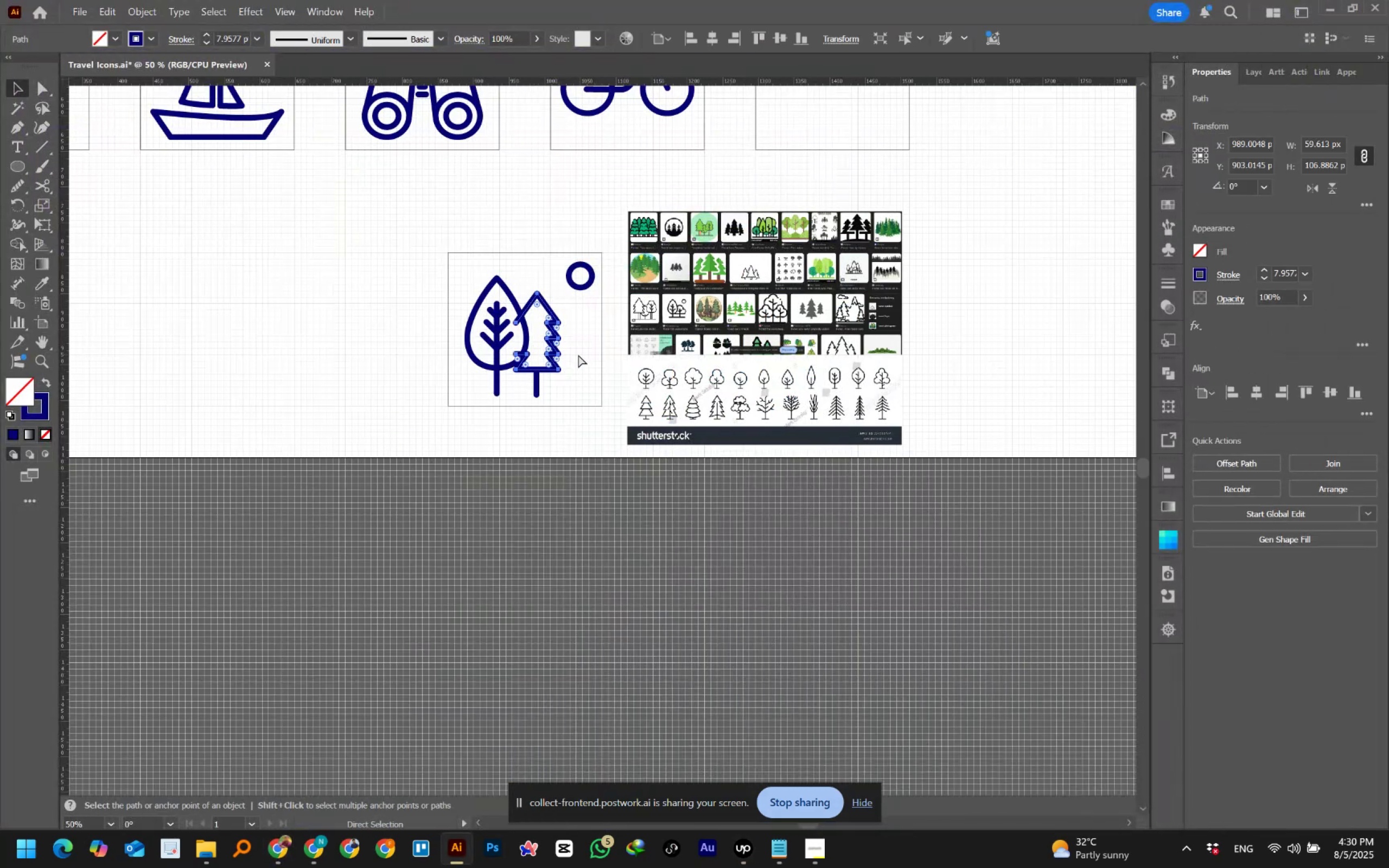 
key(Control+Z)
 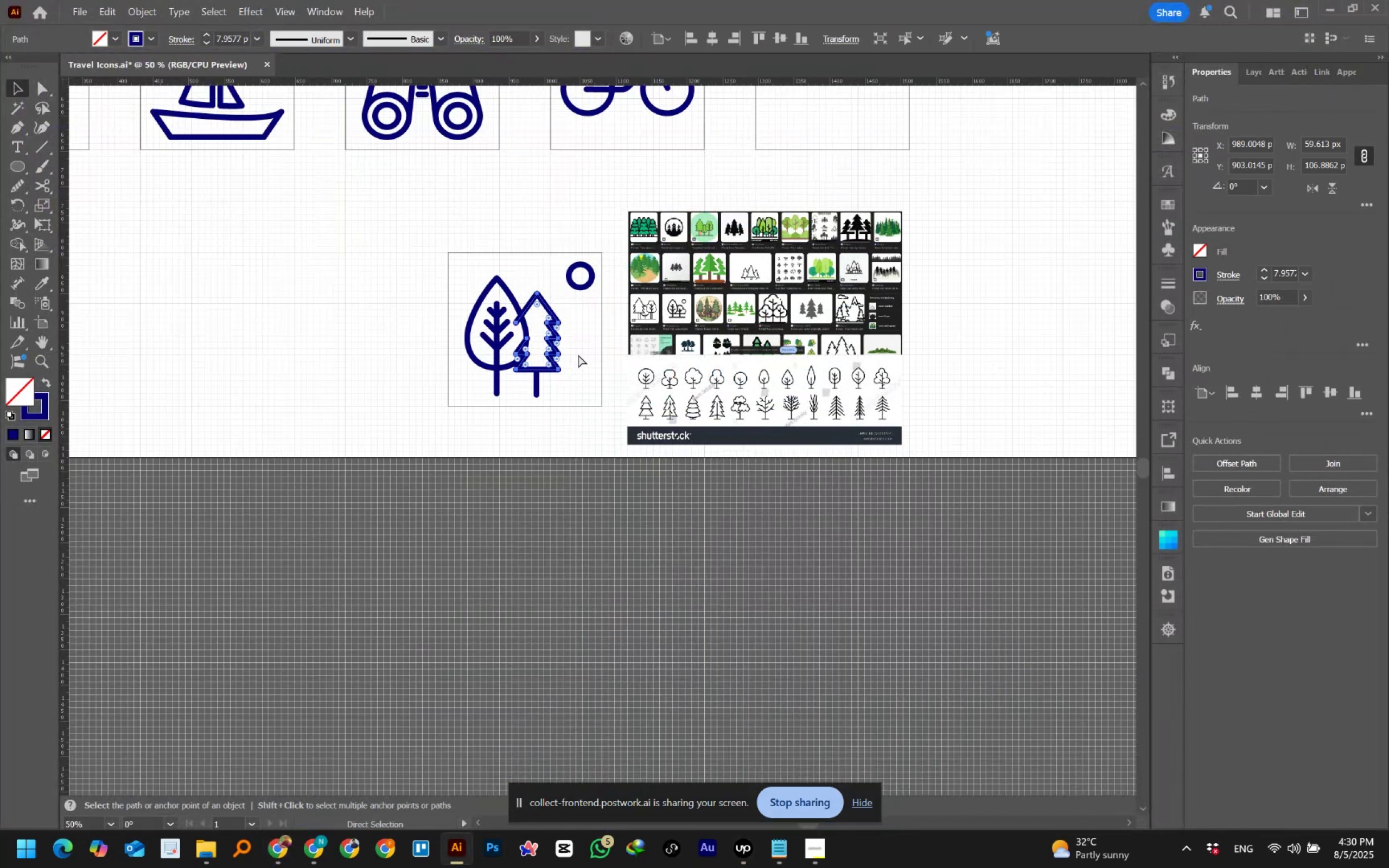 
key(Control+Z)
 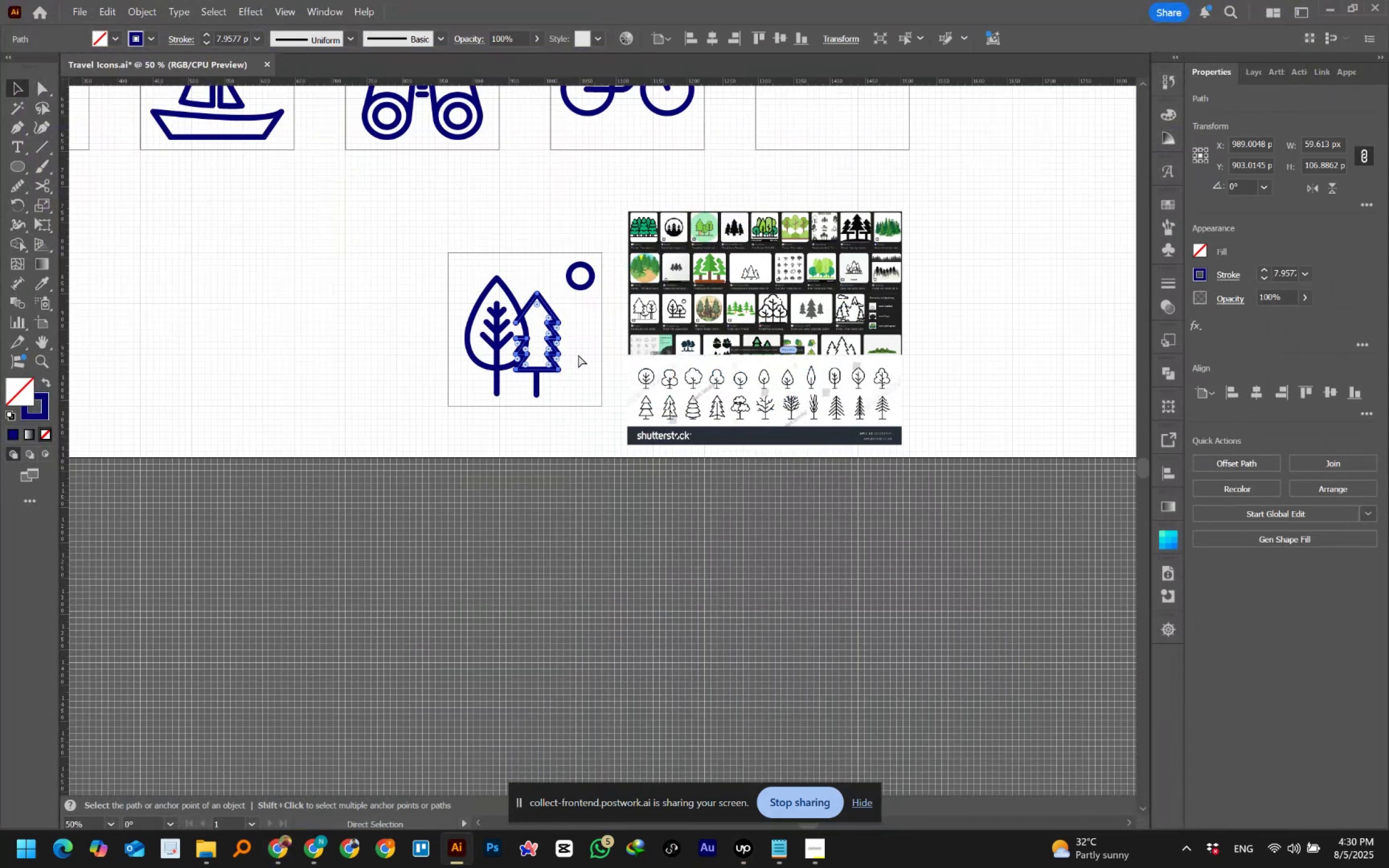 
key(Control+Z)
 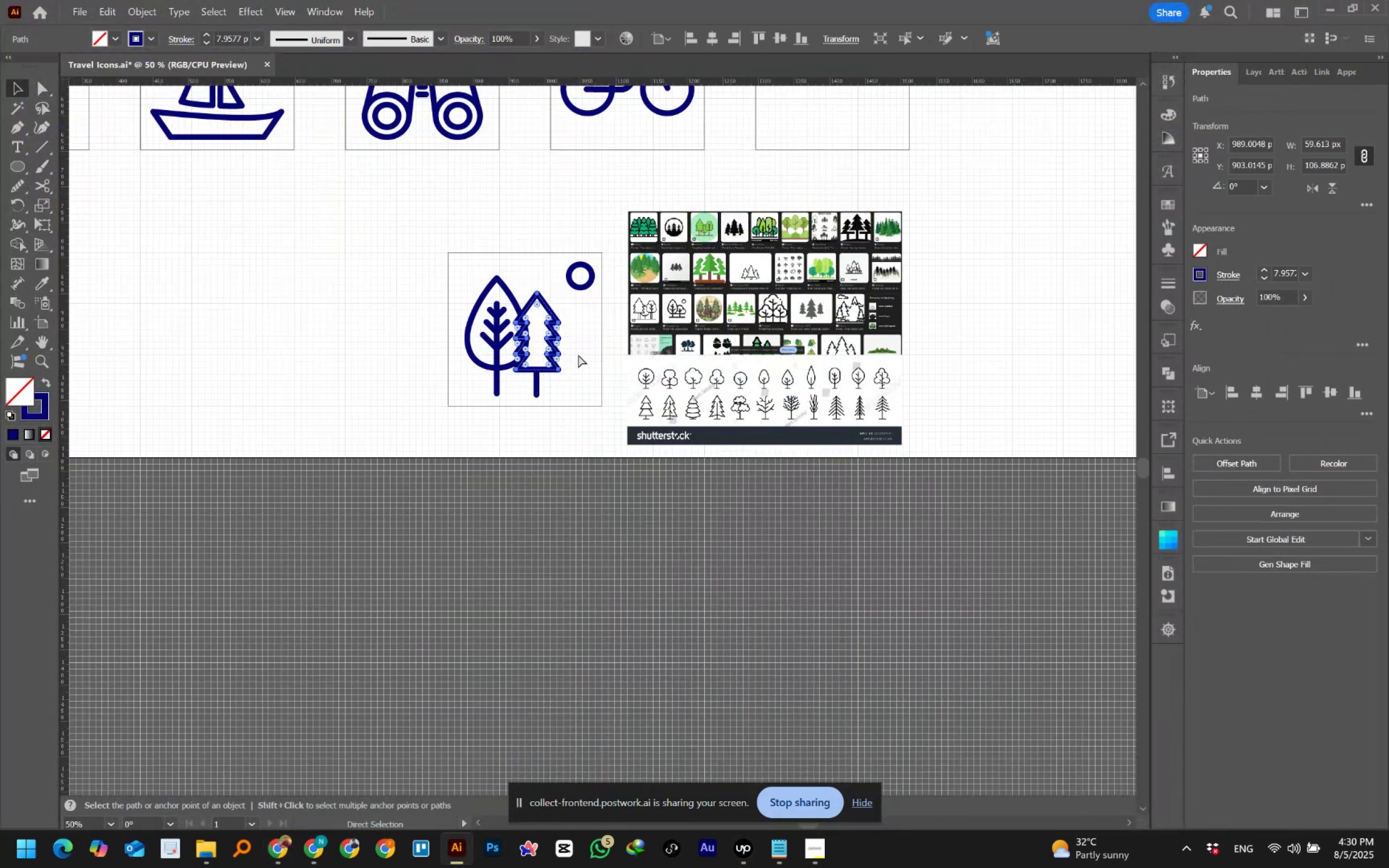 
key(Control+Z)
 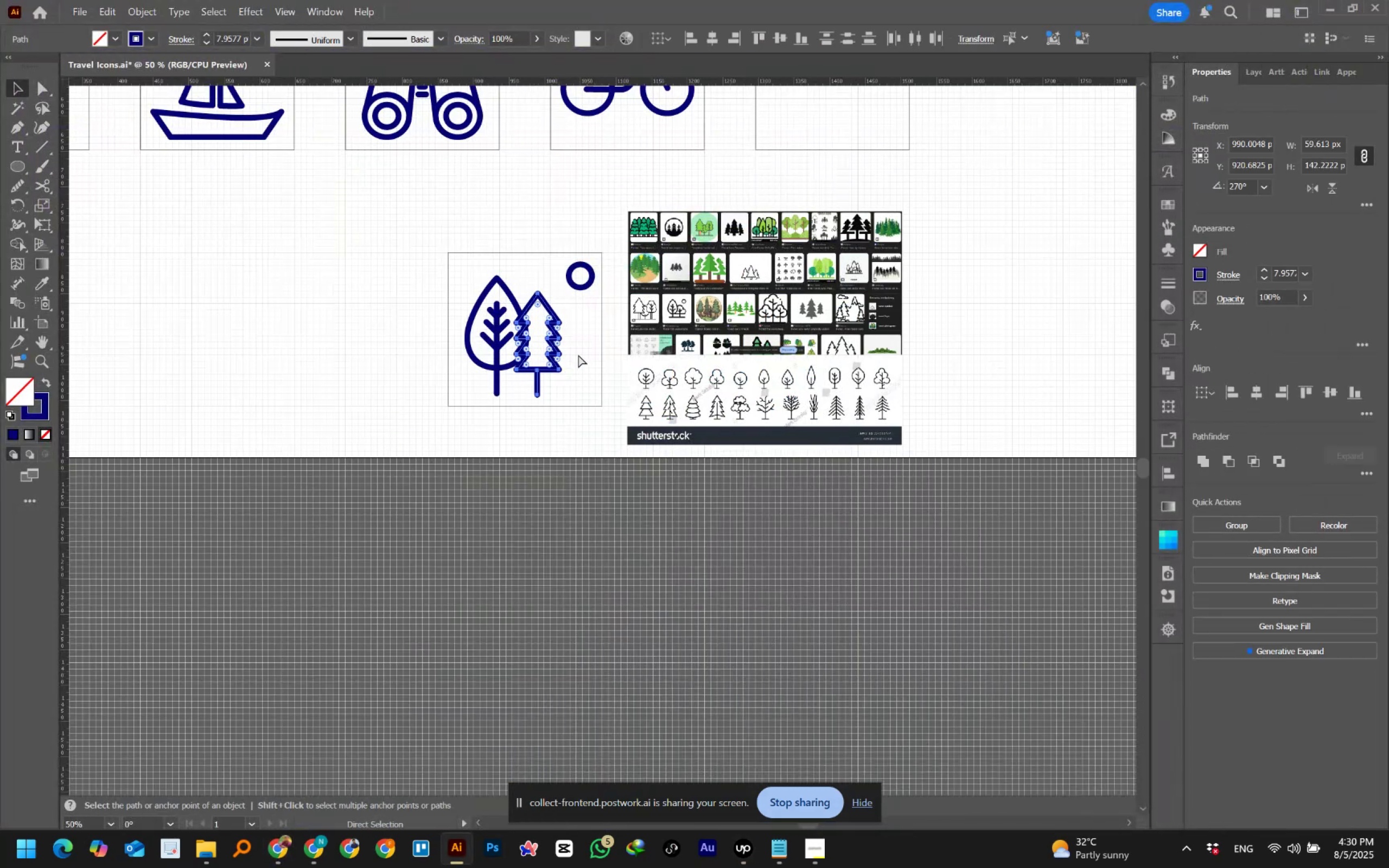 
key(Control+Z)
 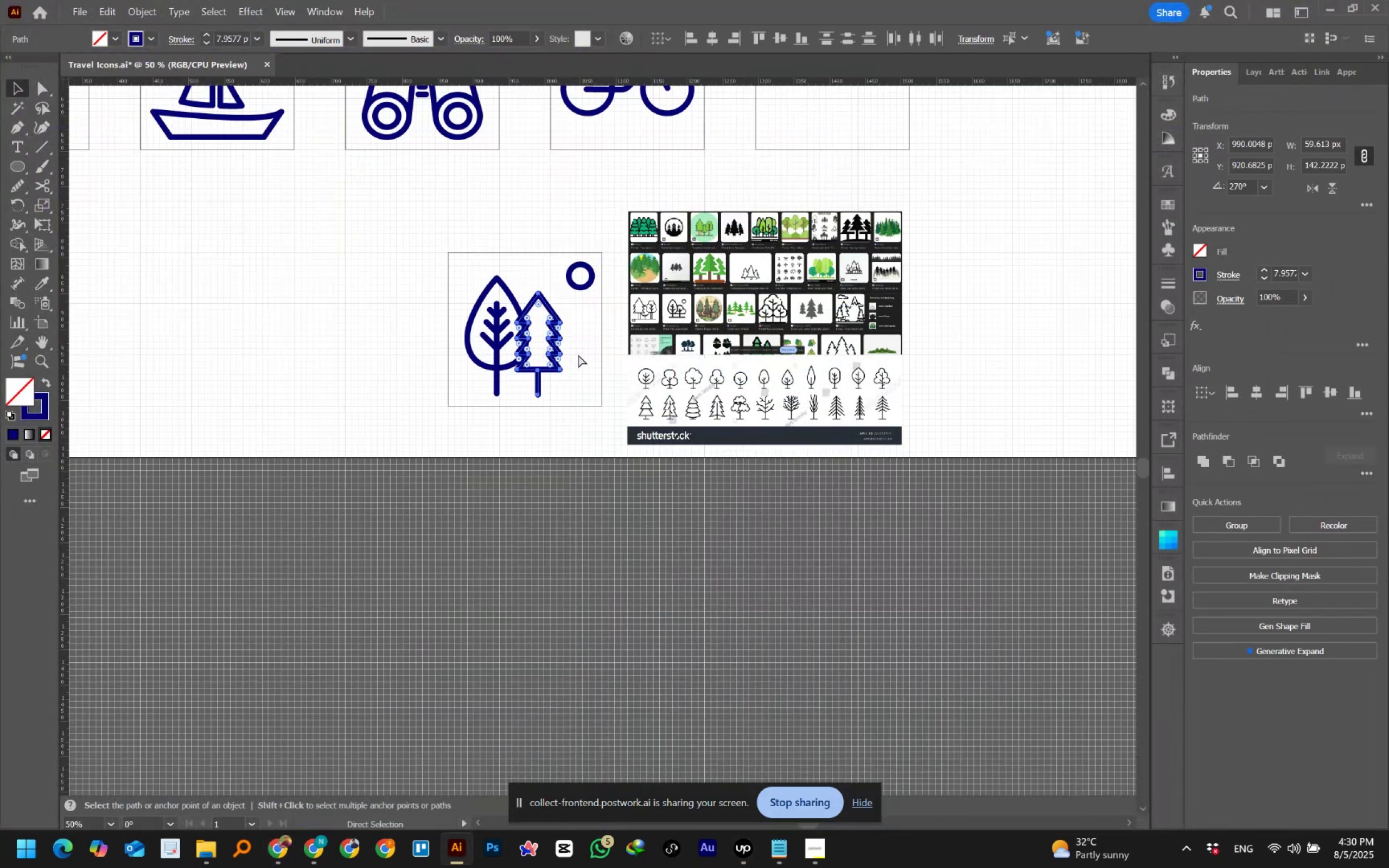 
key(Control+Z)
 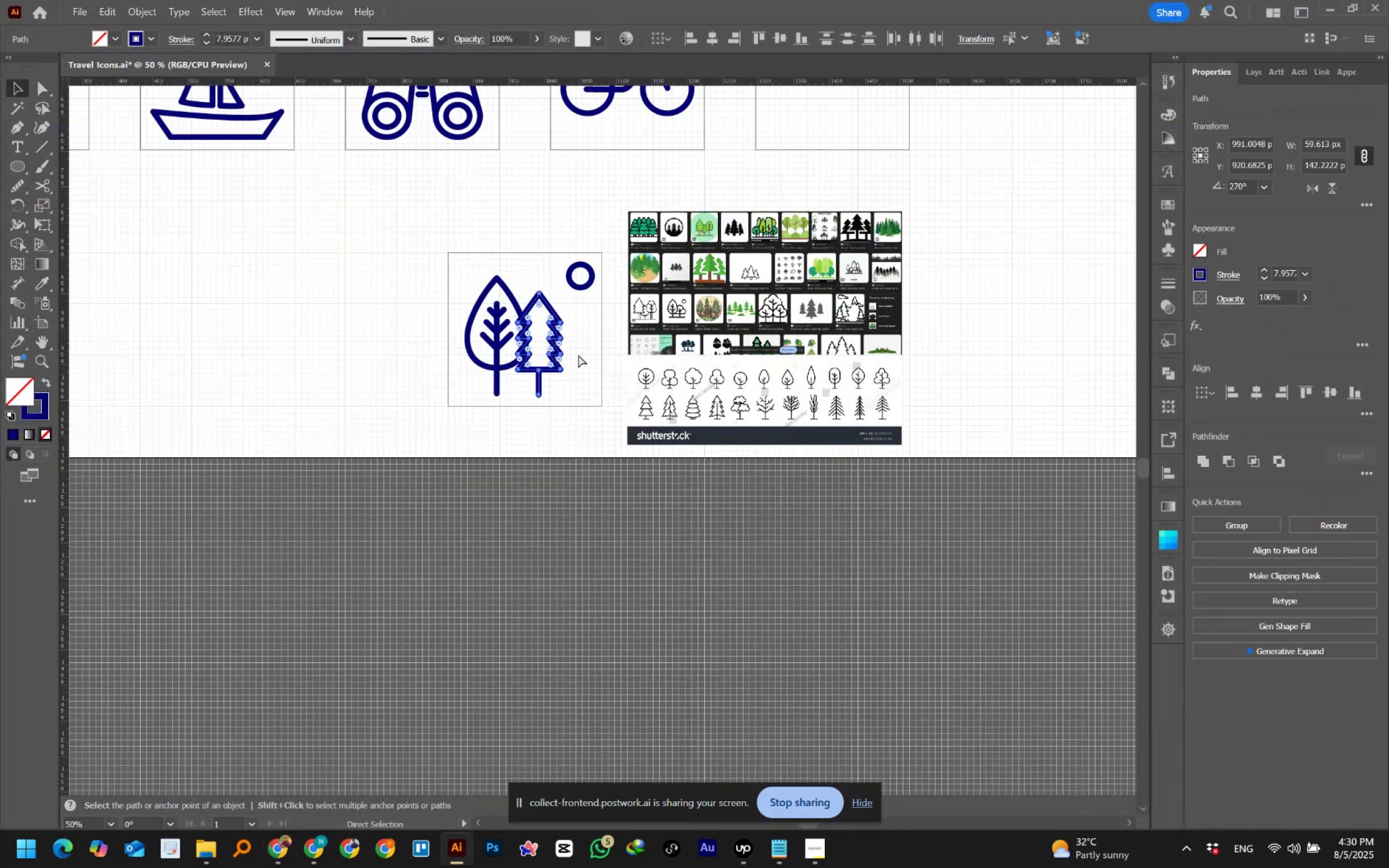 
key(Control+Z)
 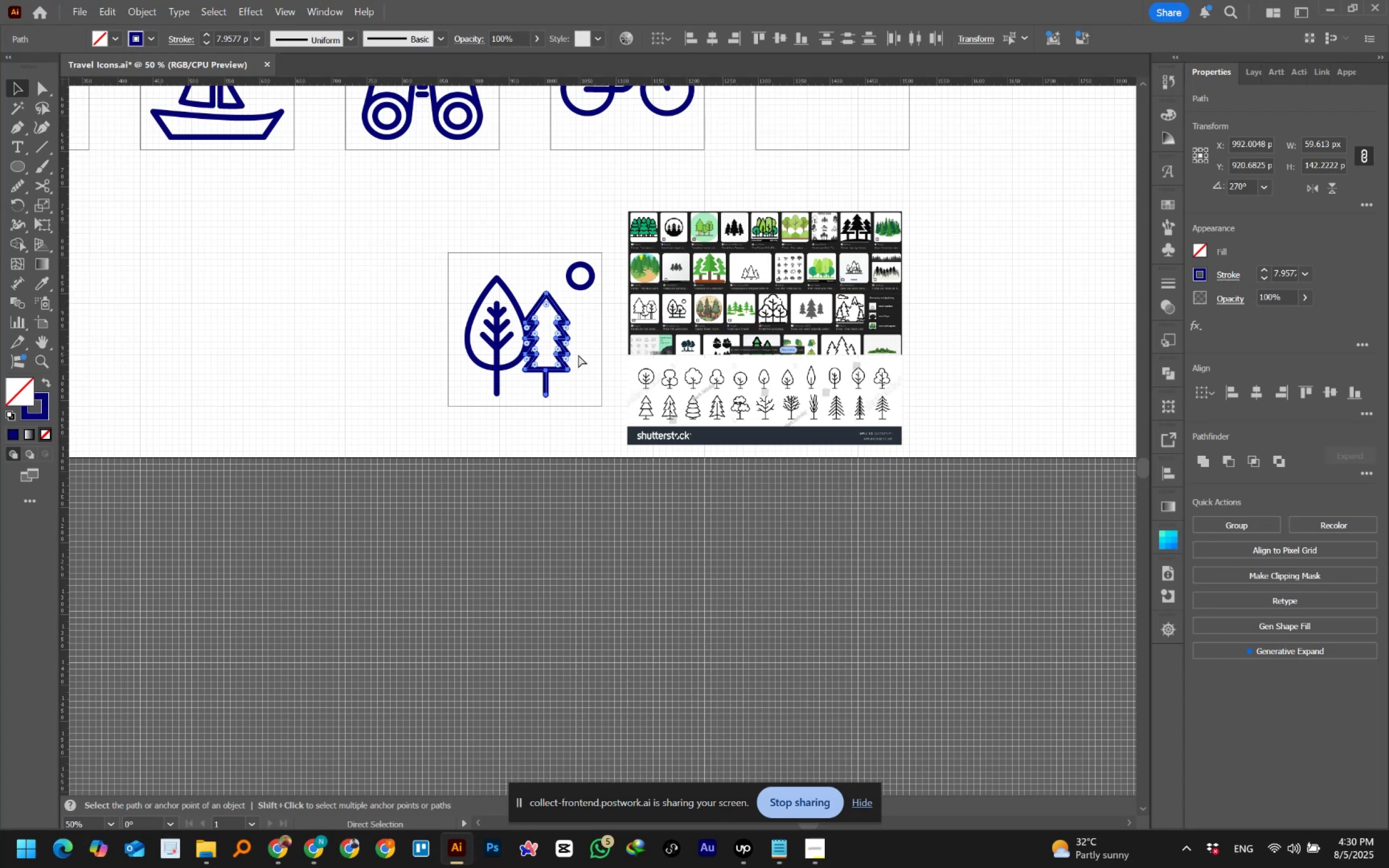 
key(Control+Z)
 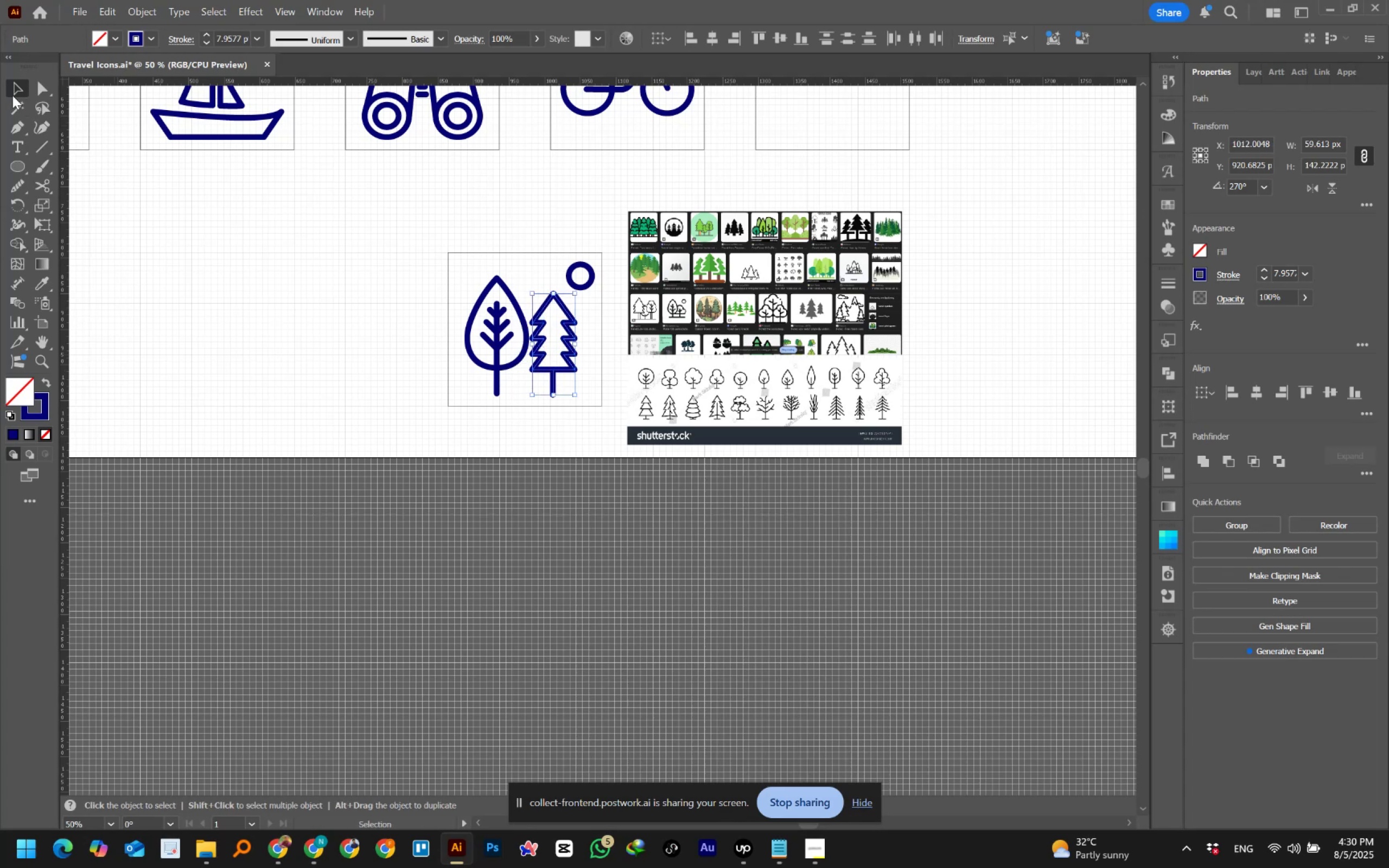 
double_click([217, 362])
 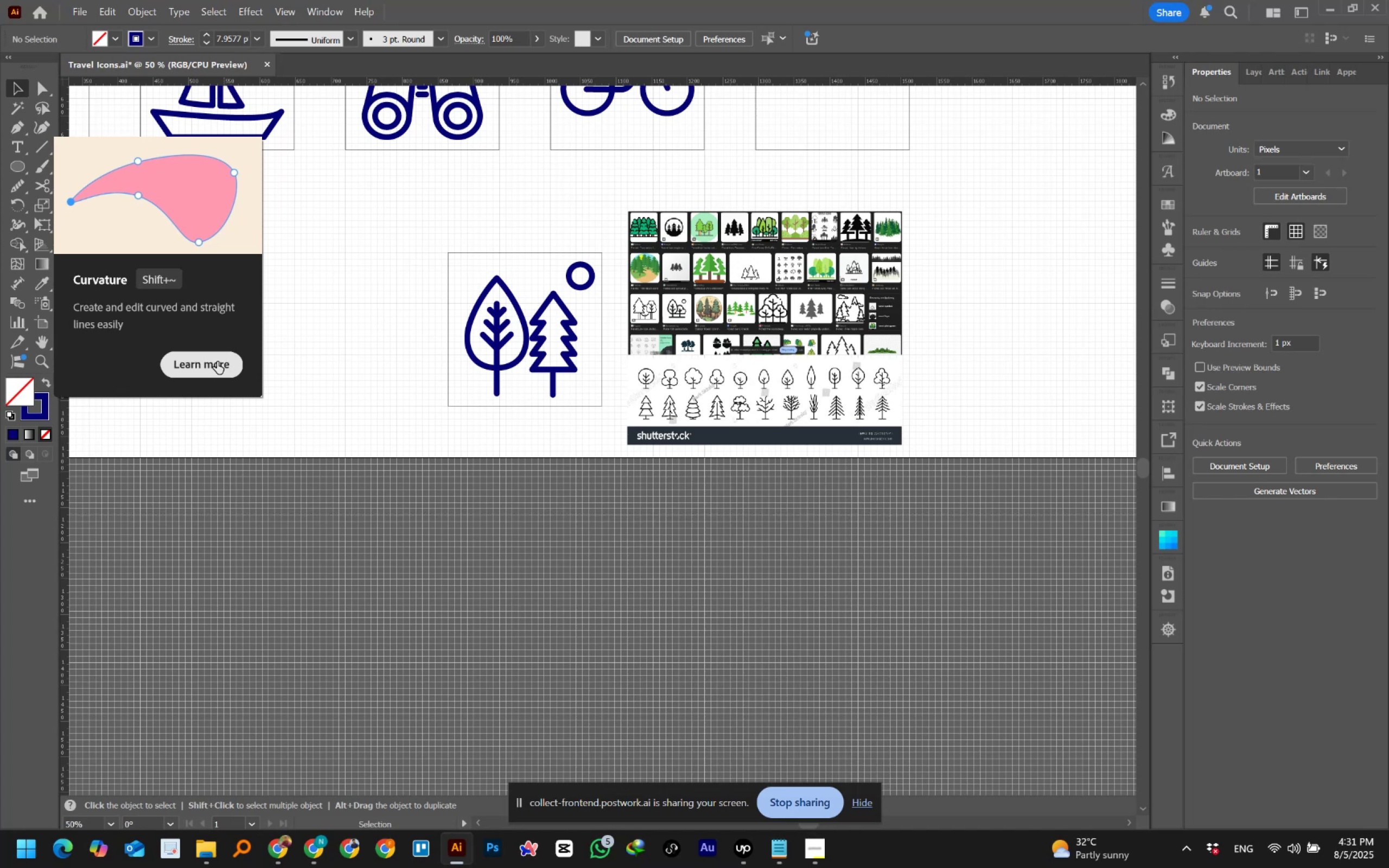 
wait(74.14)
 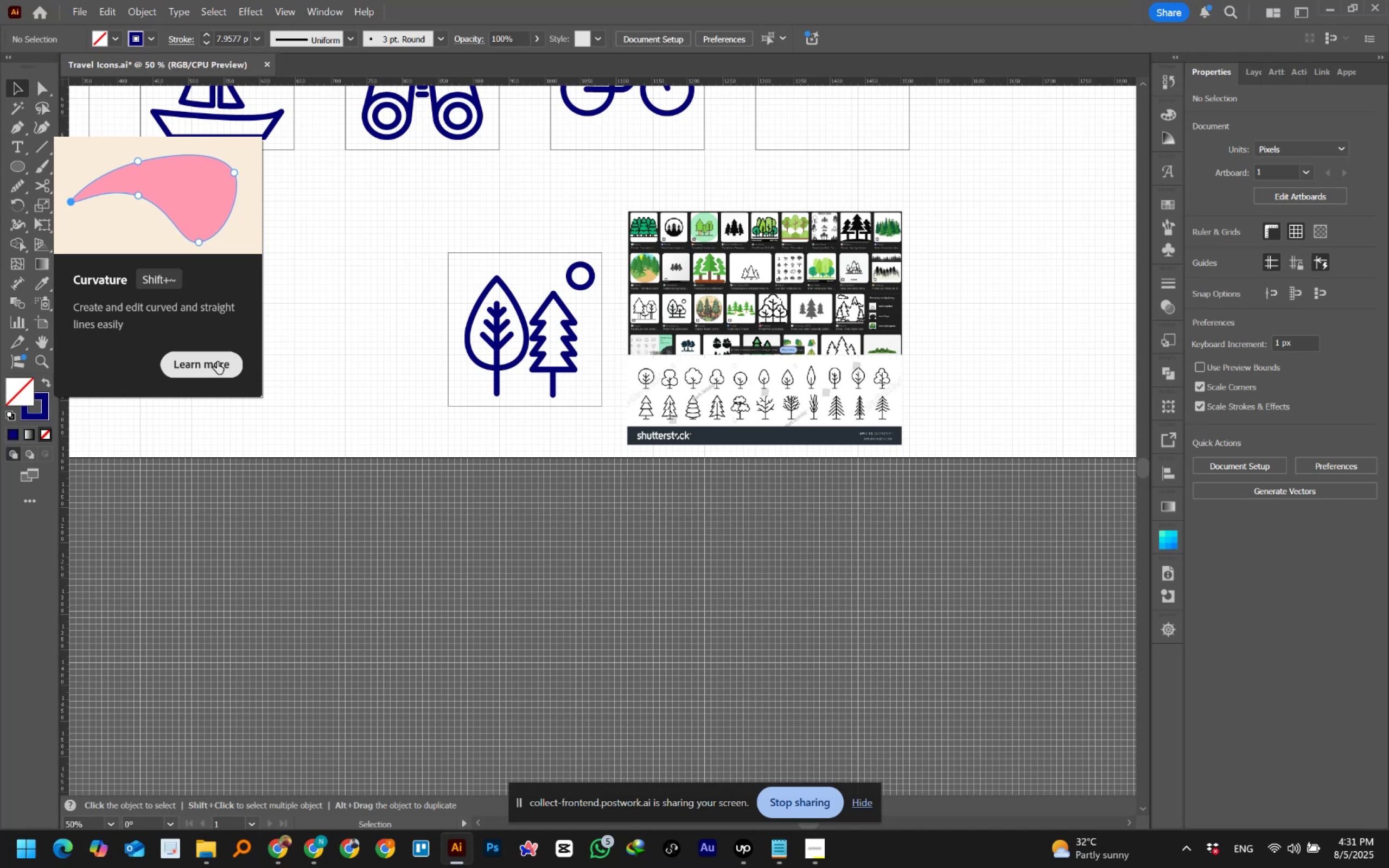 
hold_key(key=AltLeft, duration=0.61)
scroll: coordinate [565, 234], scroll_direction: up, amount: 2.0
 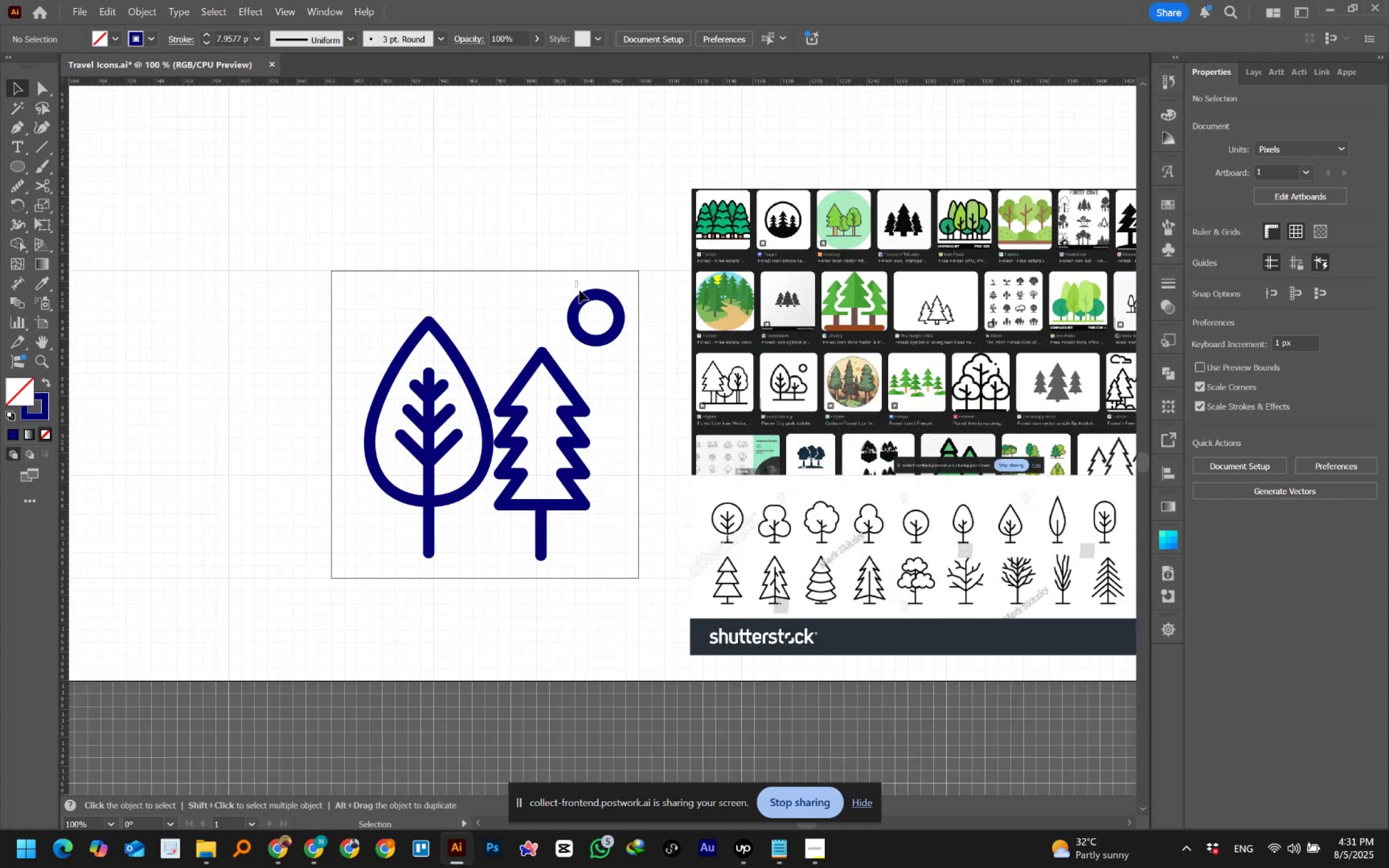 
hold_key(key=ShiftLeft, duration=1.51)
 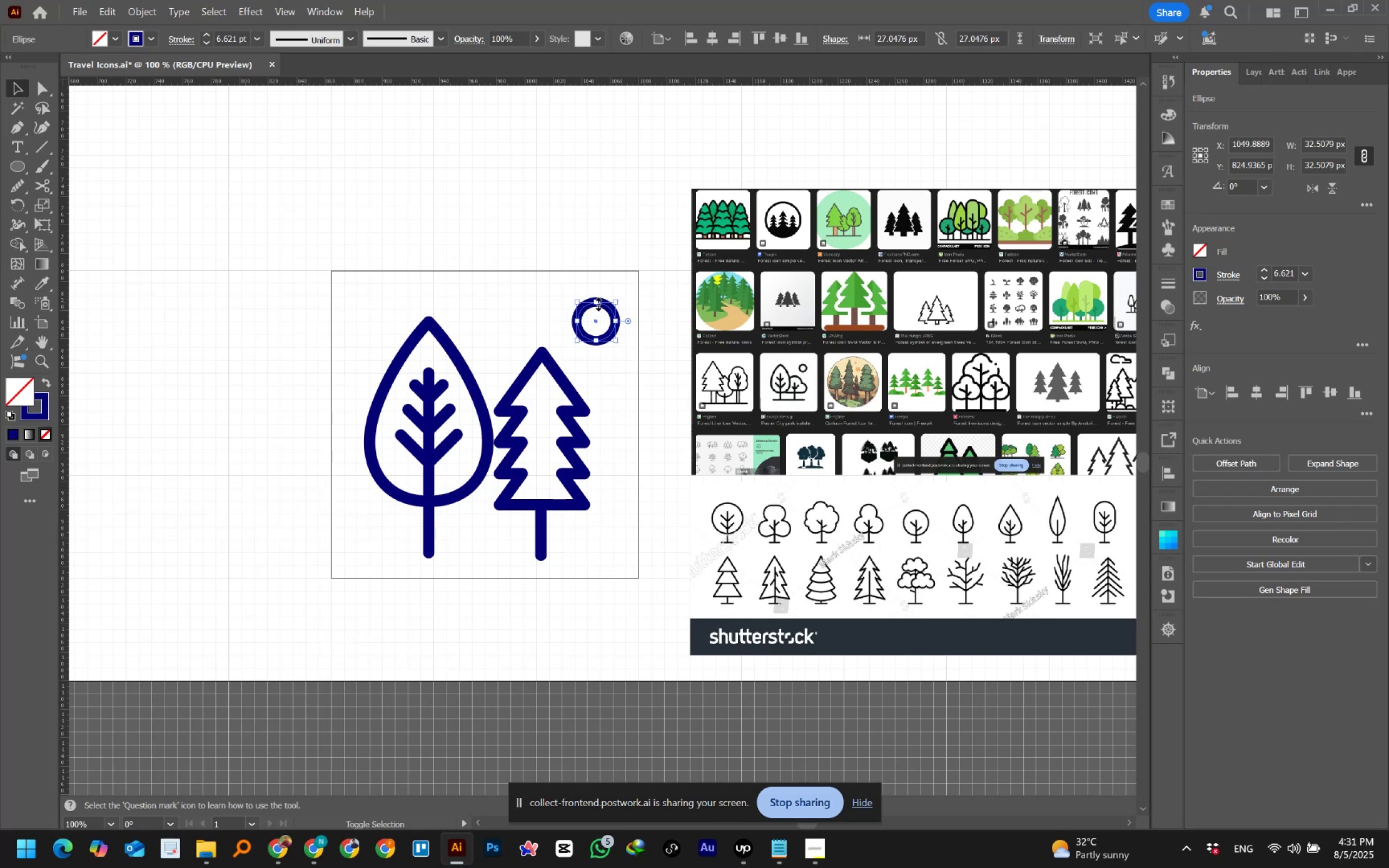 
key(Shift+ShiftLeft)
 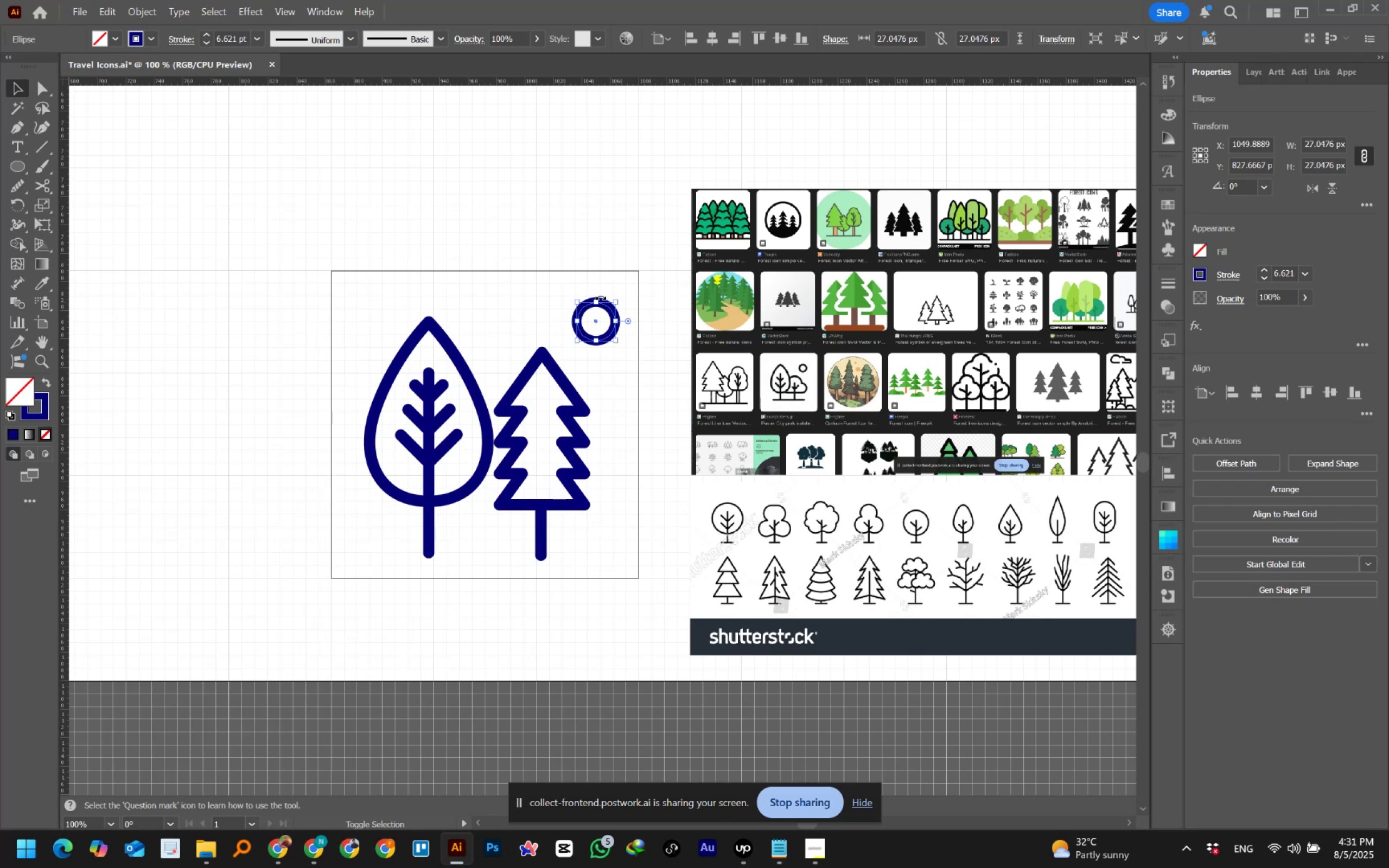 
key(Shift+ShiftLeft)
 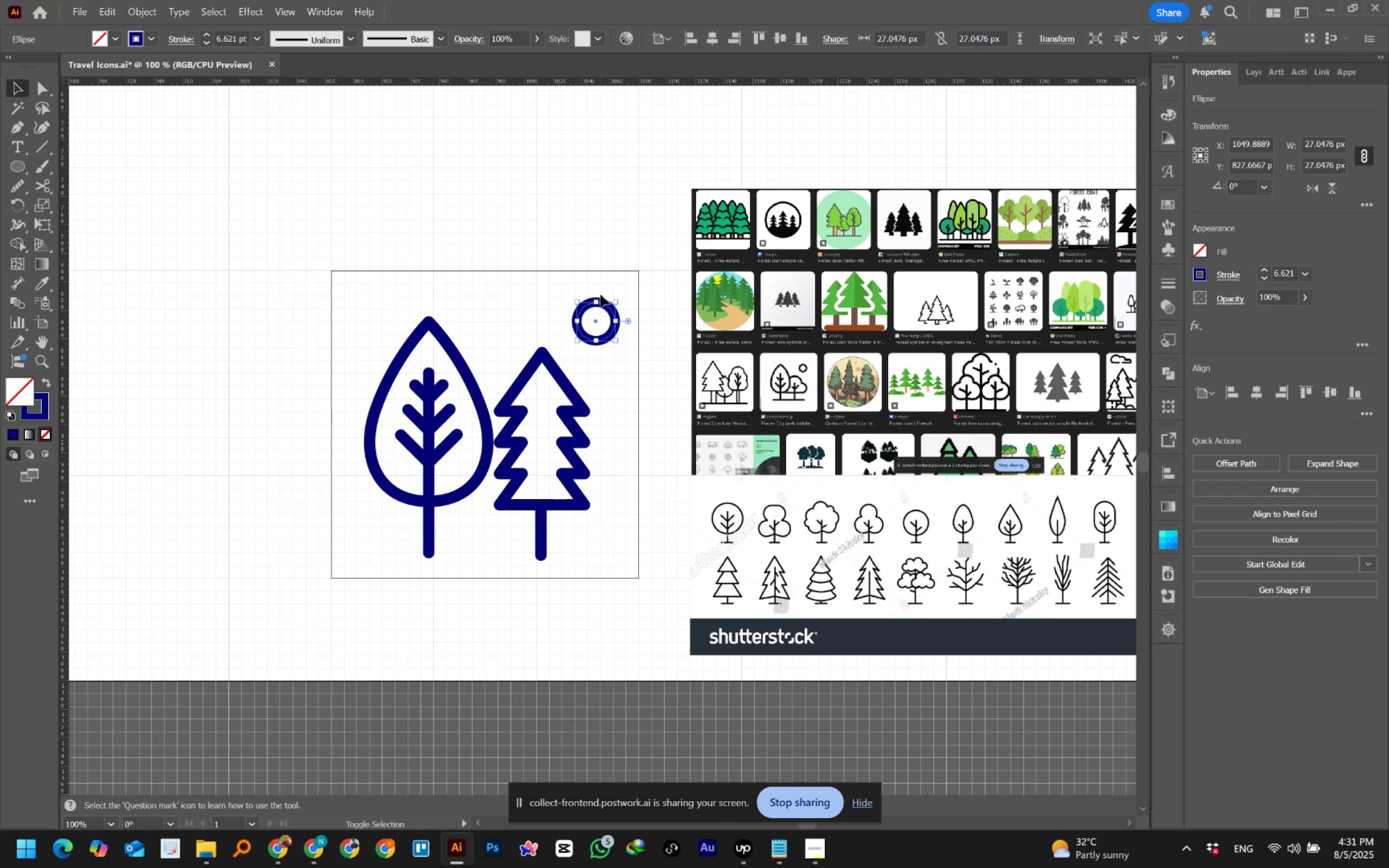 
key(Shift+ShiftLeft)
 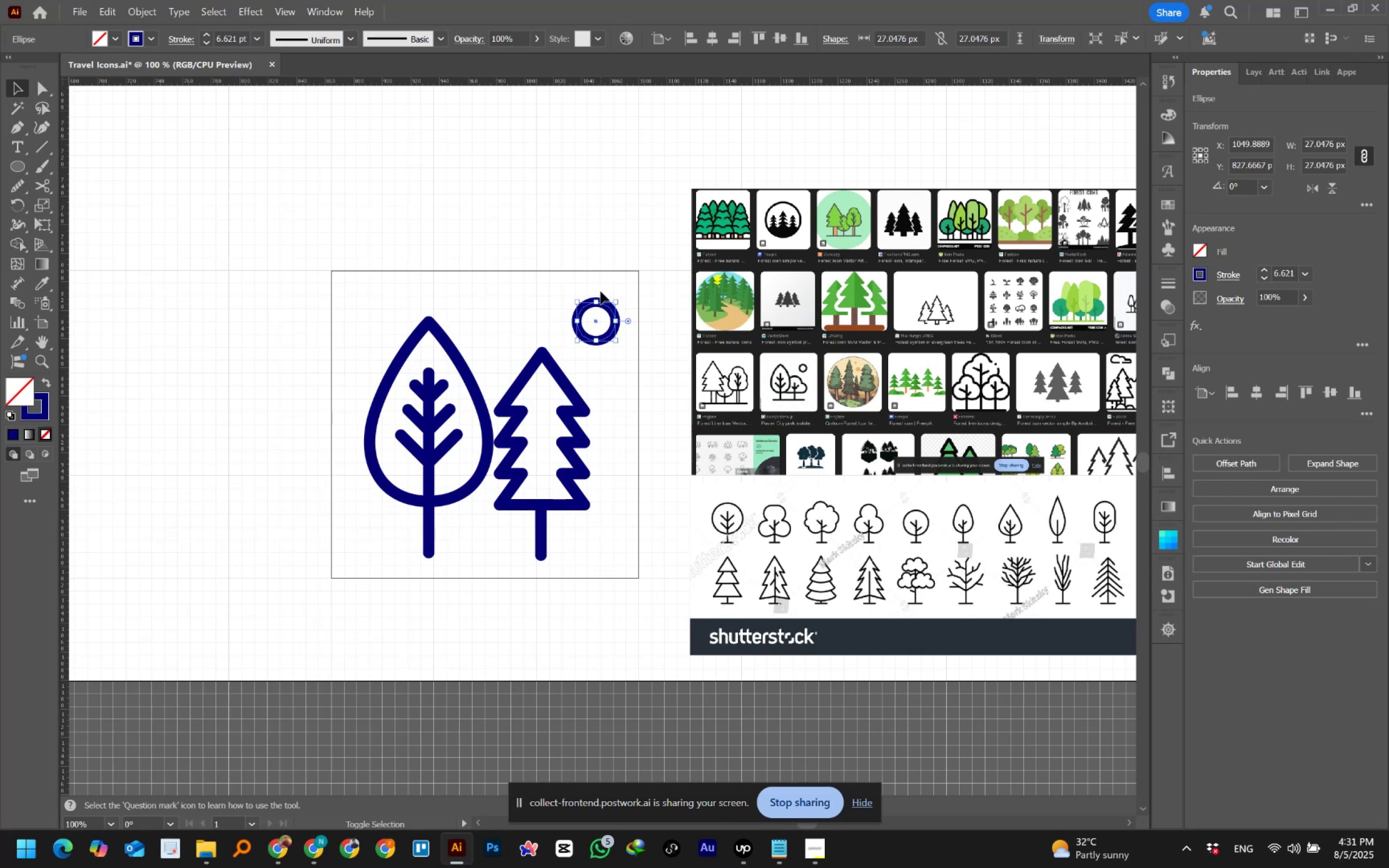 
key(Shift+ShiftLeft)
 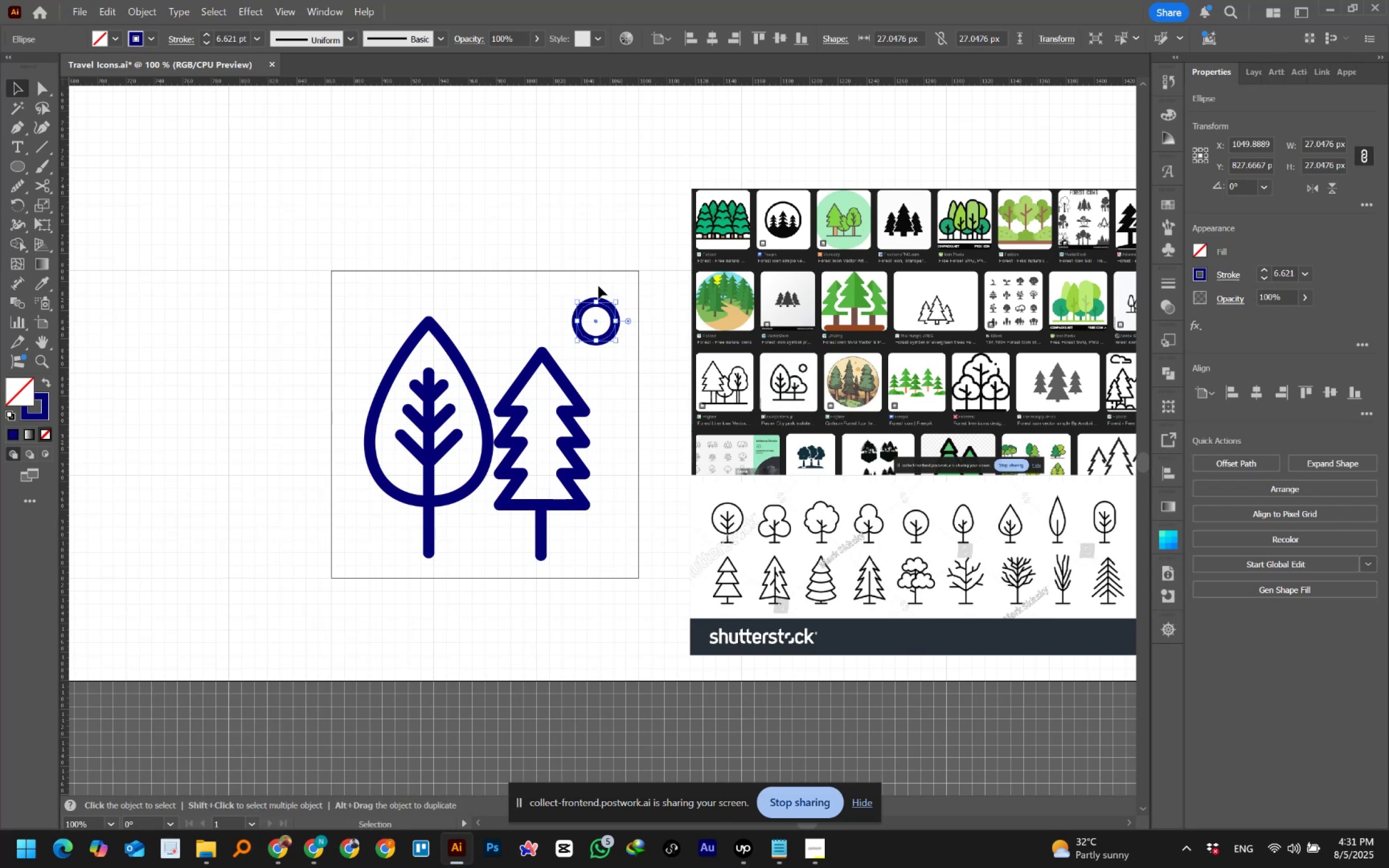 
hold_key(key=AltLeft, duration=0.39)
scroll: coordinate [588, 292], scroll_direction: down, amount: 3.0
 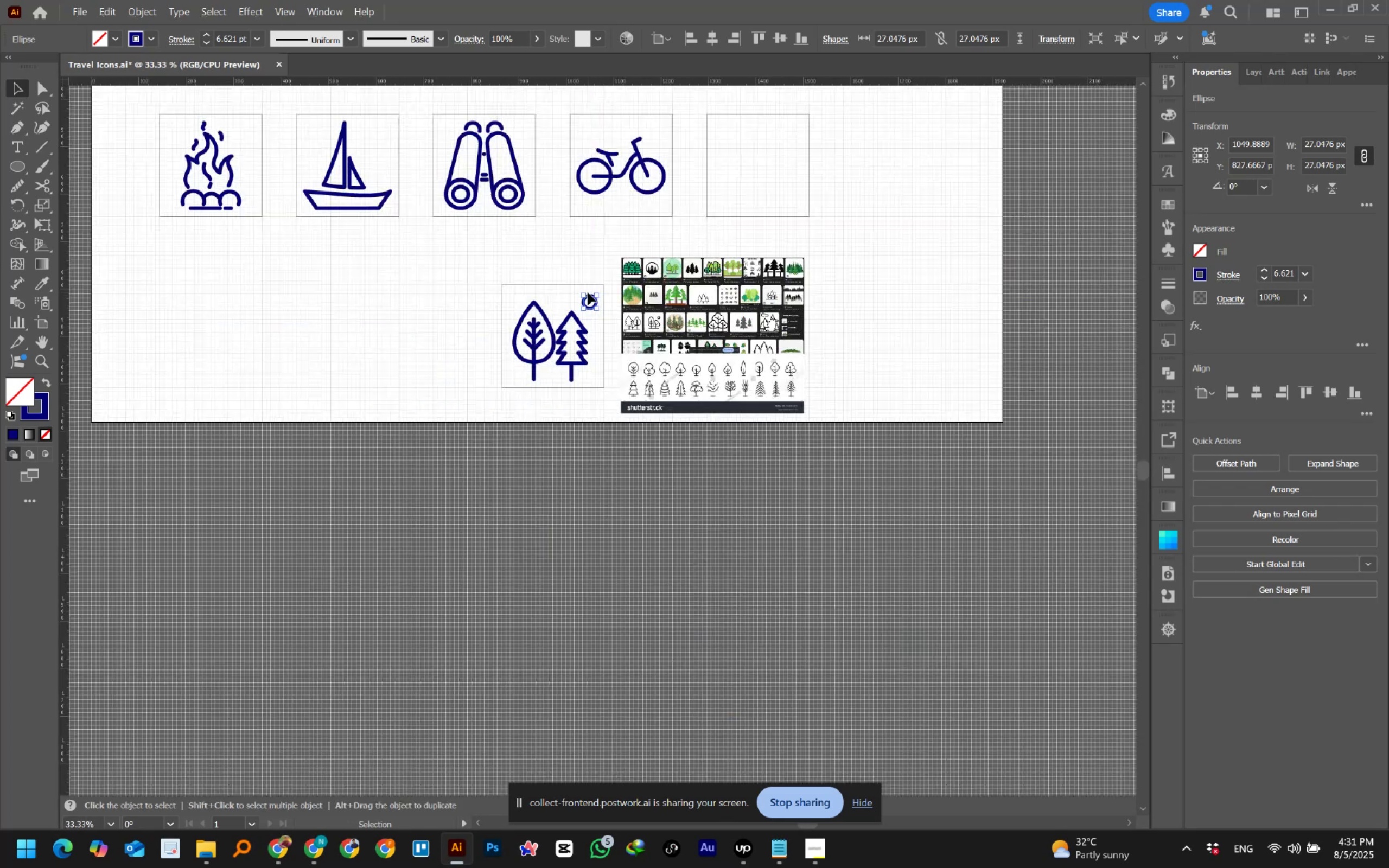 
hold_key(key=Space, duration=1.53)
 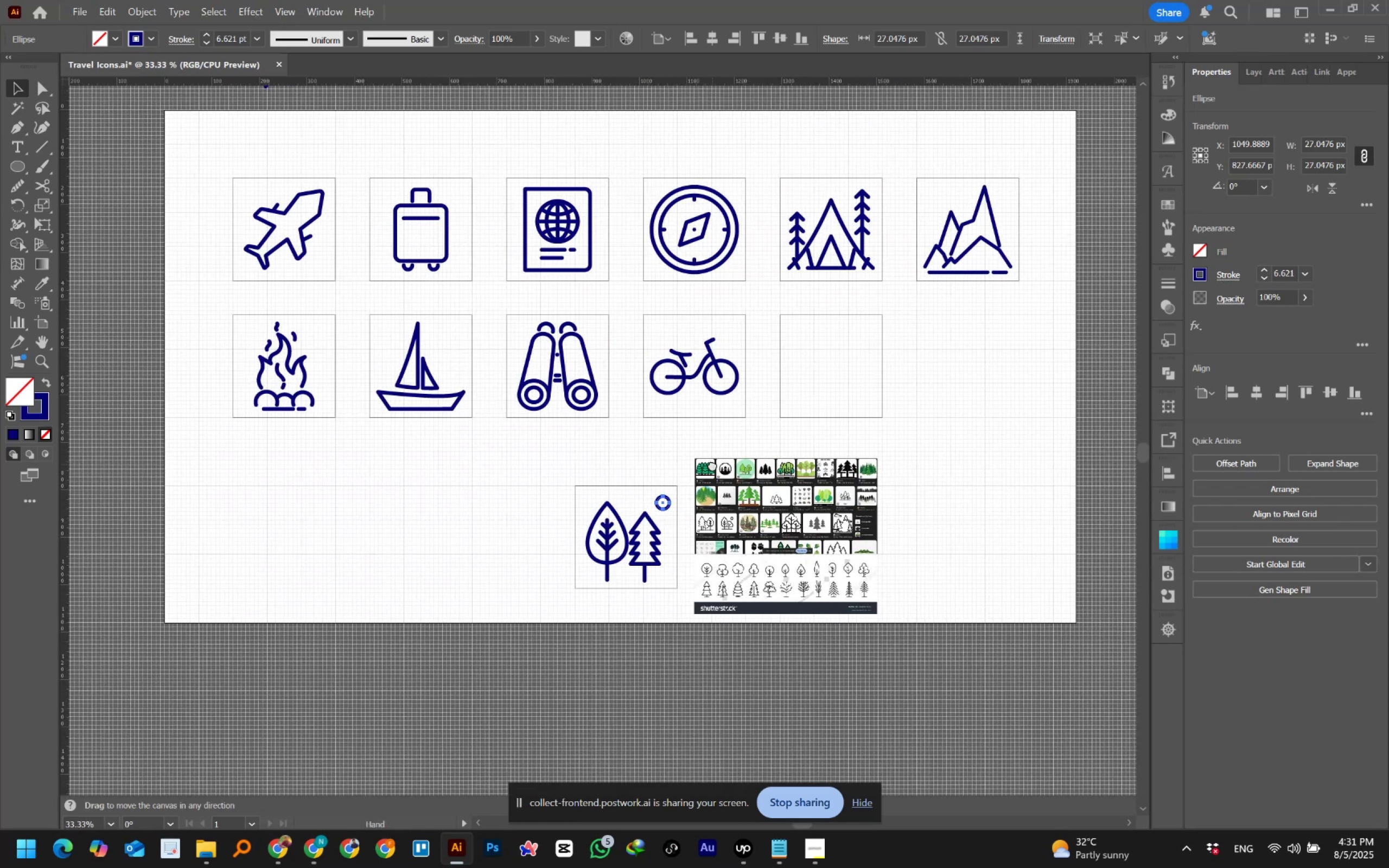 
hold_key(key=Space, duration=0.67)
 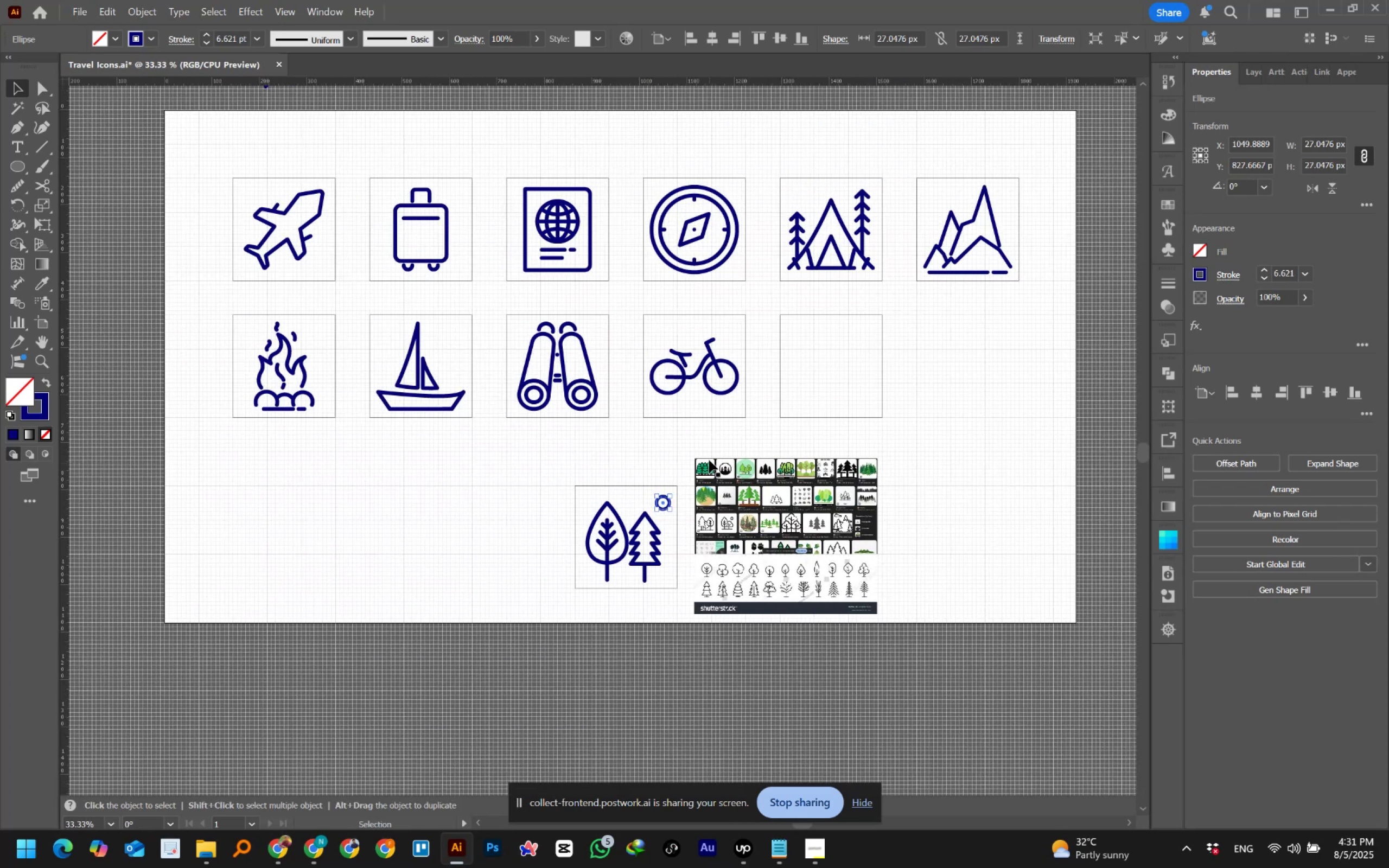 
left_click([648, 458])
 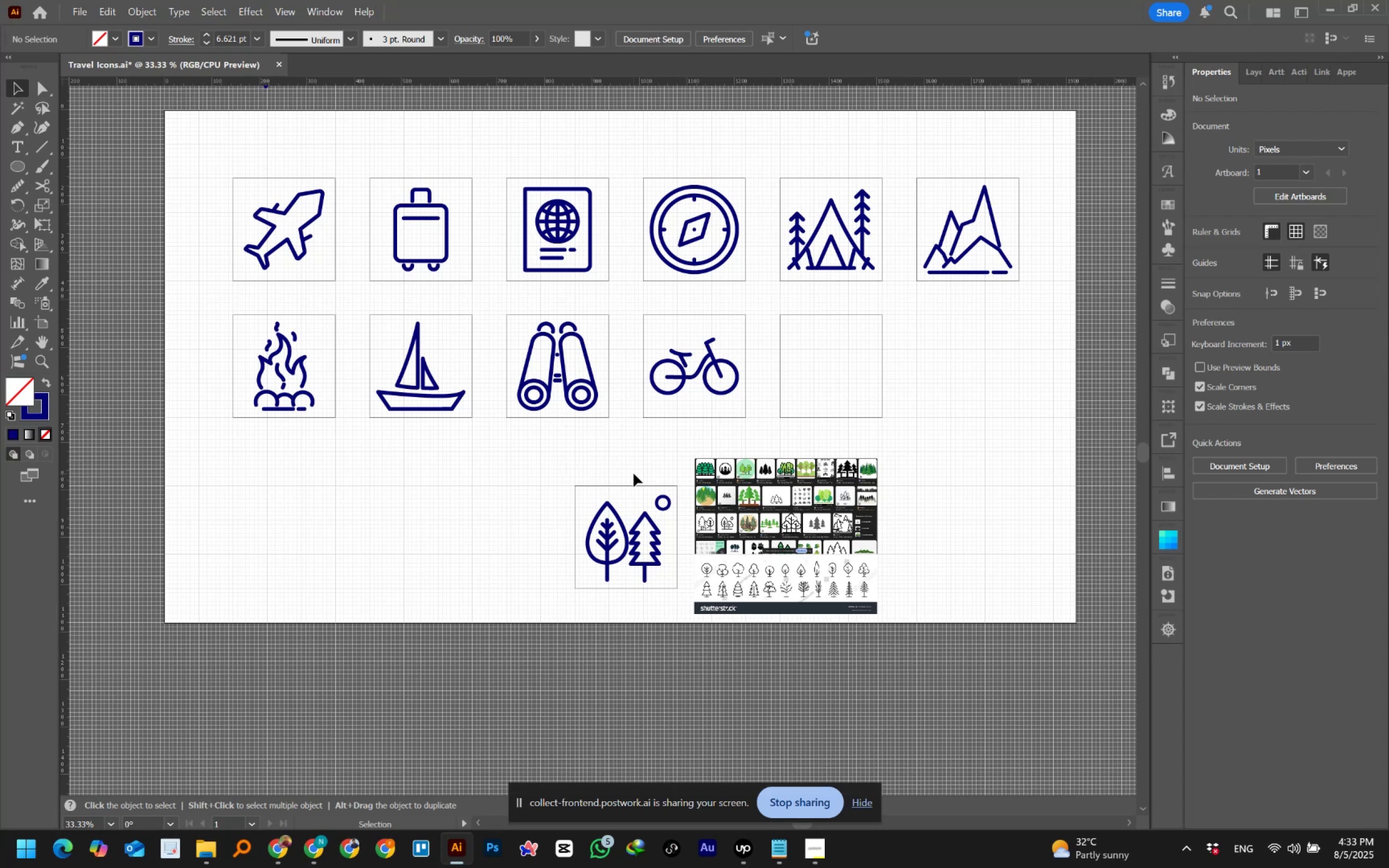 
wait(85.64)
 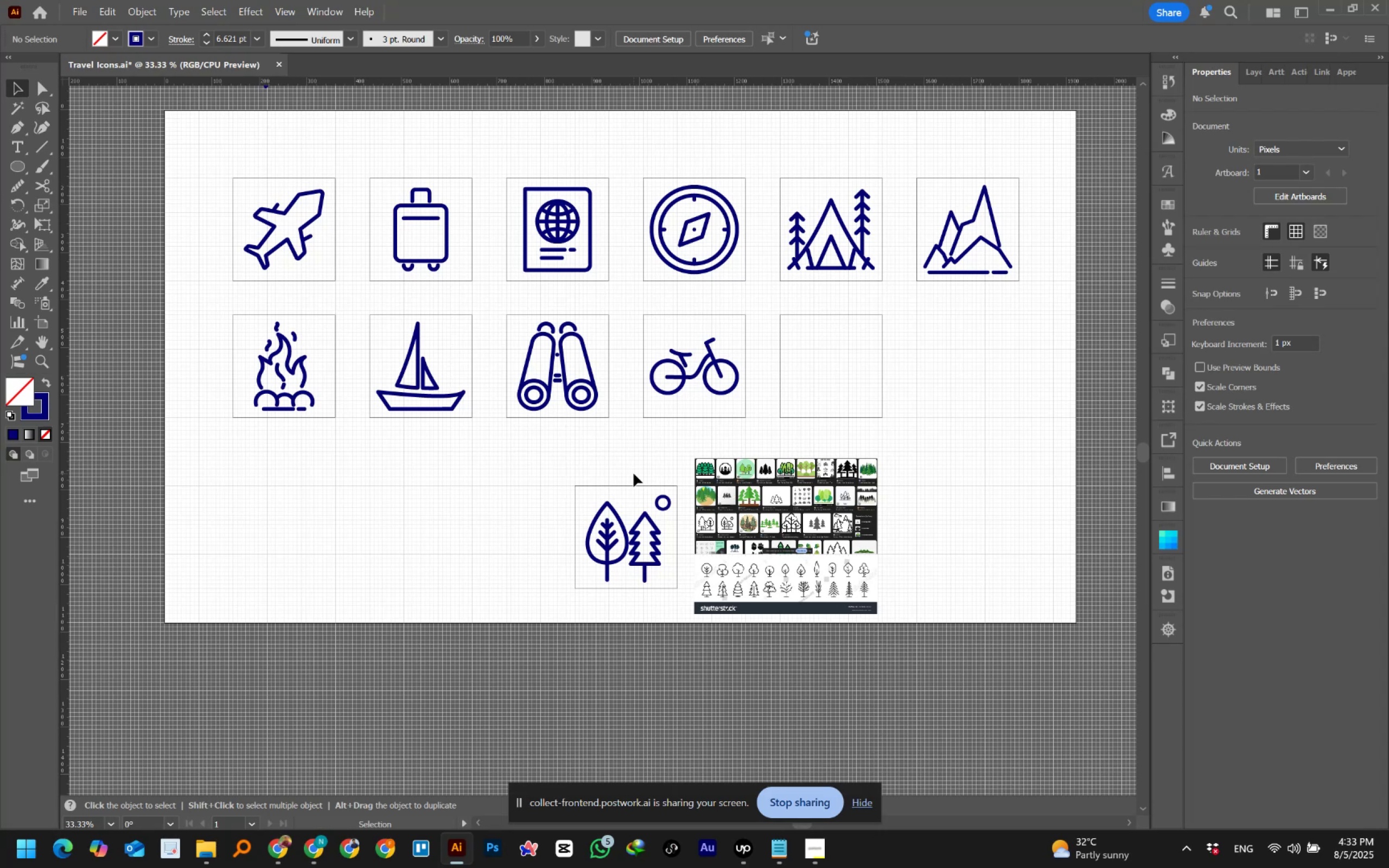 
scroll: coordinate [482, 469], scroll_direction: up, amount: 2.0
 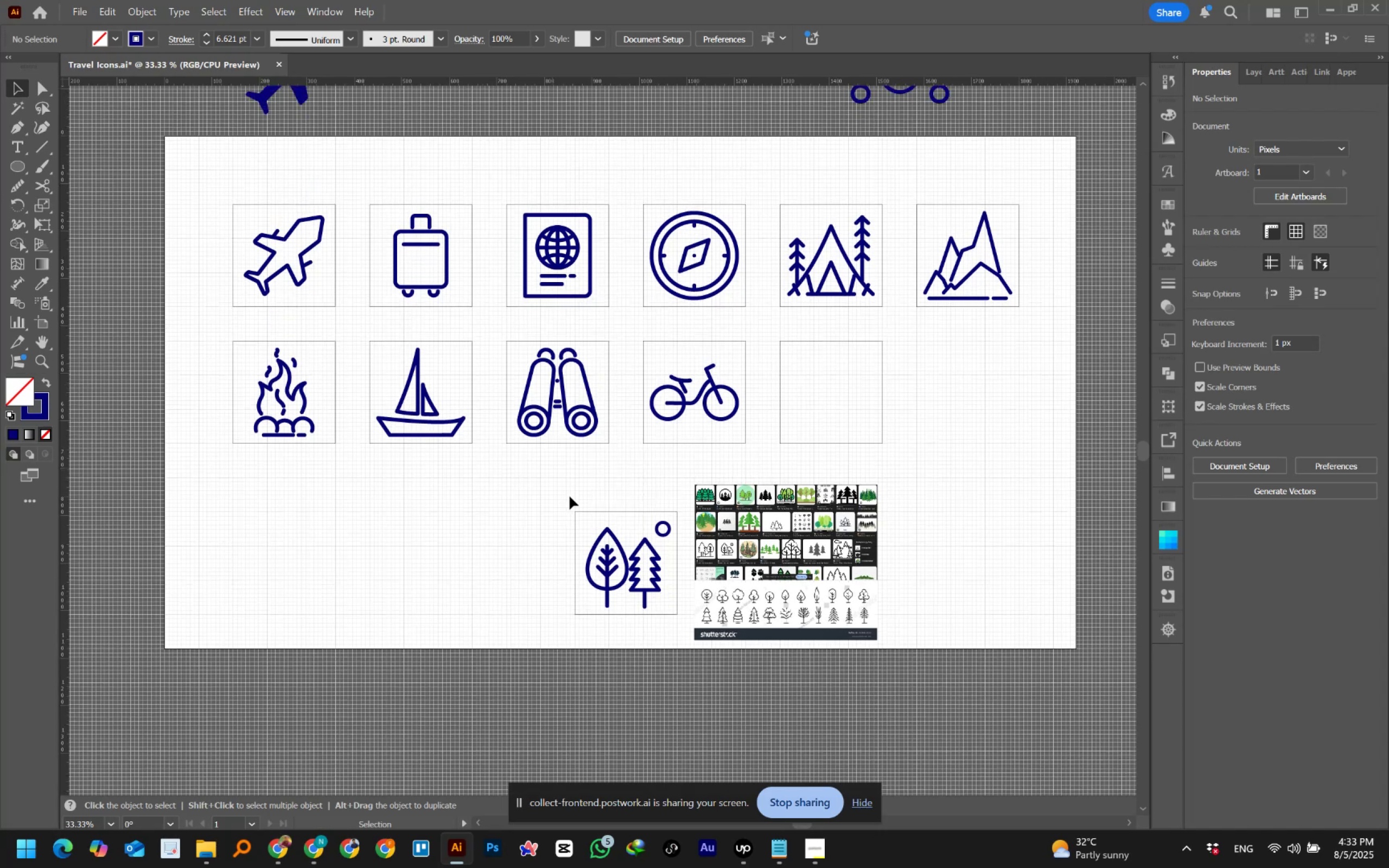 
hold_key(key=AltLeft, duration=0.96)
scroll: coordinate [742, 548], scroll_direction: up, amount: 2.0
 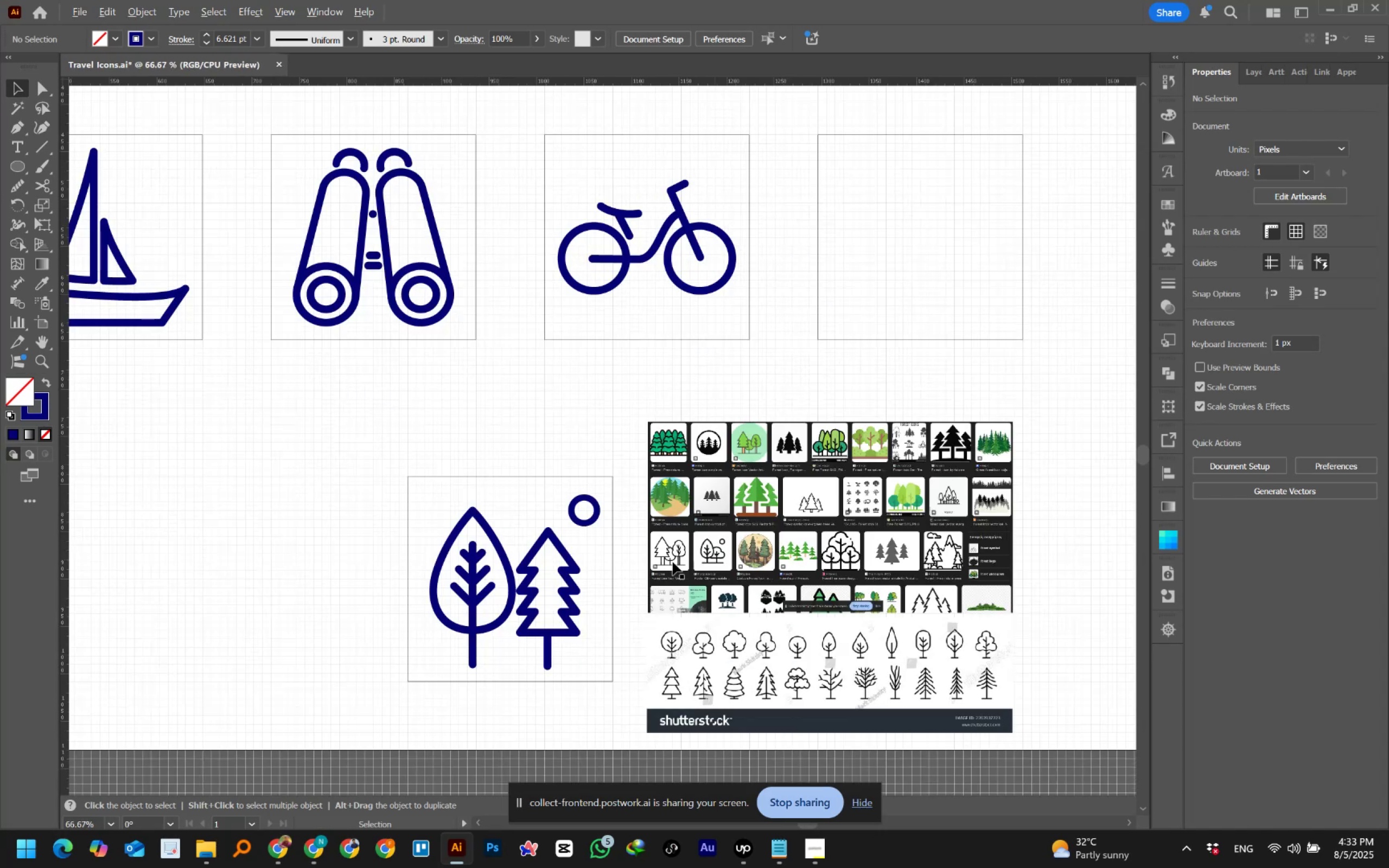 
key(Alt+AltLeft)
 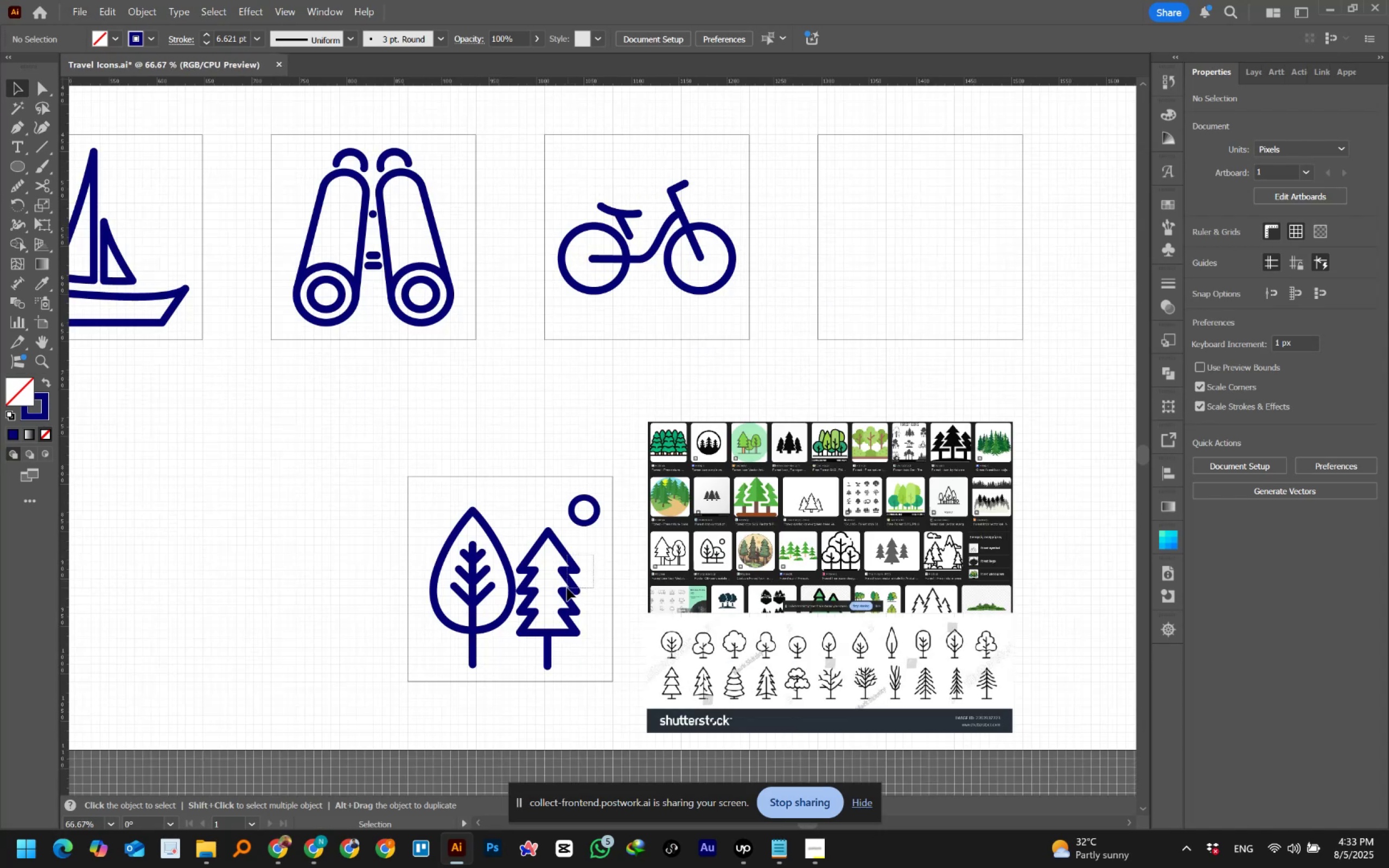 
hold_key(key=AltLeft, duration=1.53)
 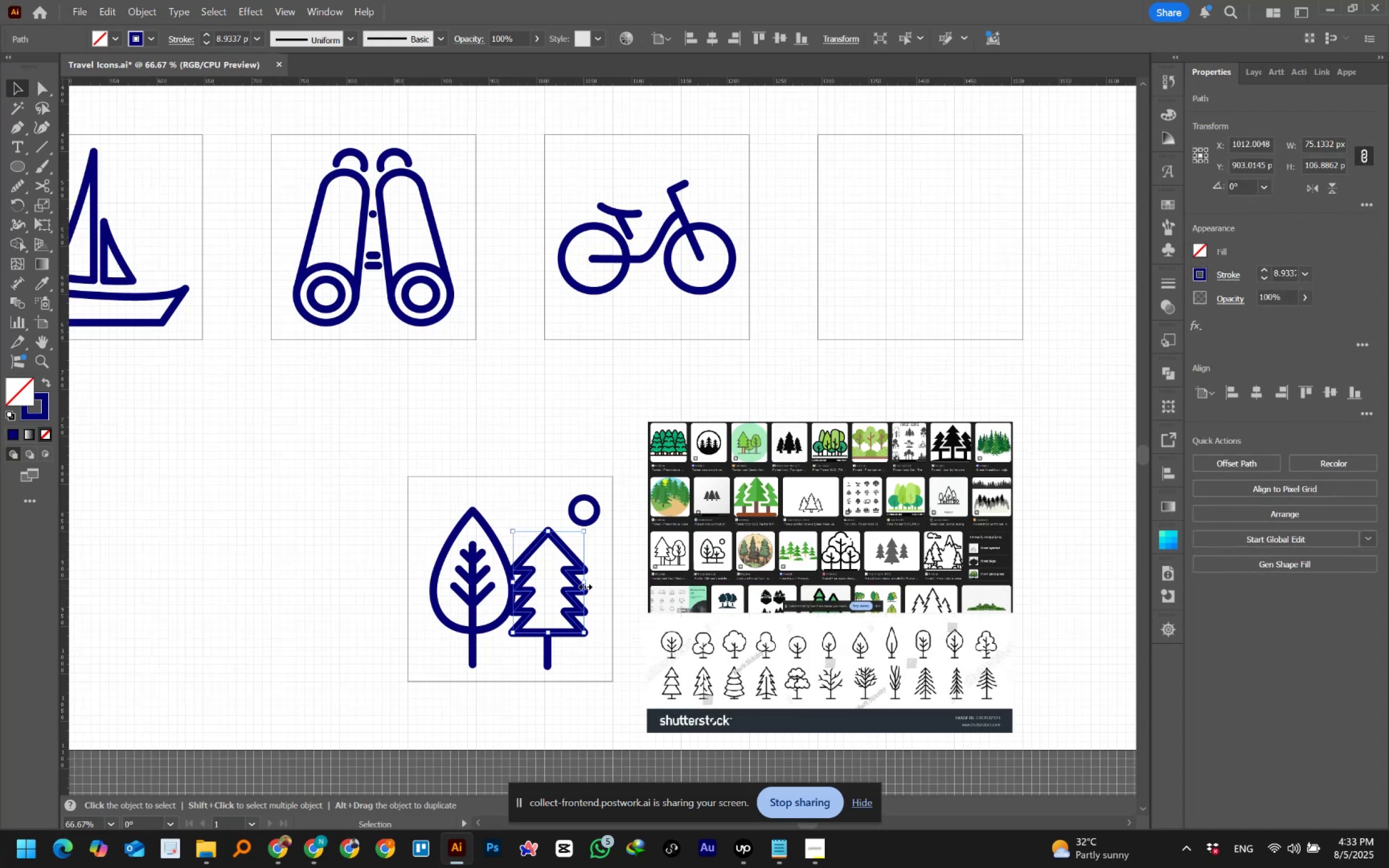 
hold_key(key=AltLeft, duration=0.36)
 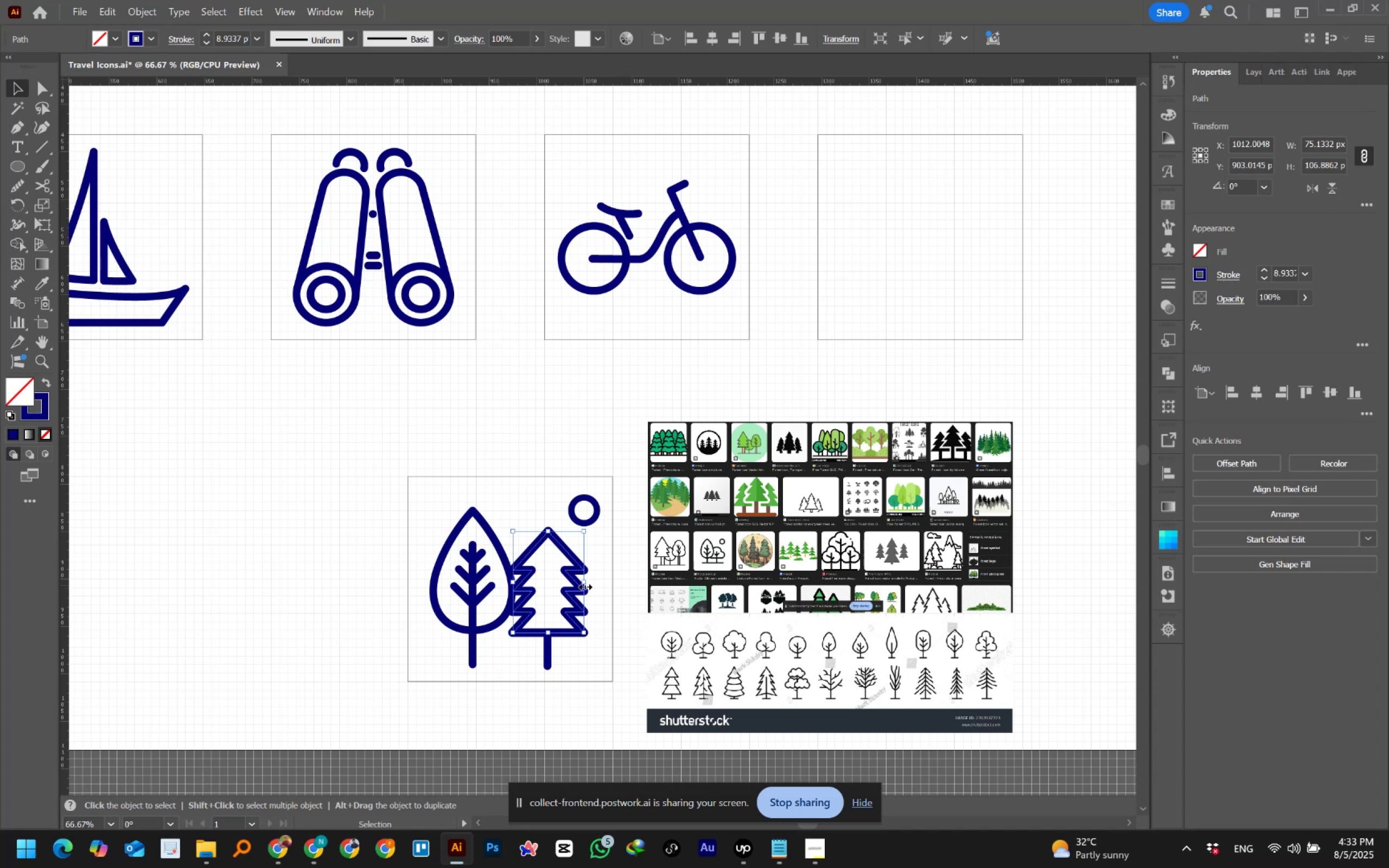 
hold_key(key=AltLeft, duration=0.94)
scroll: coordinate [584, 585], scroll_direction: up, amount: 3.0
 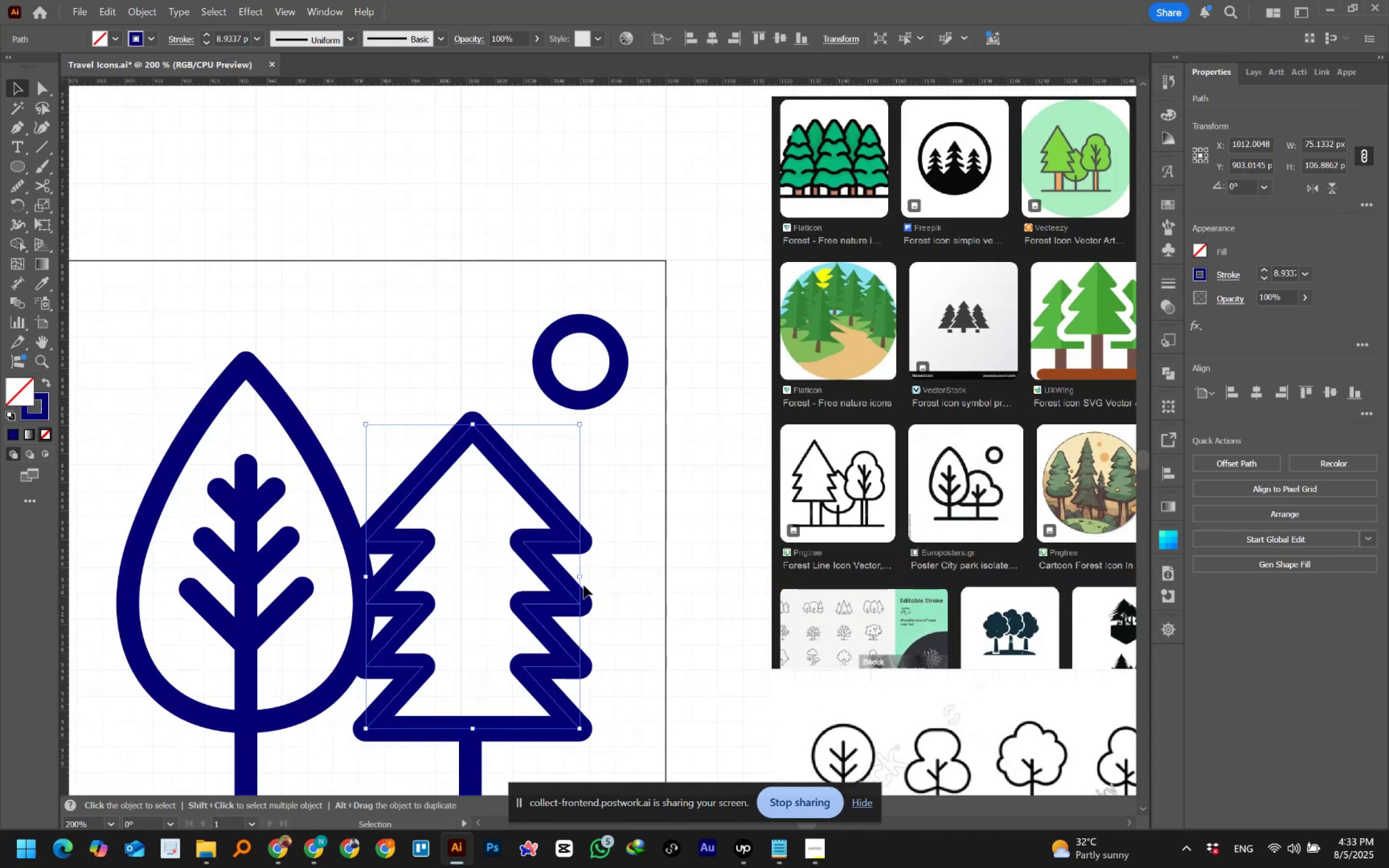 
key(Control+Z)
 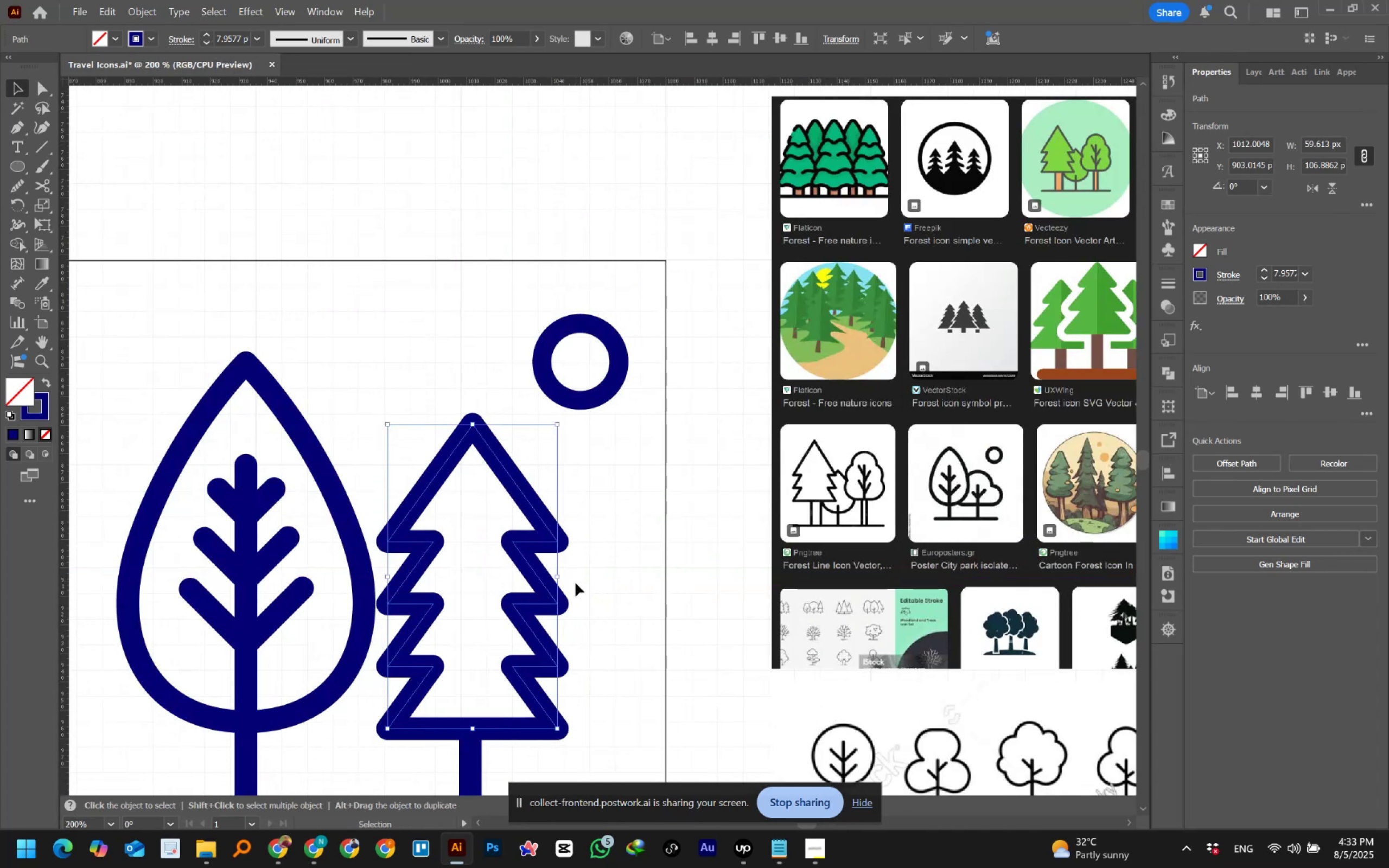 
hold_key(key=AltLeft, duration=1.53)
 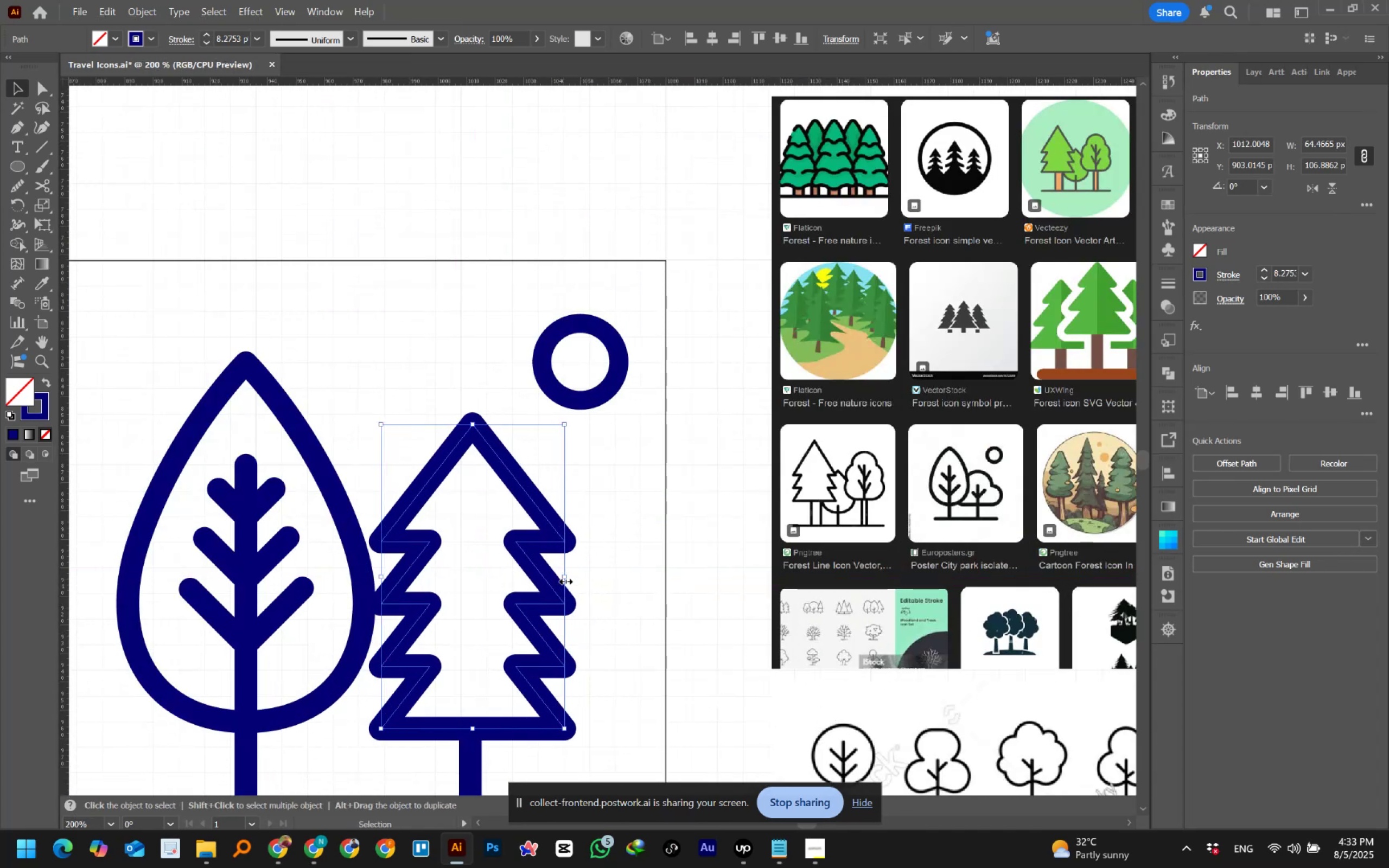 
hold_key(key=AltLeft, duration=0.43)
 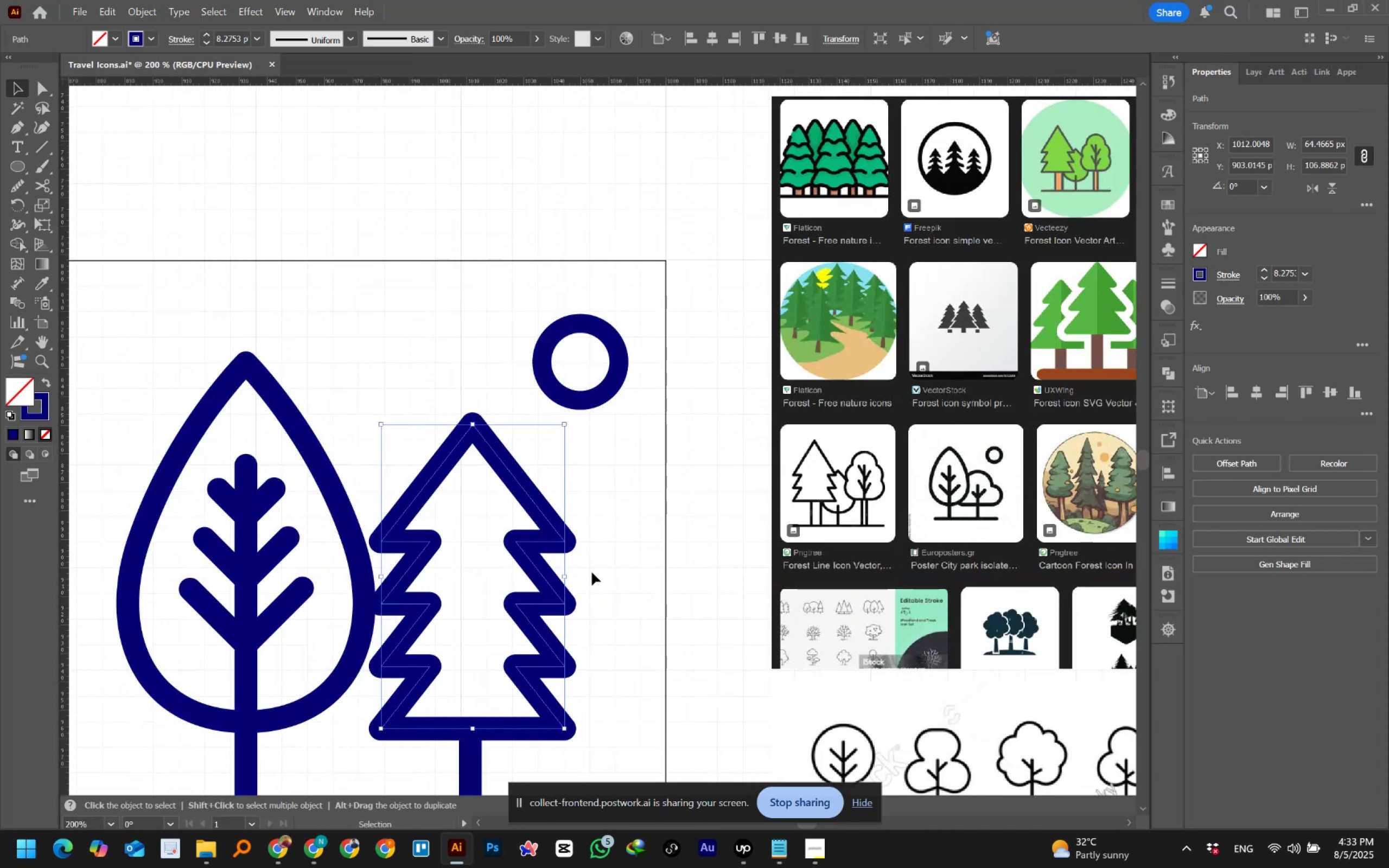 
hold_key(key=AltLeft, duration=0.54)
scroll: coordinate [606, 567], scroll_direction: down, amount: 1.0
 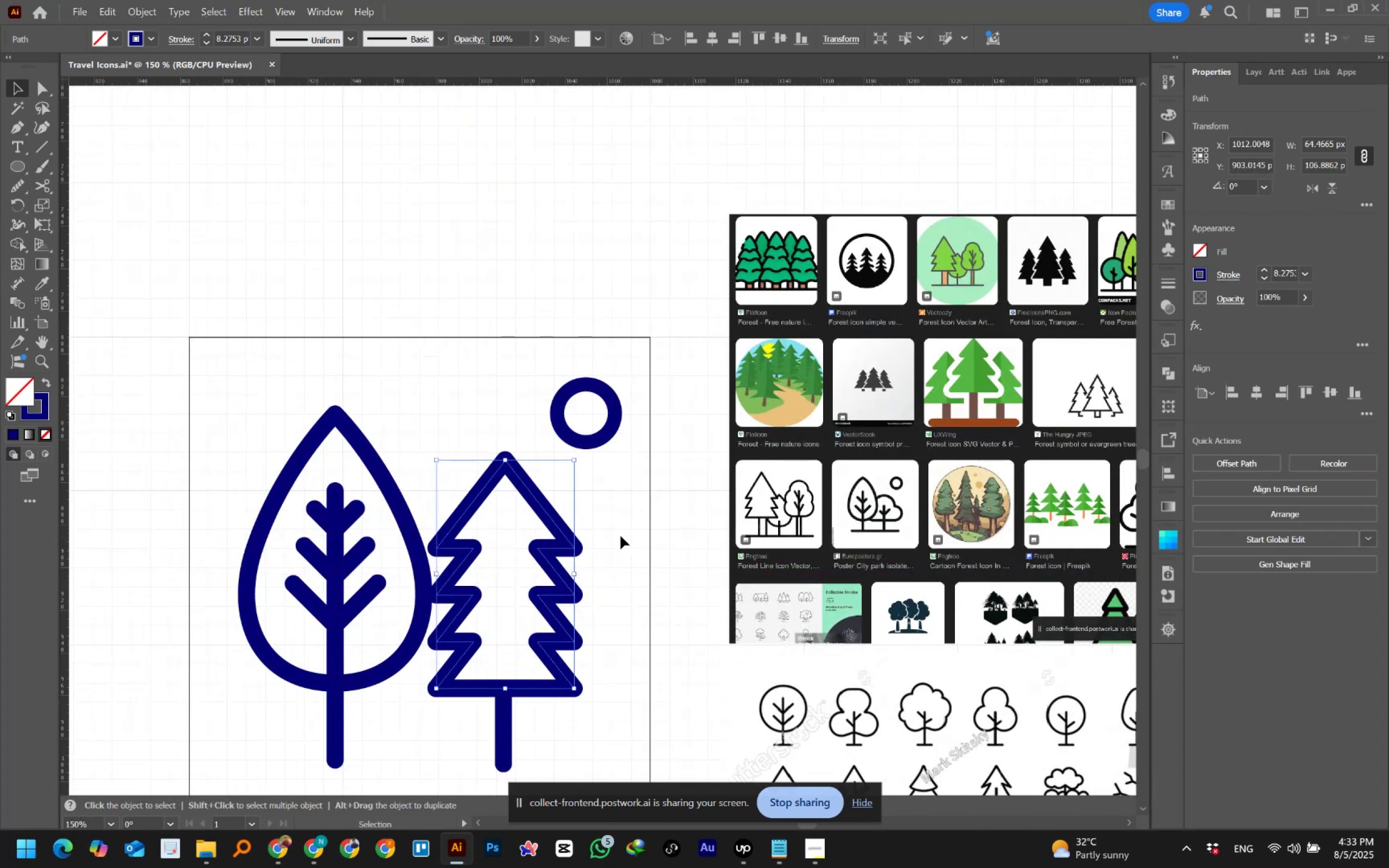 
hold_key(key=AltLeft, duration=0.67)
 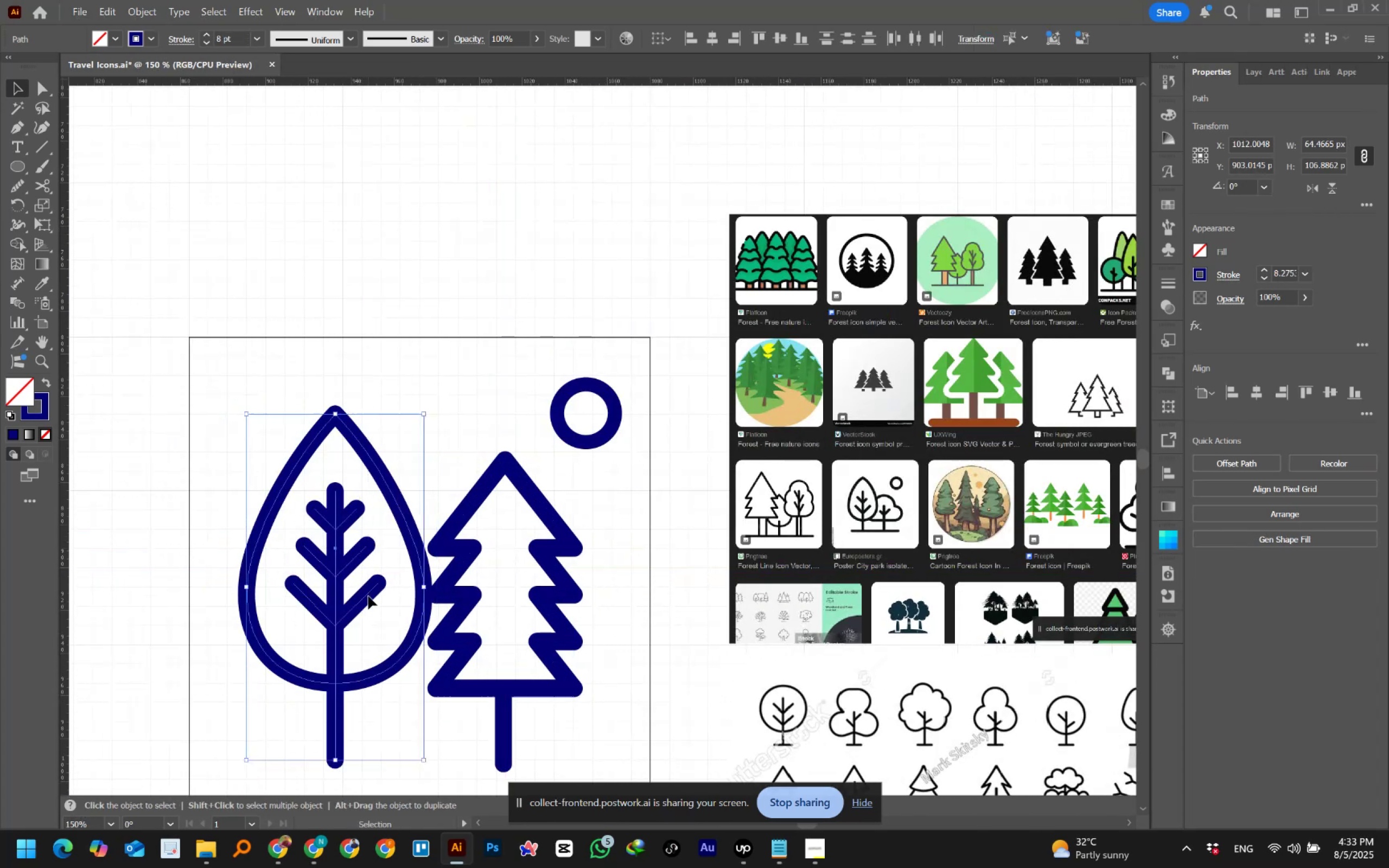 
key(Shift+ArrowLeft)
 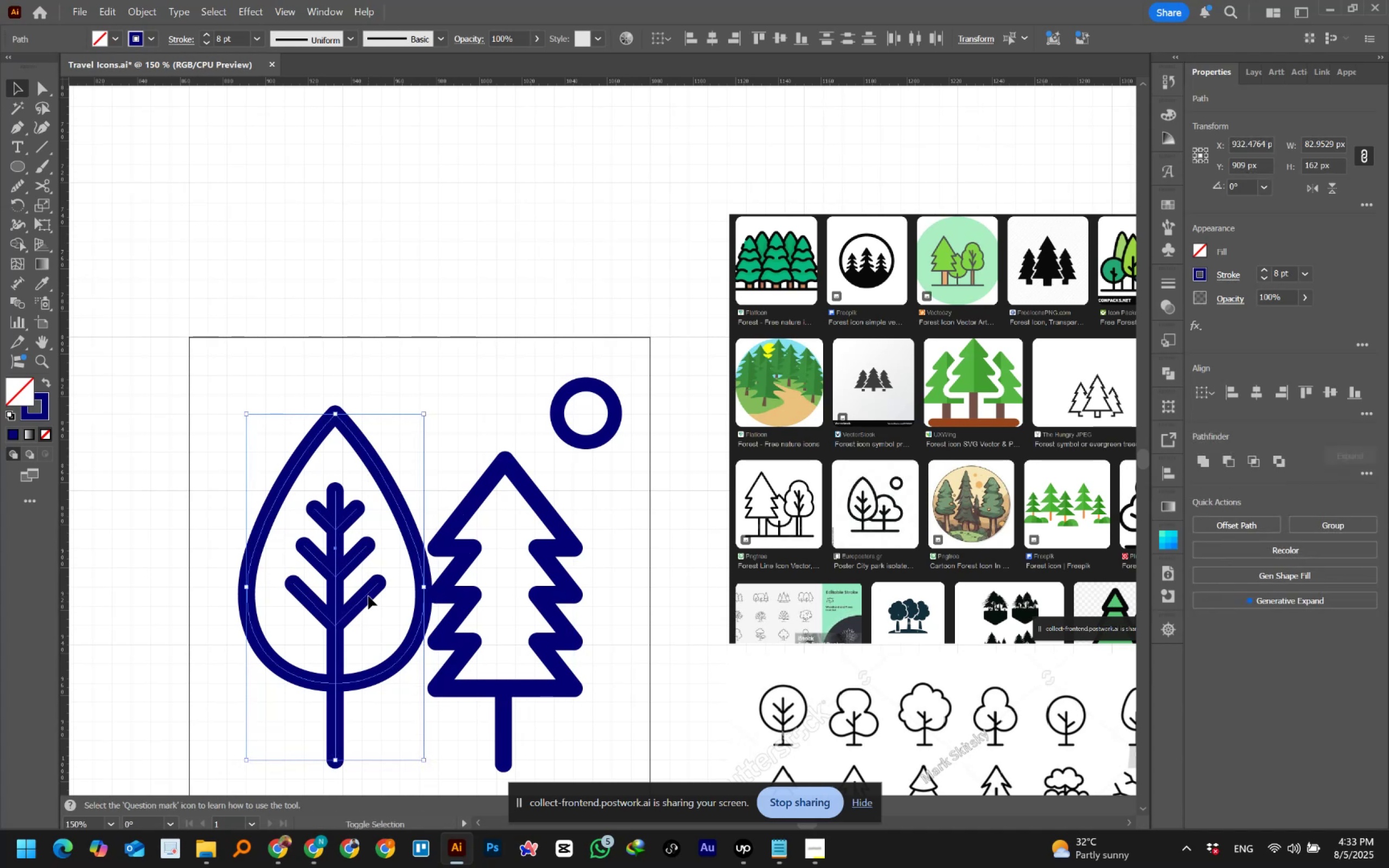 
key(Shift+ArrowLeft)
 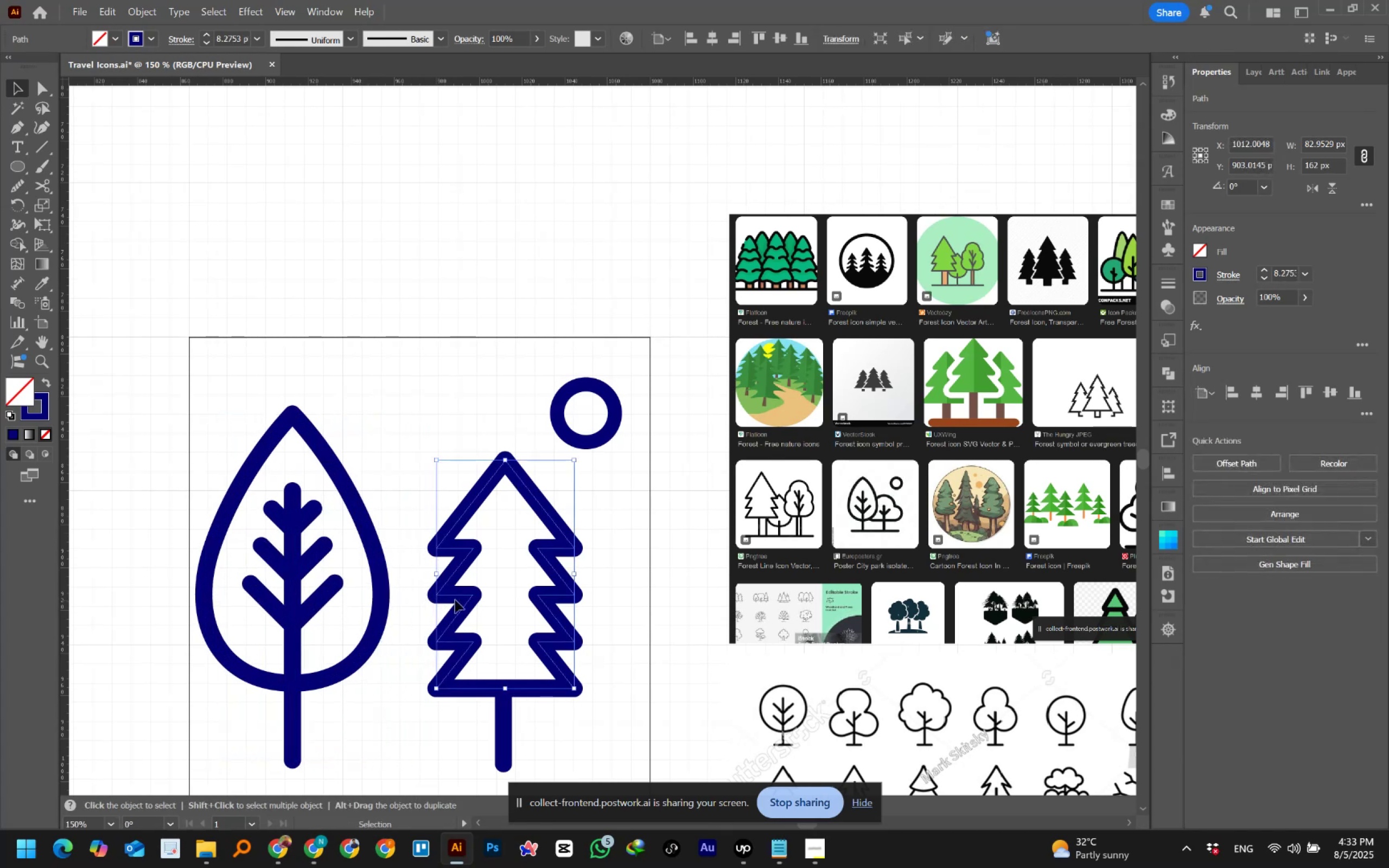 
left_click([42, 88])
 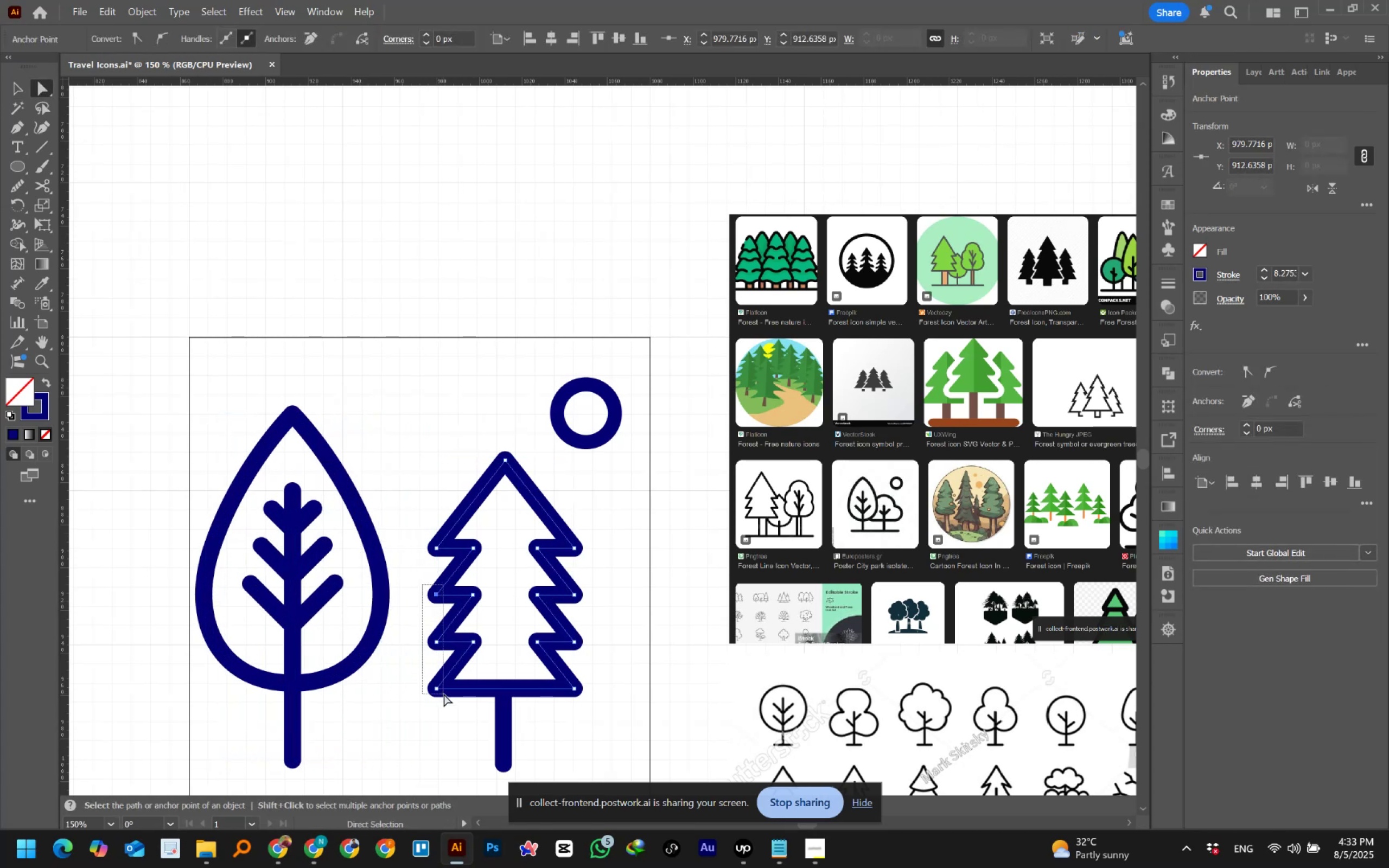 
key(ArrowLeft)
 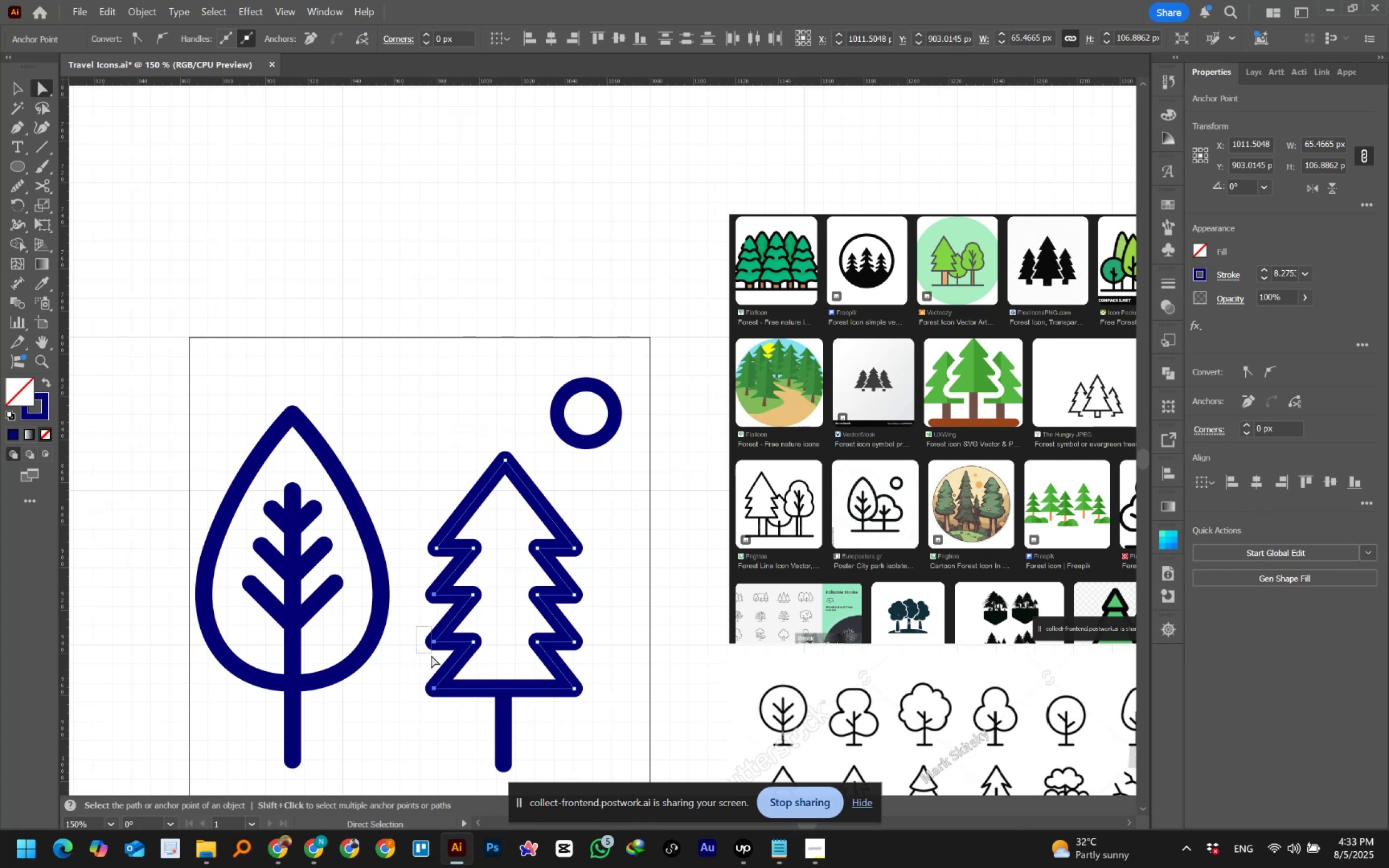 
key(ArrowLeft)
 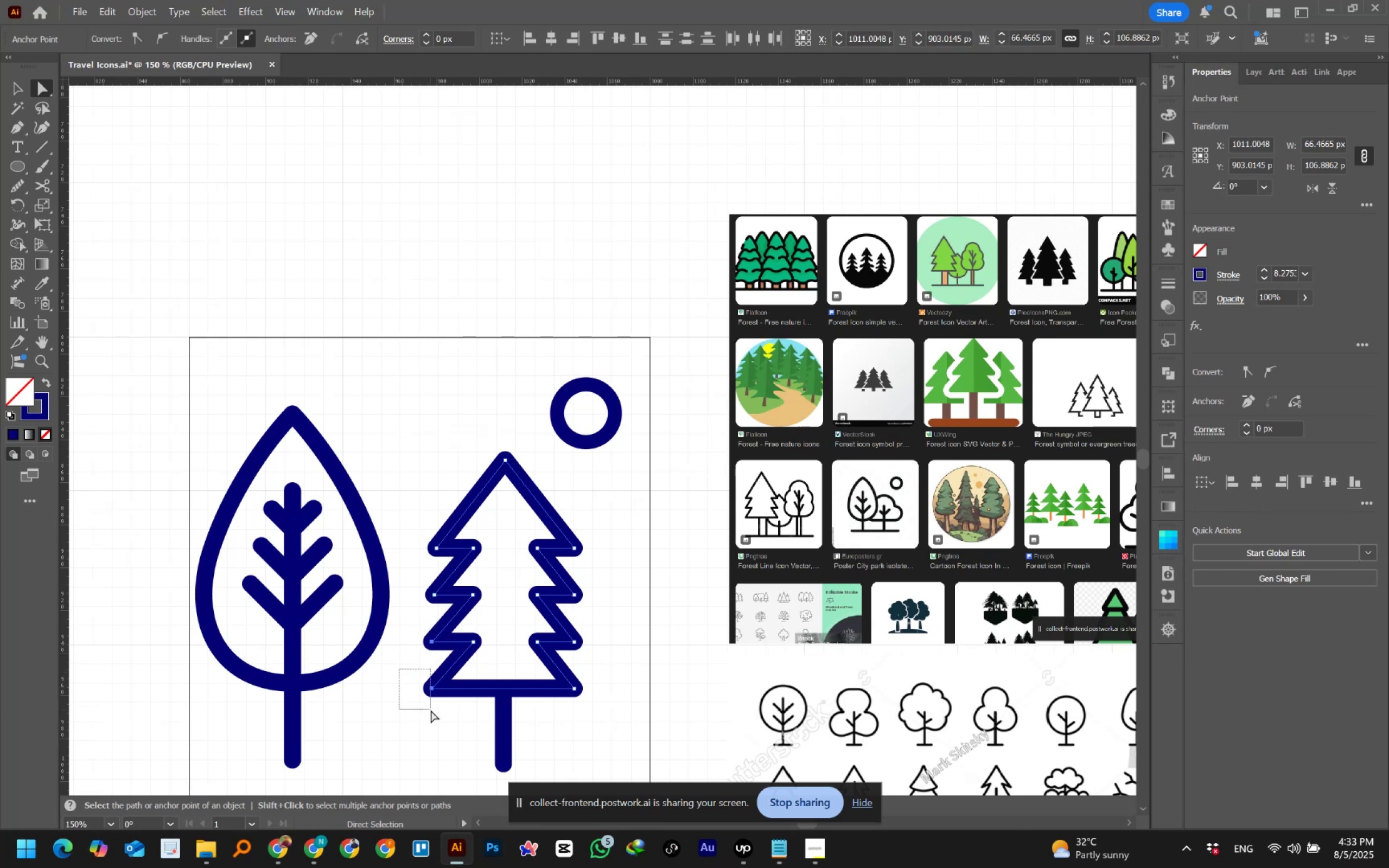 
key(ArrowLeft)
 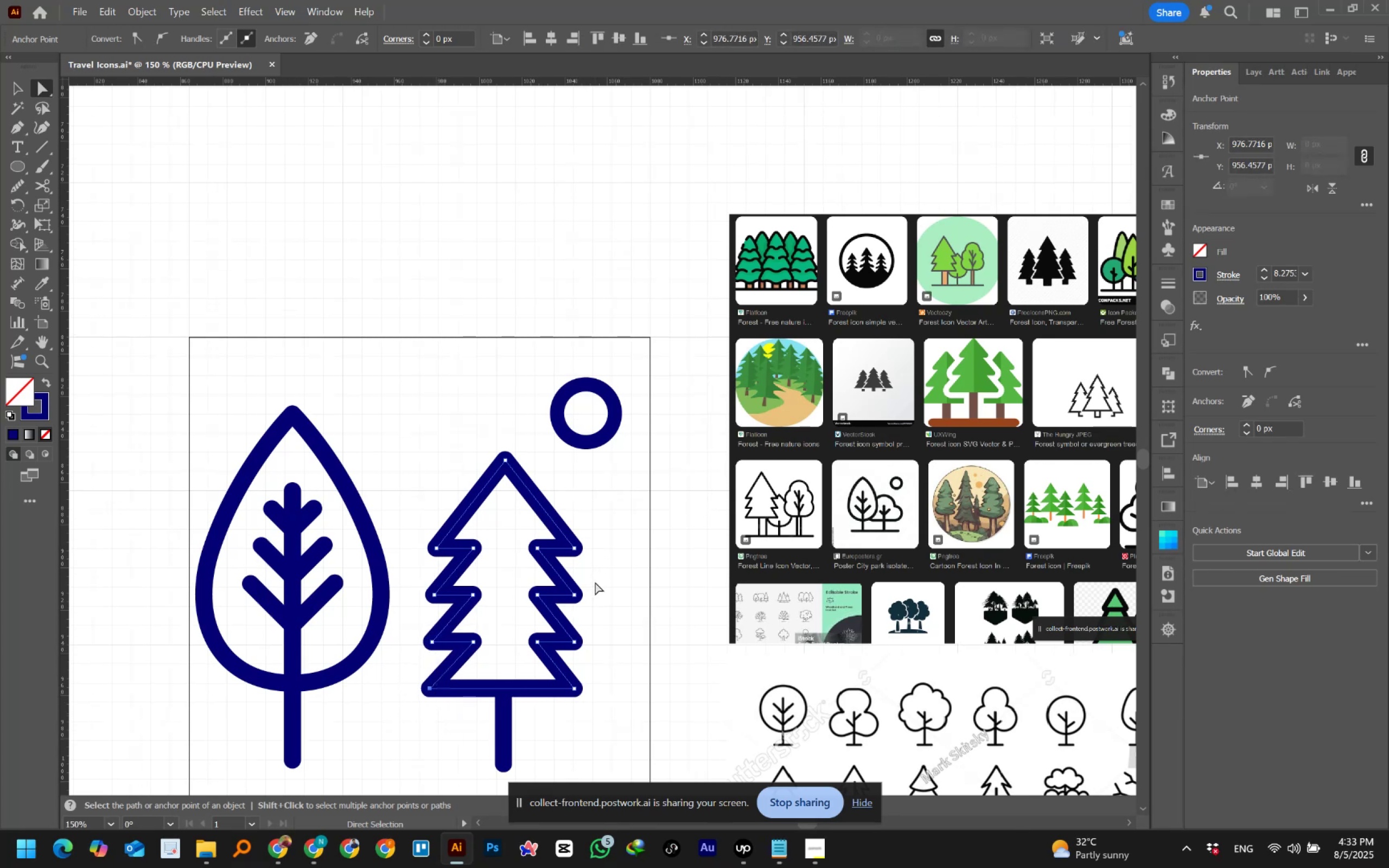 
key(ArrowRight)
 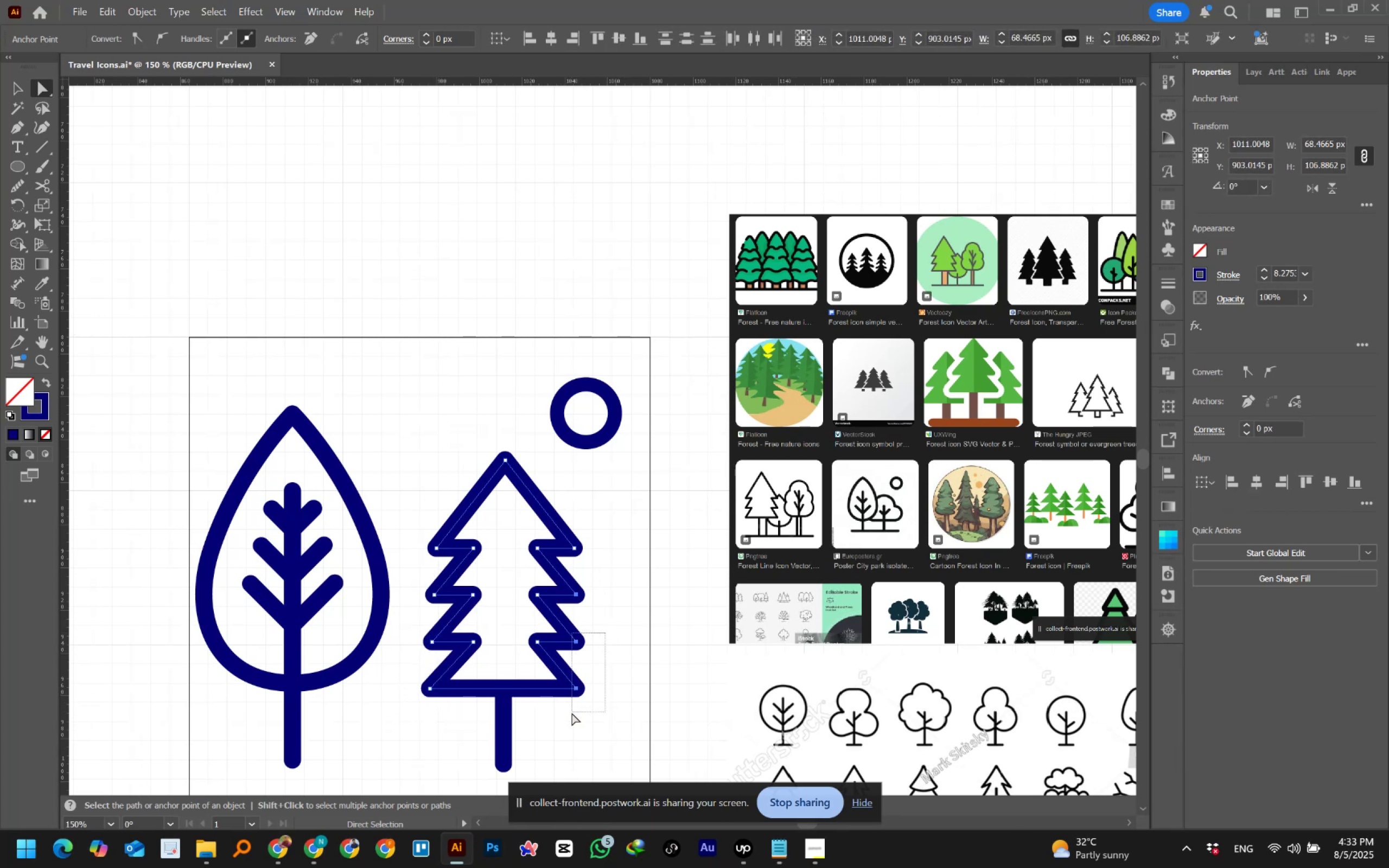 
key(ArrowRight)
 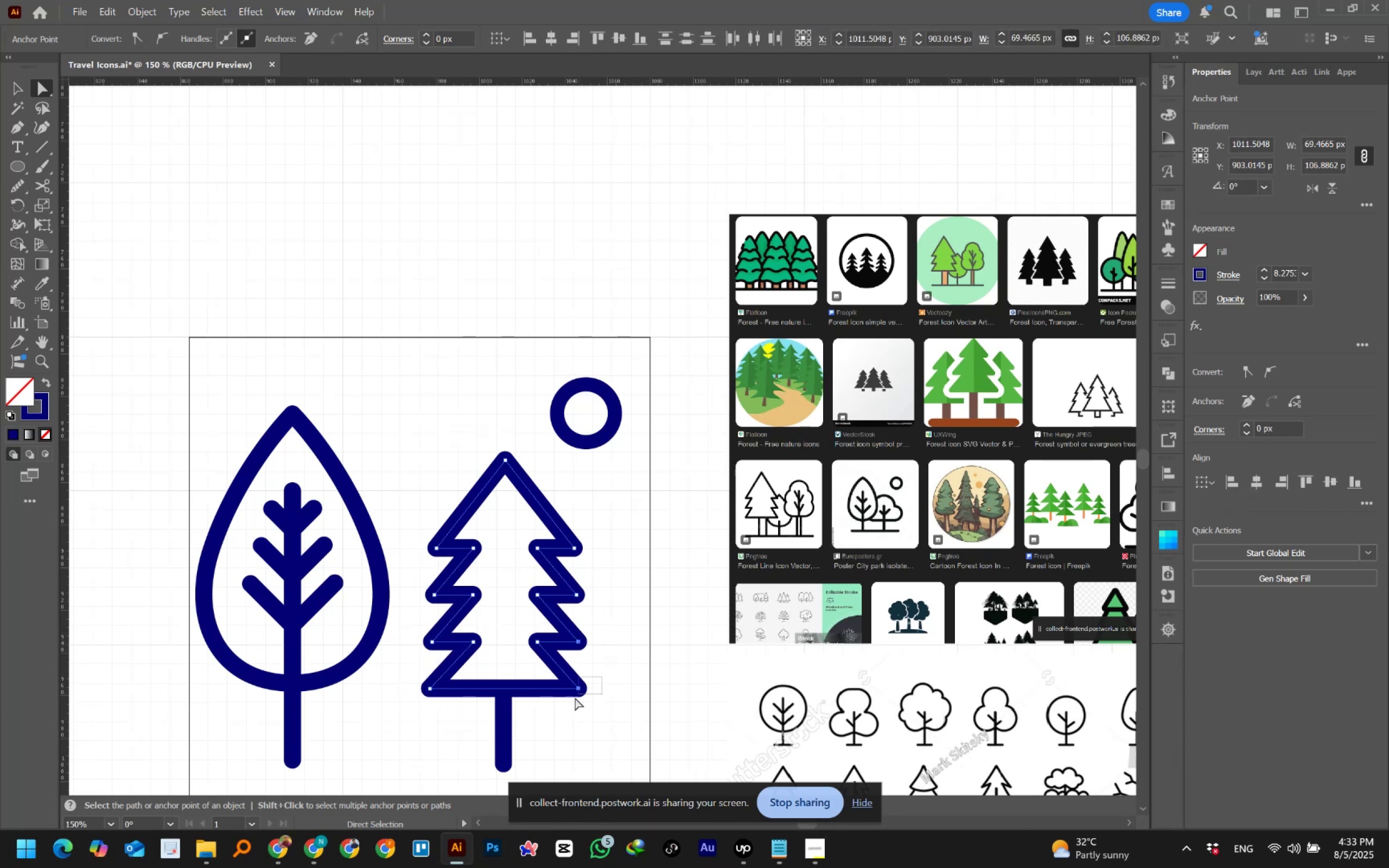 
key(ArrowRight)
 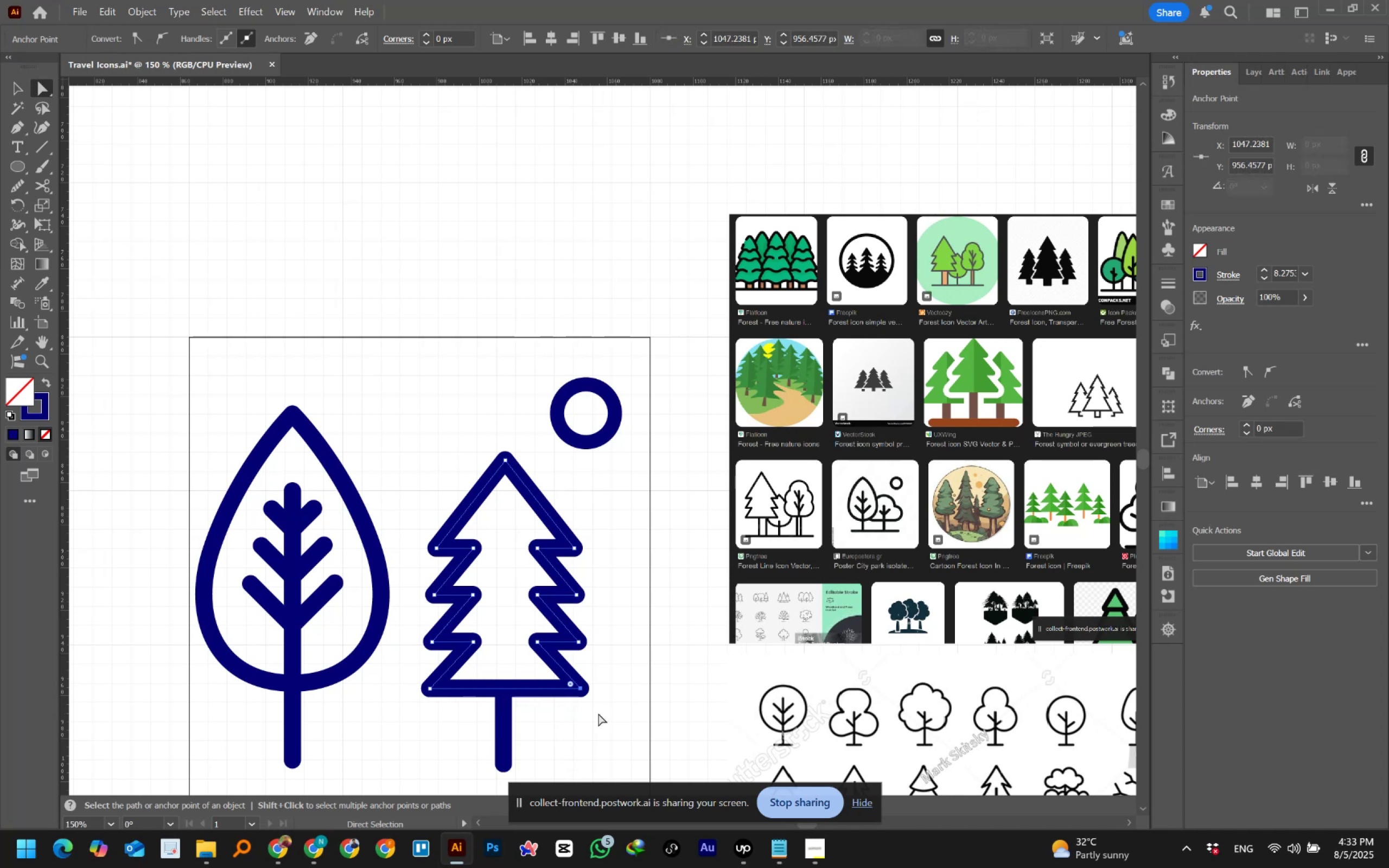 
left_click([609, 719])
 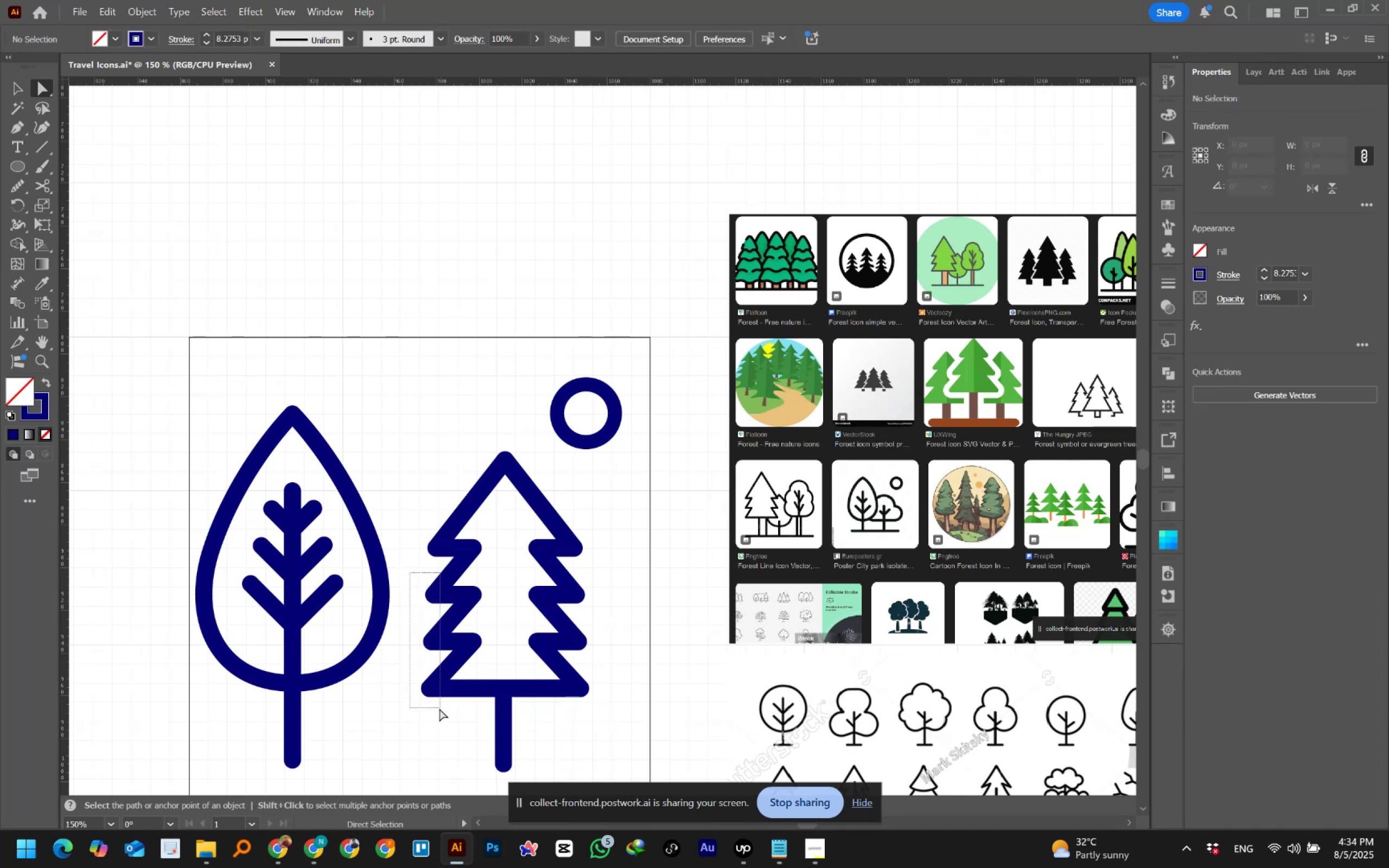 
key(ArrowLeft)
 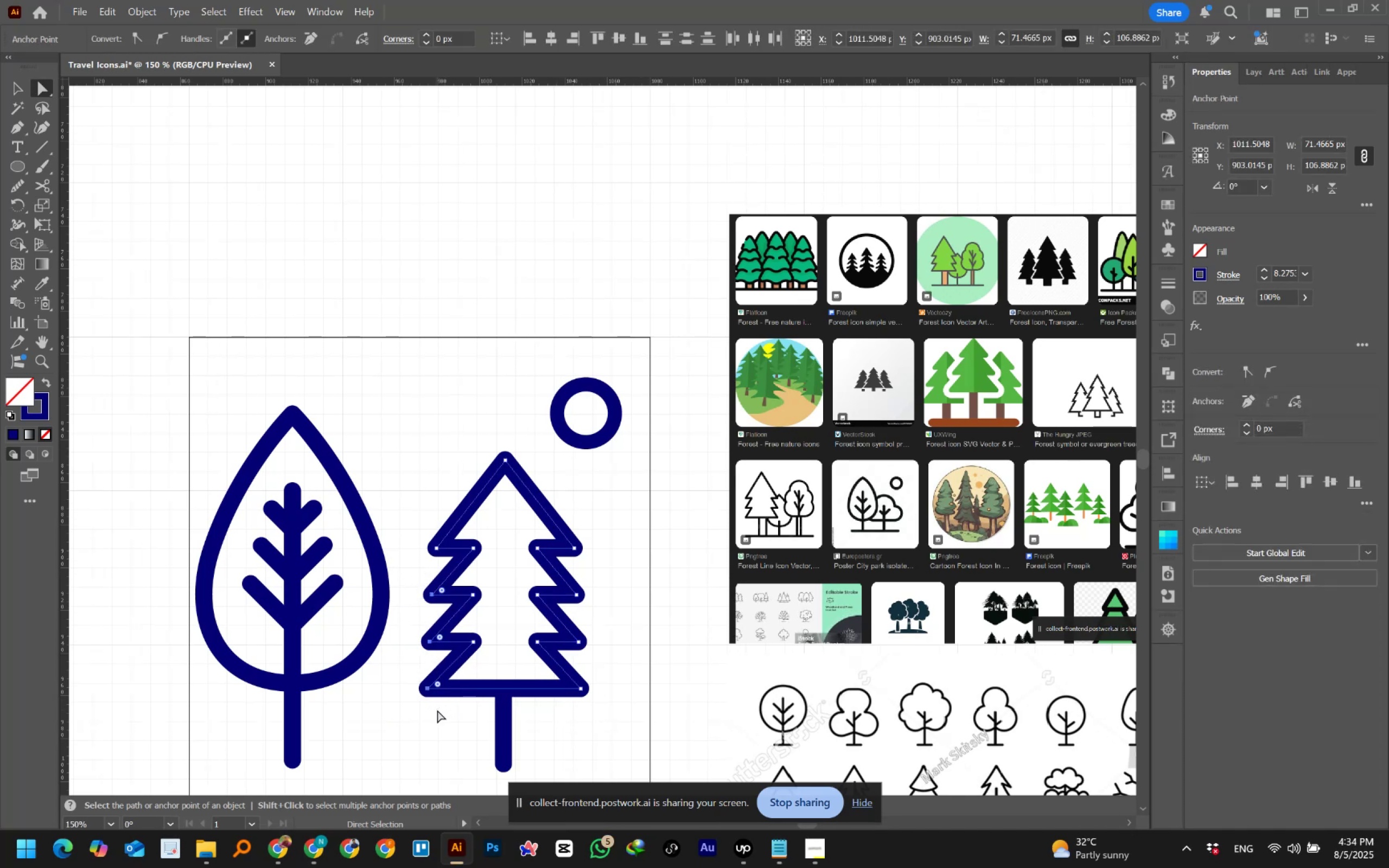 
key(ArrowLeft)
 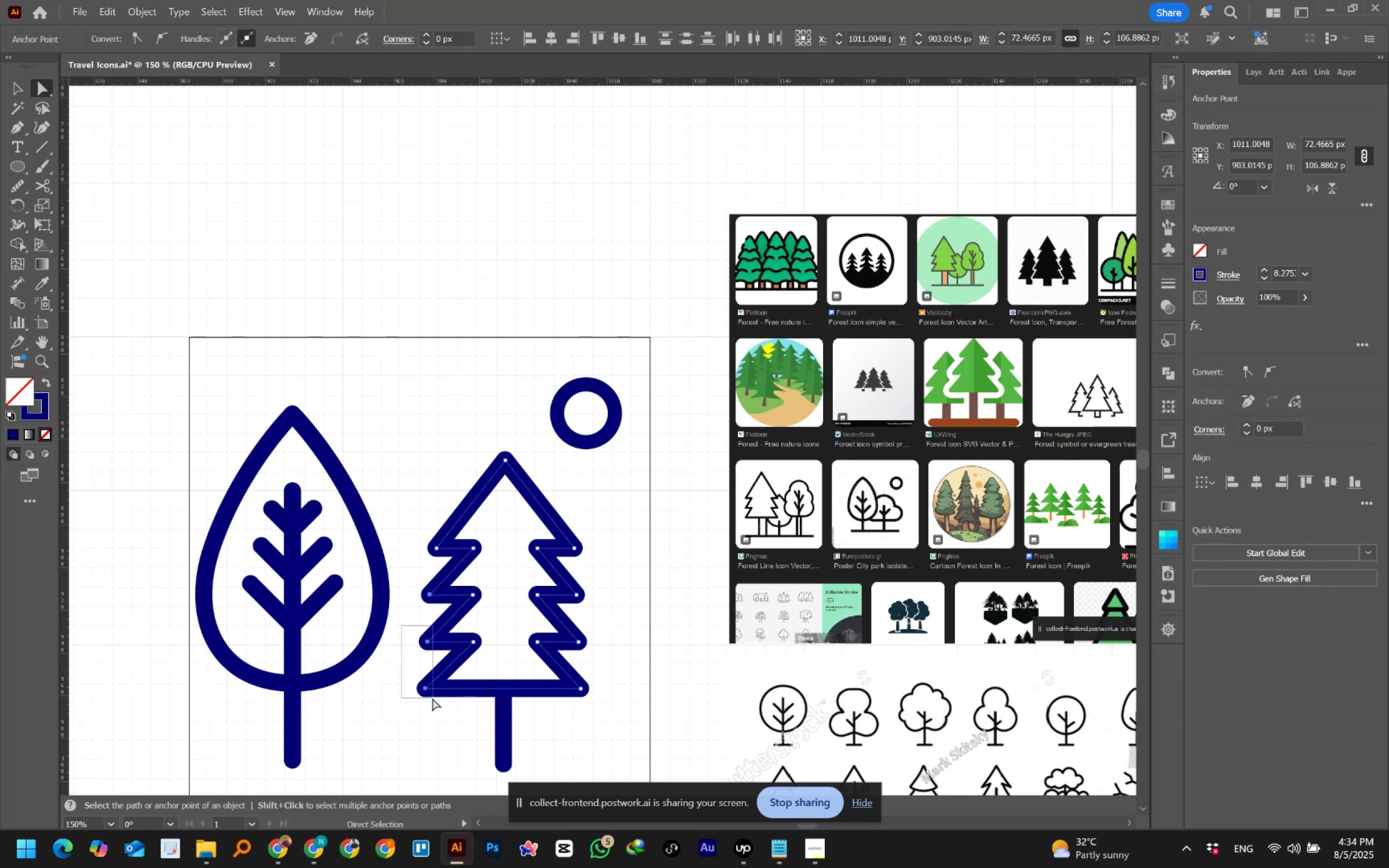 
key(ArrowLeft)
 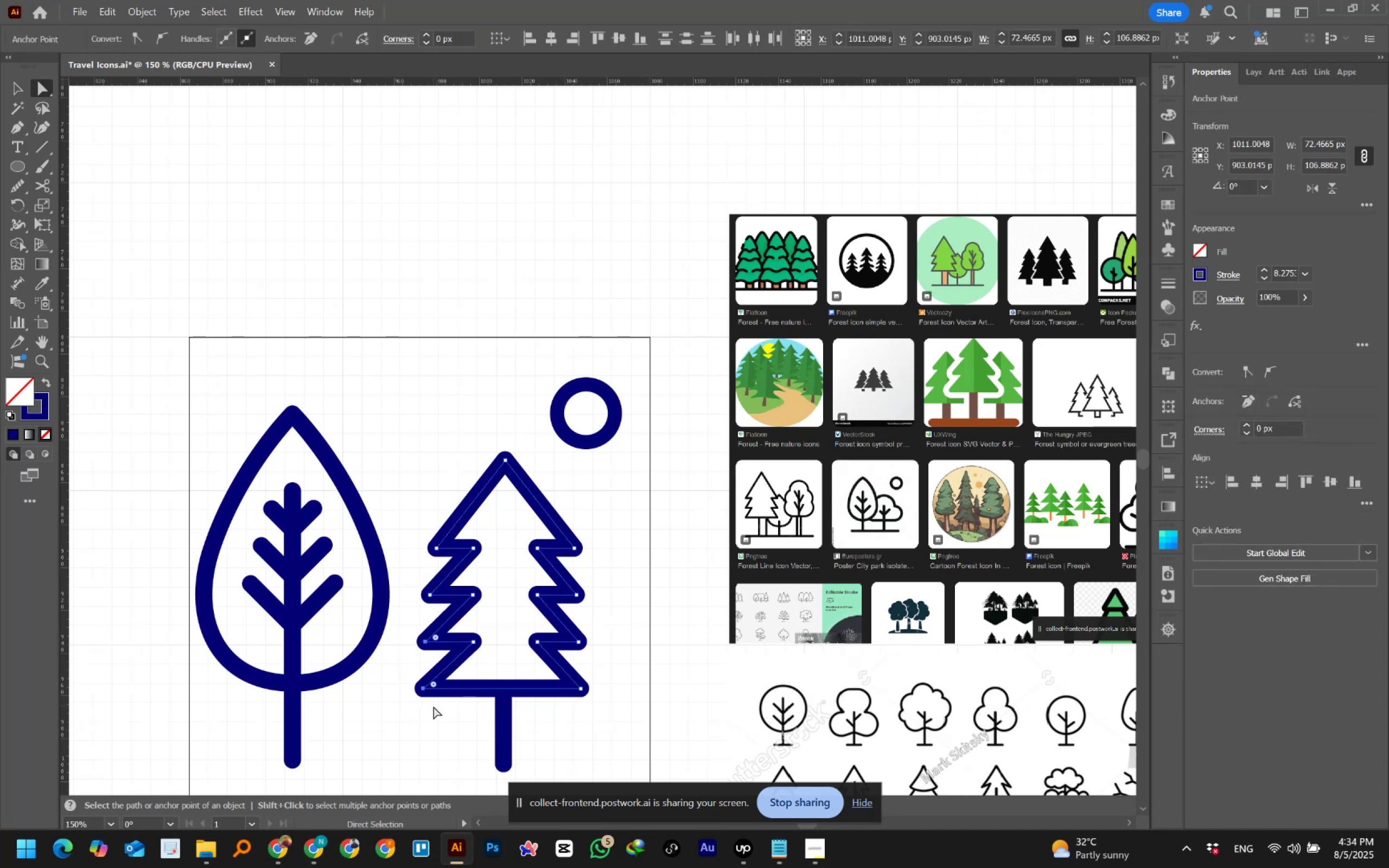 
key(ArrowLeft)
 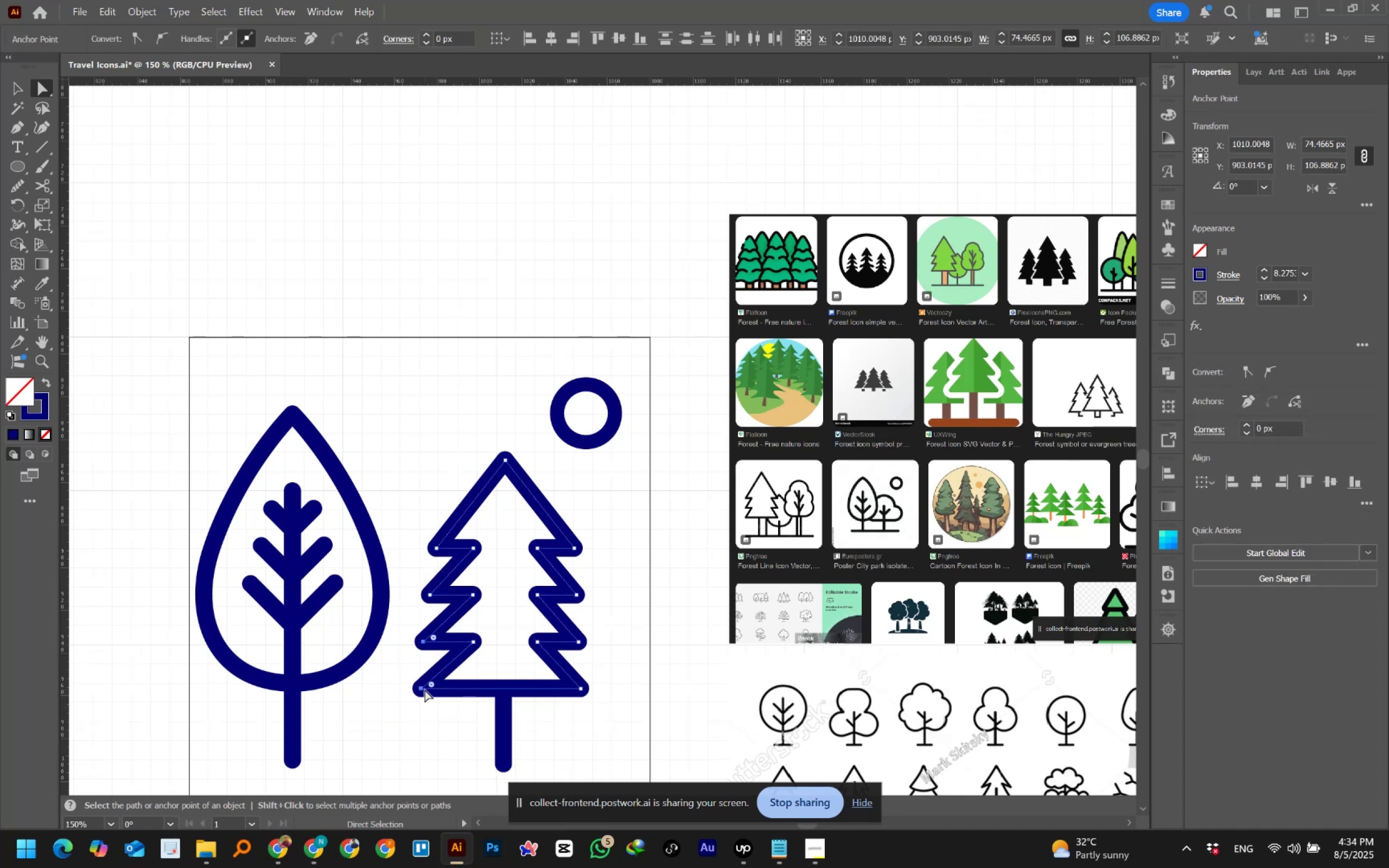 
key(ArrowLeft)
 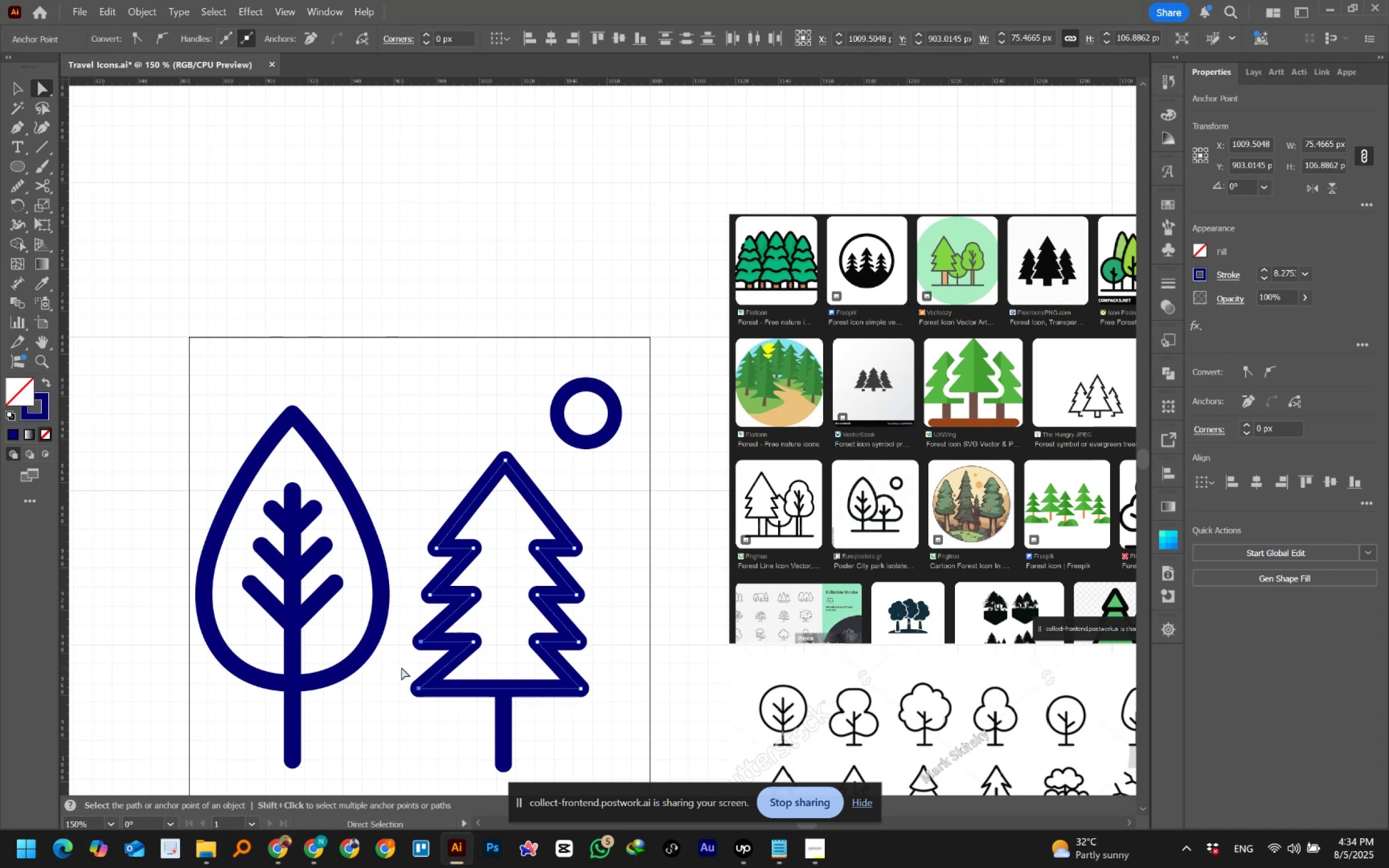 
key(ArrowLeft)
 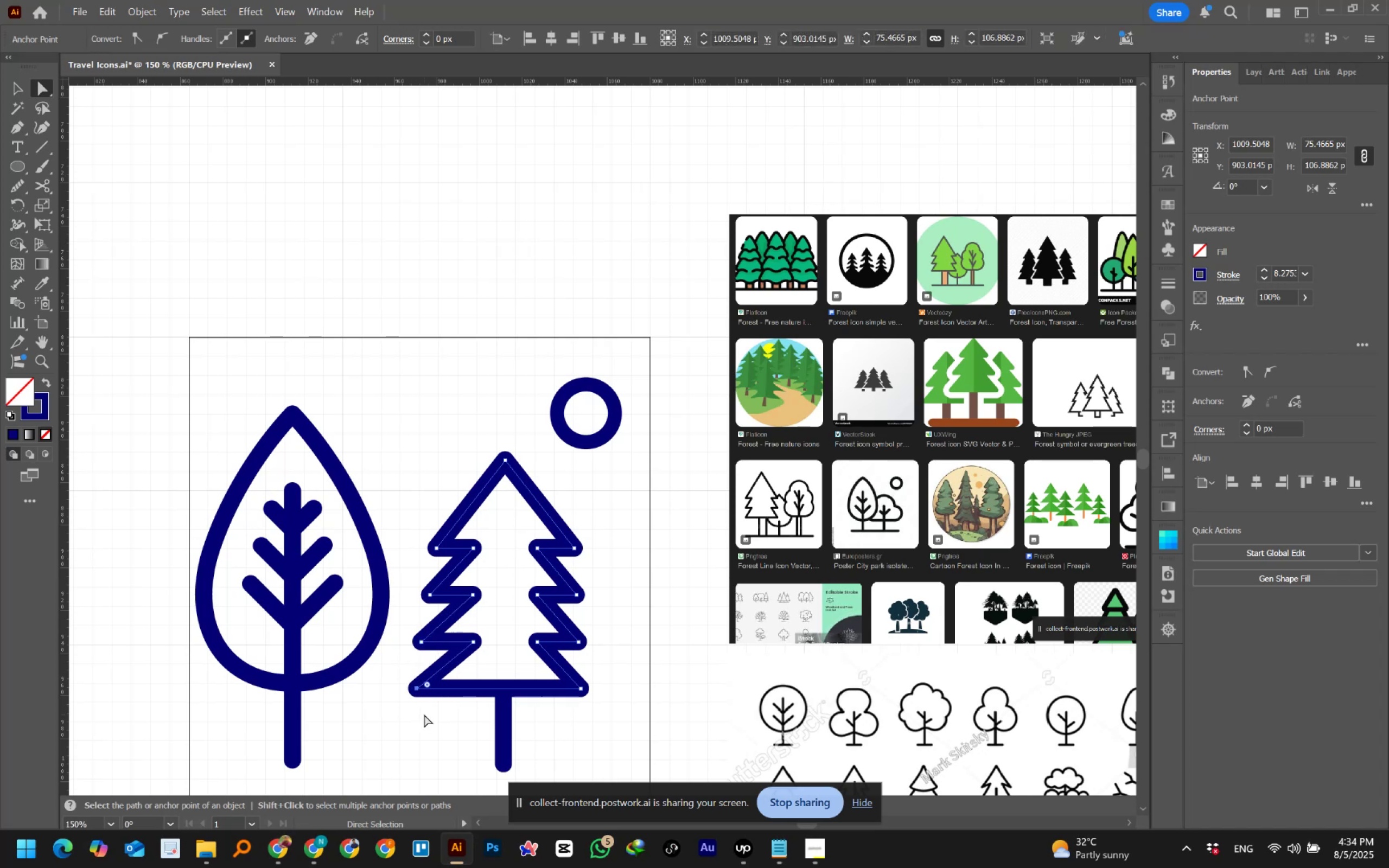 
key(ArrowLeft)
 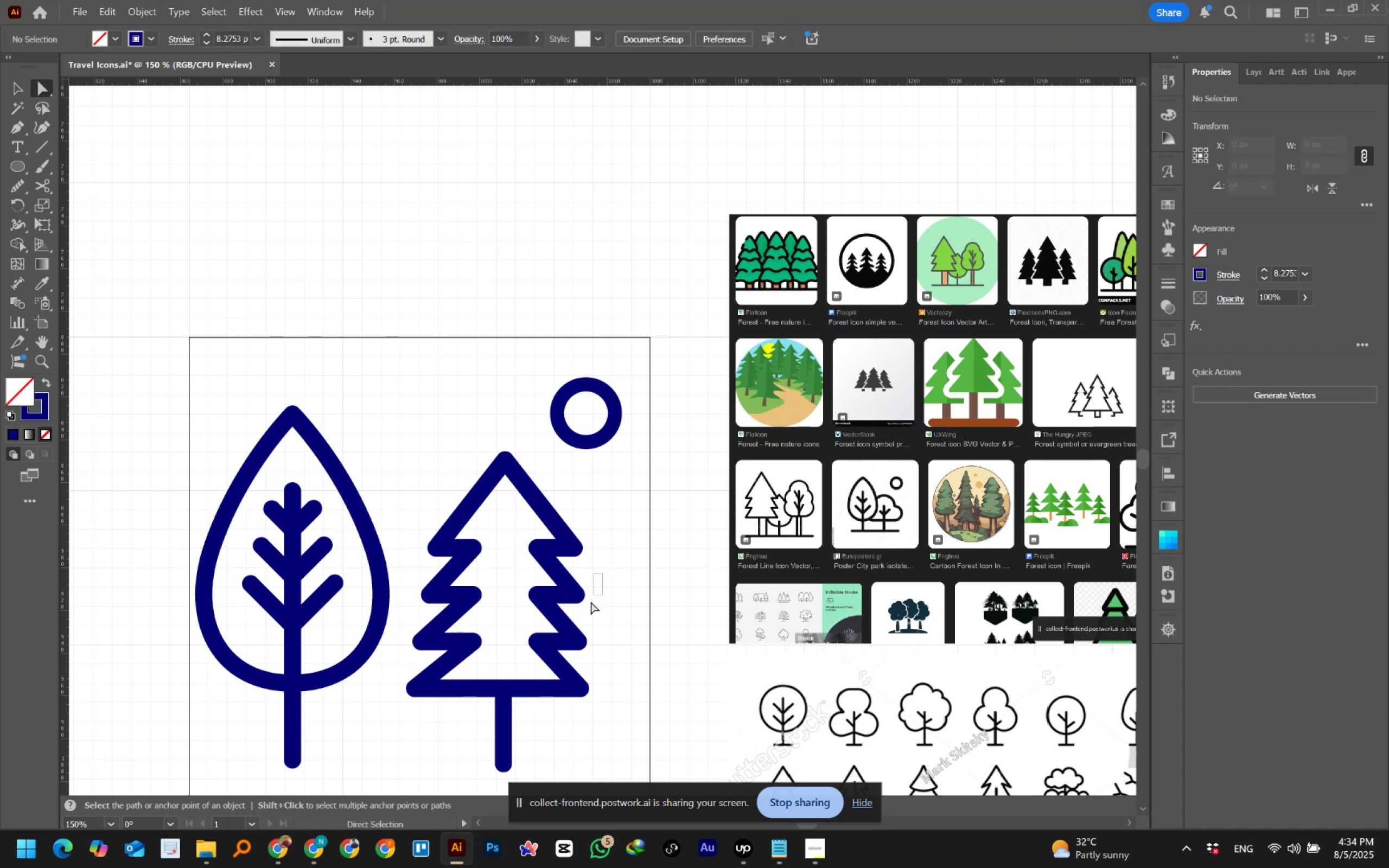 
key(ArrowRight)
 